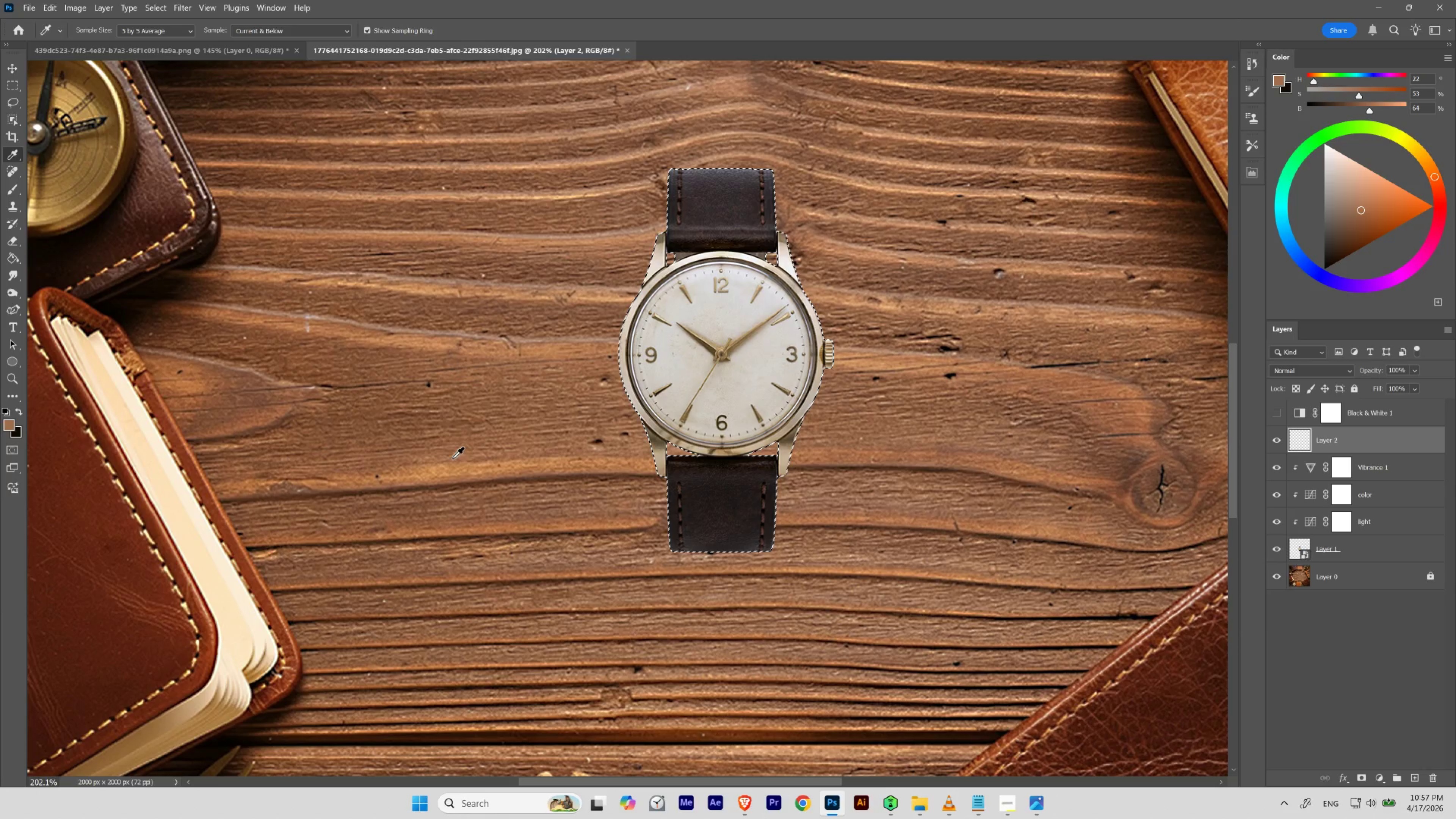 
key(X)
 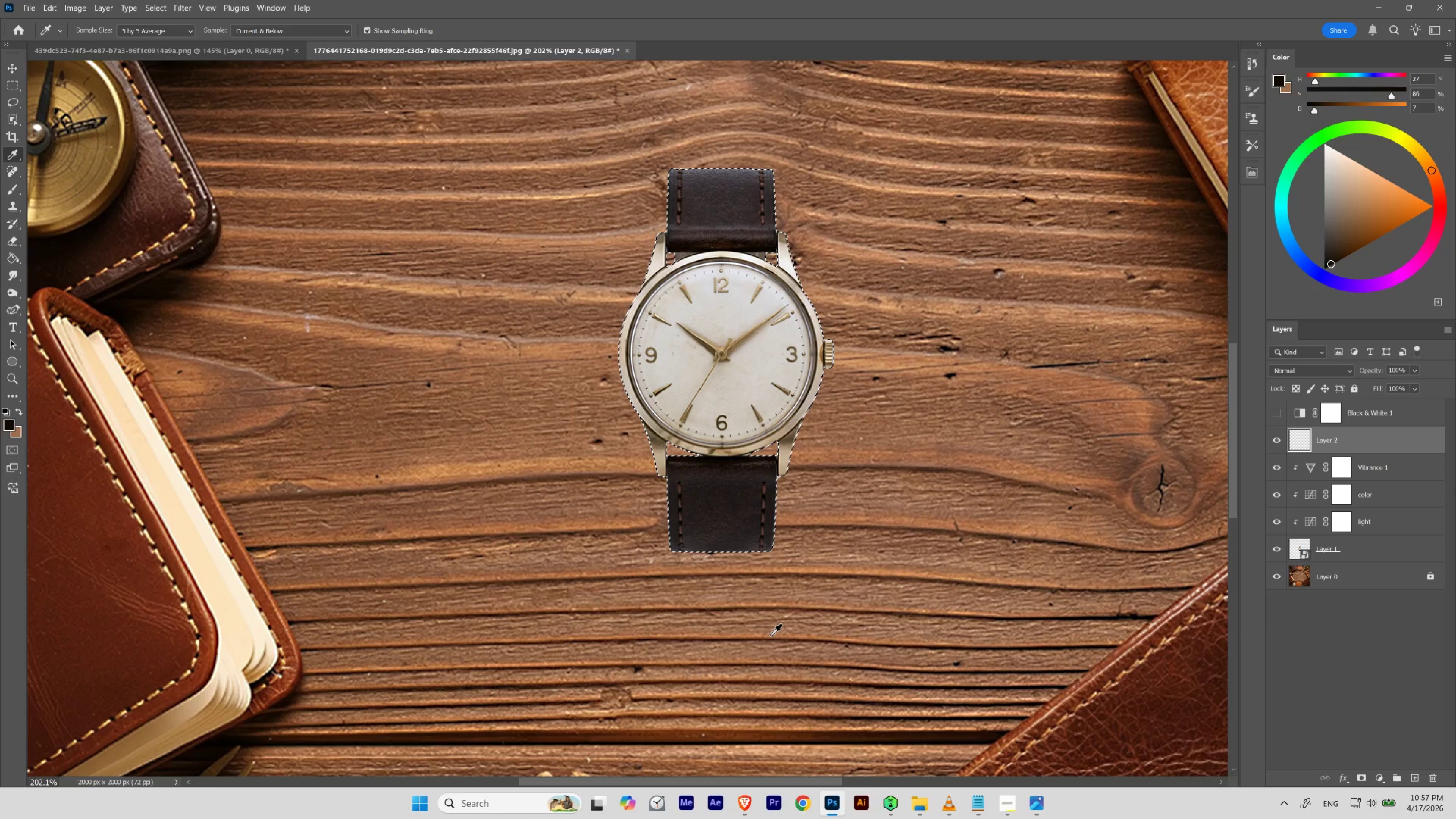 
key(Alt+Backspace)
 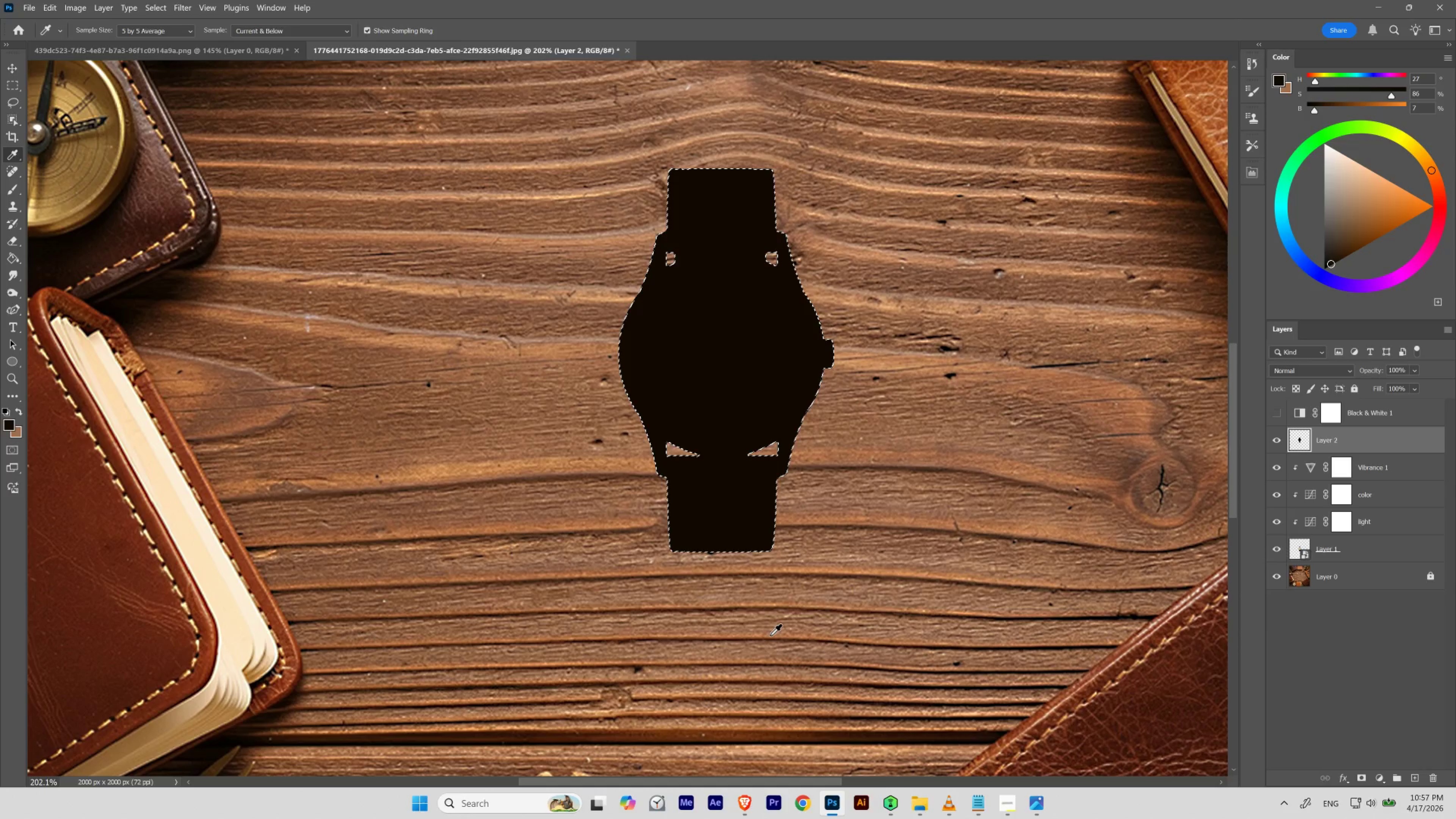 
hold_key(key=Space, duration=3.51)
 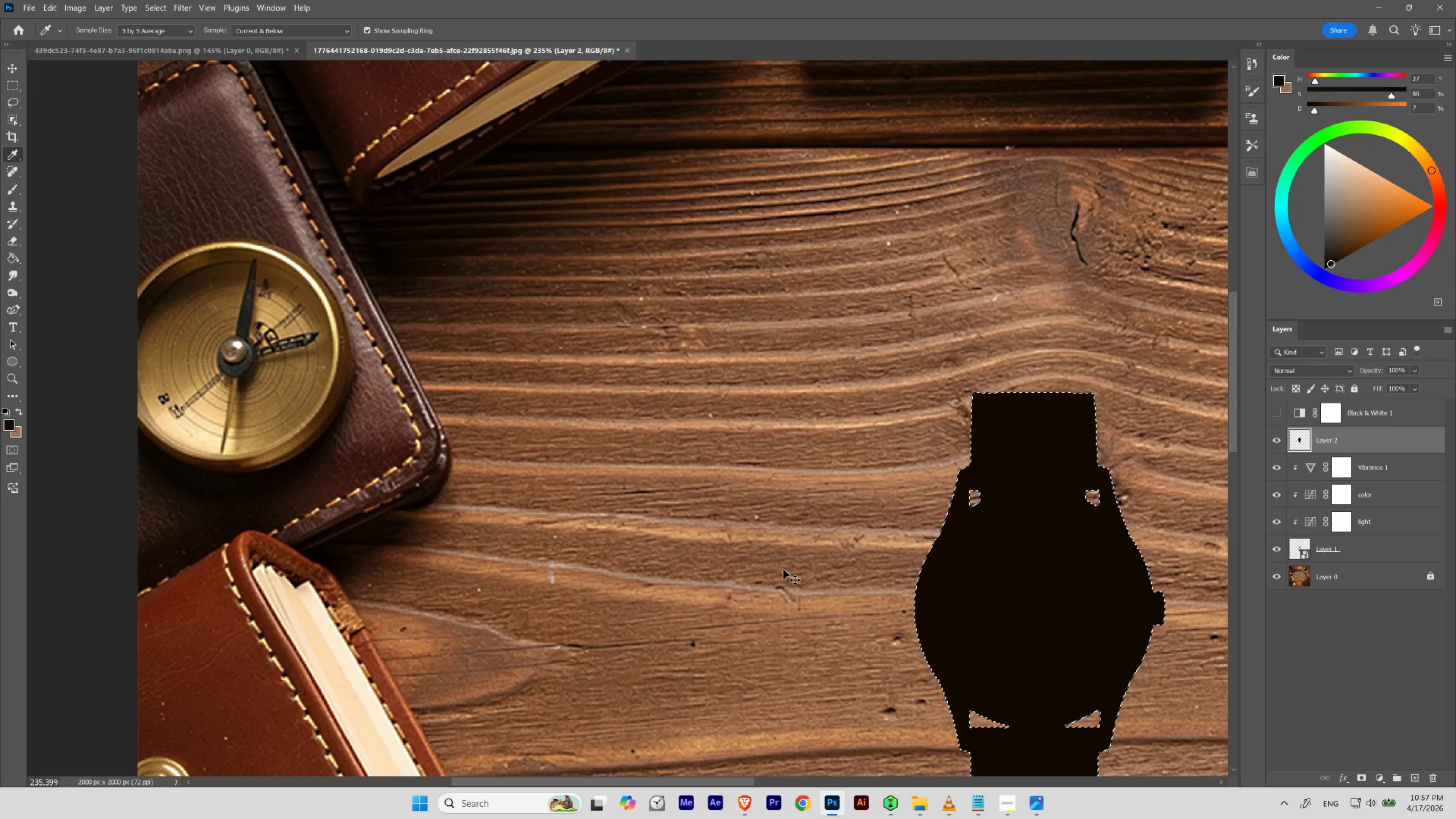 
hold_key(key=ControlLeft, duration=2.26)
left_click_drag(start_coordinate=[746, 345], to_coordinate=[751, 398])
 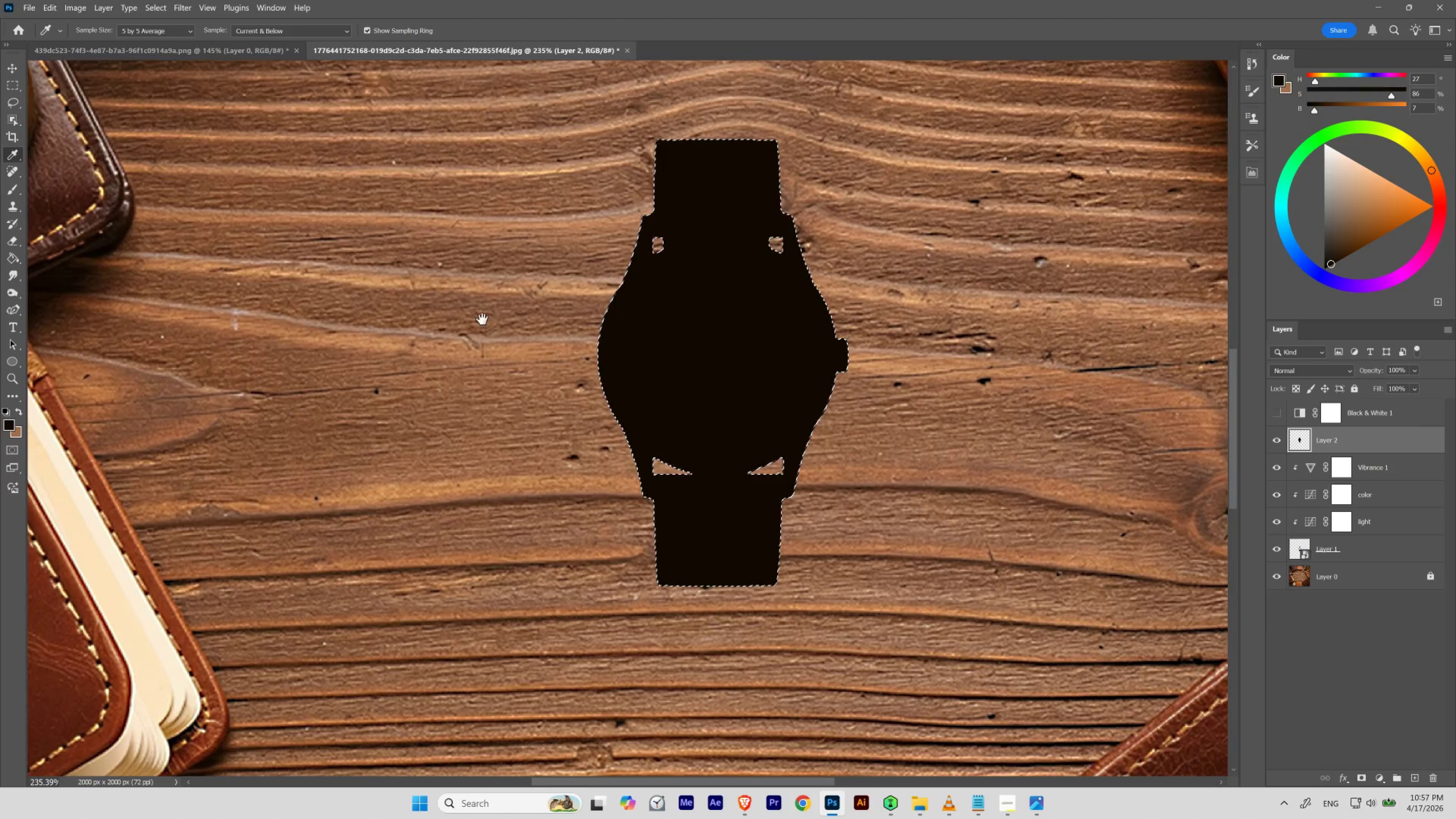 
left_click_drag(start_coordinate=[482, 319], to_coordinate=[799, 572])
 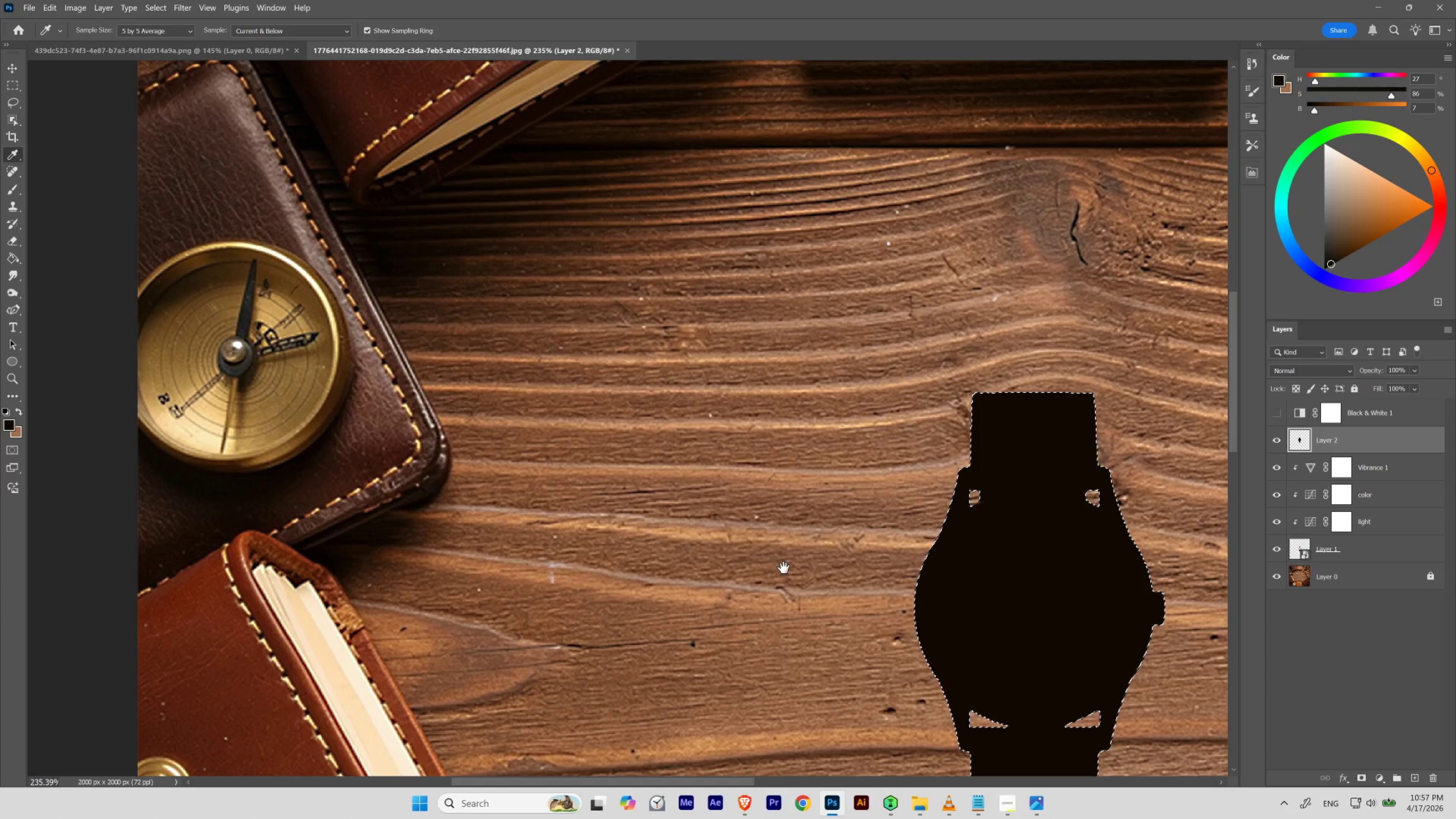 
key(Control+H)
 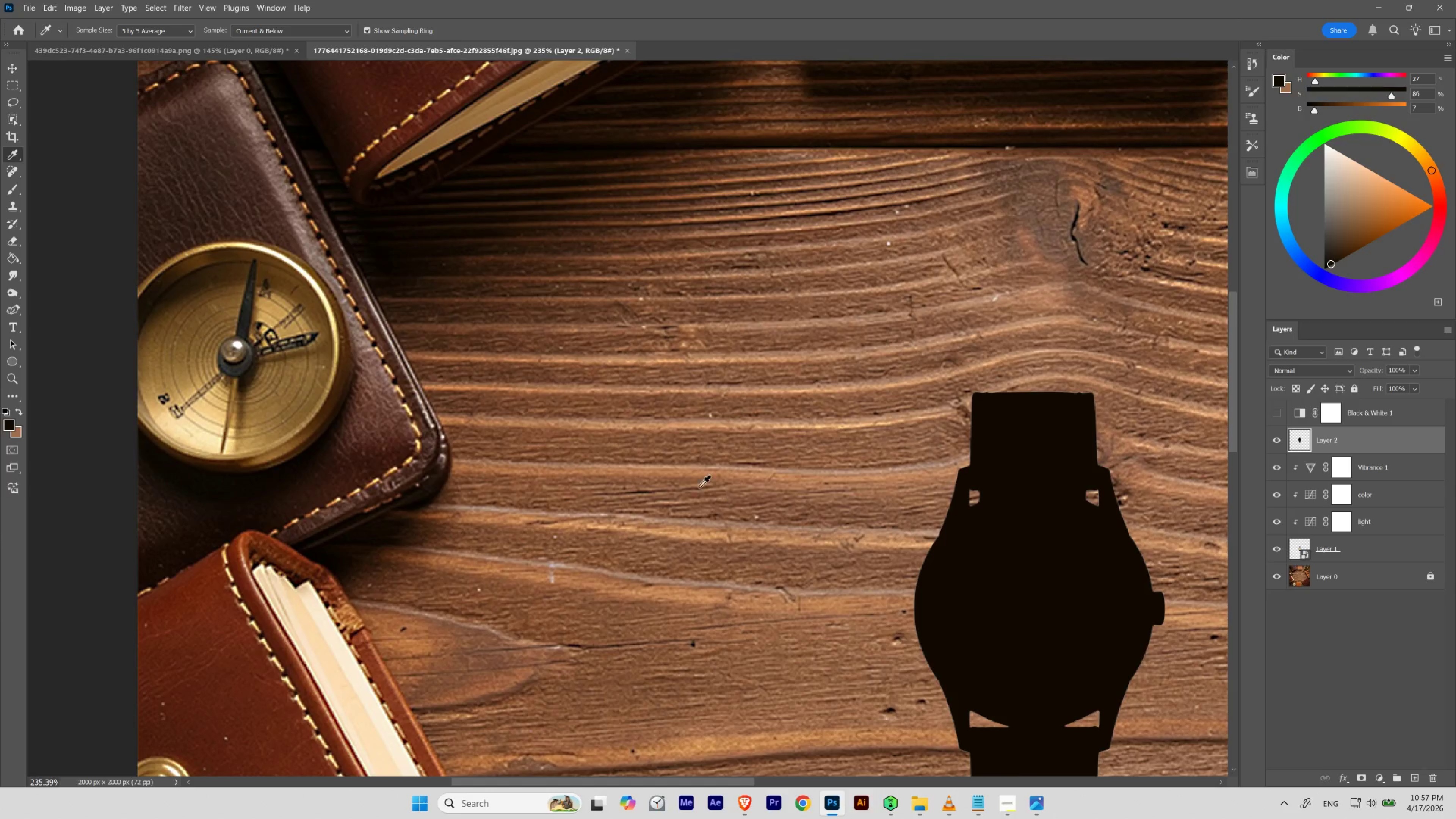 
hold_key(key=Space, duration=2.19)
 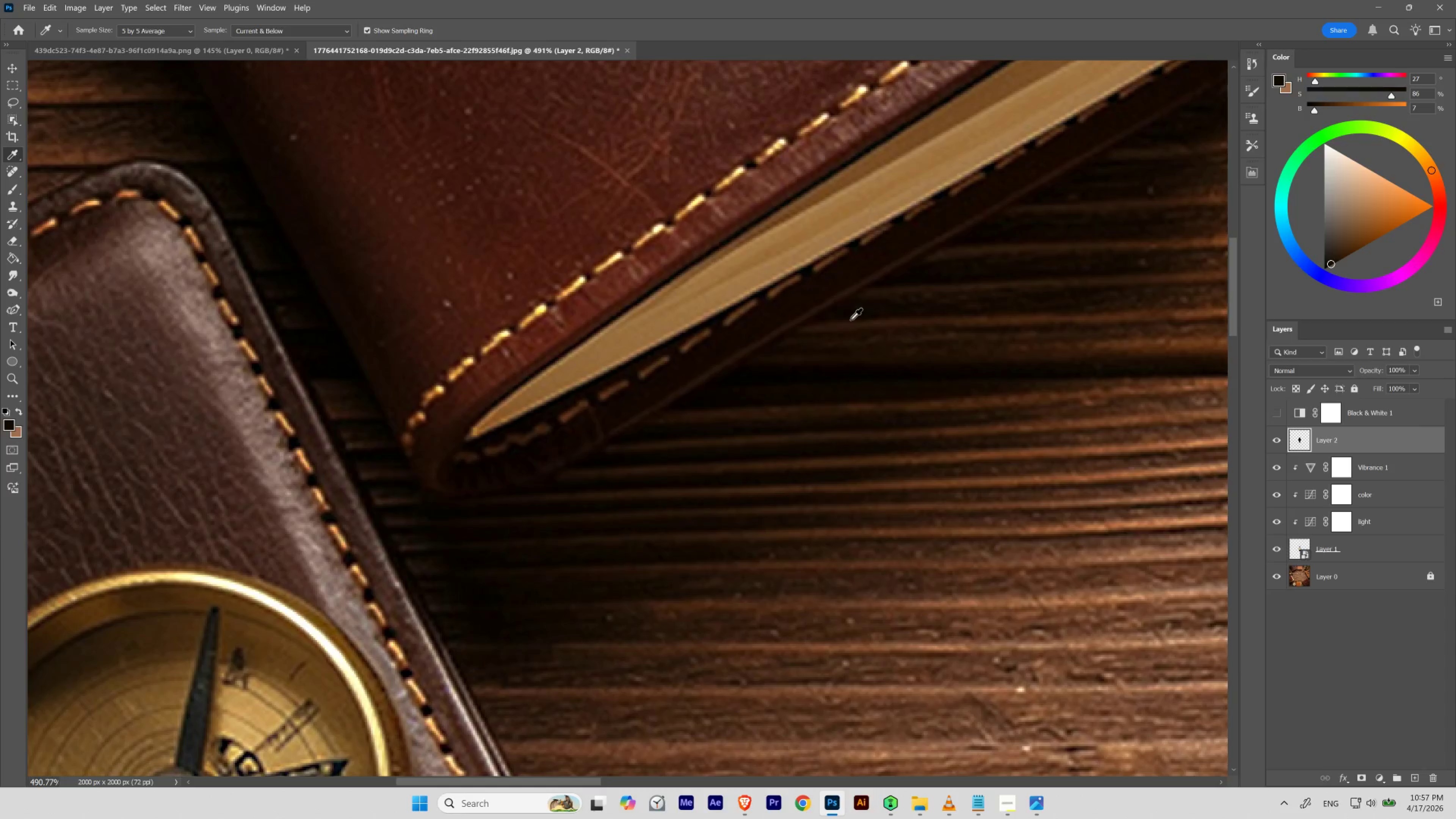 
hold_key(key=ControlLeft, duration=1.12)
left_click_drag(start_coordinate=[354, 192], to_coordinate=[378, 226])
 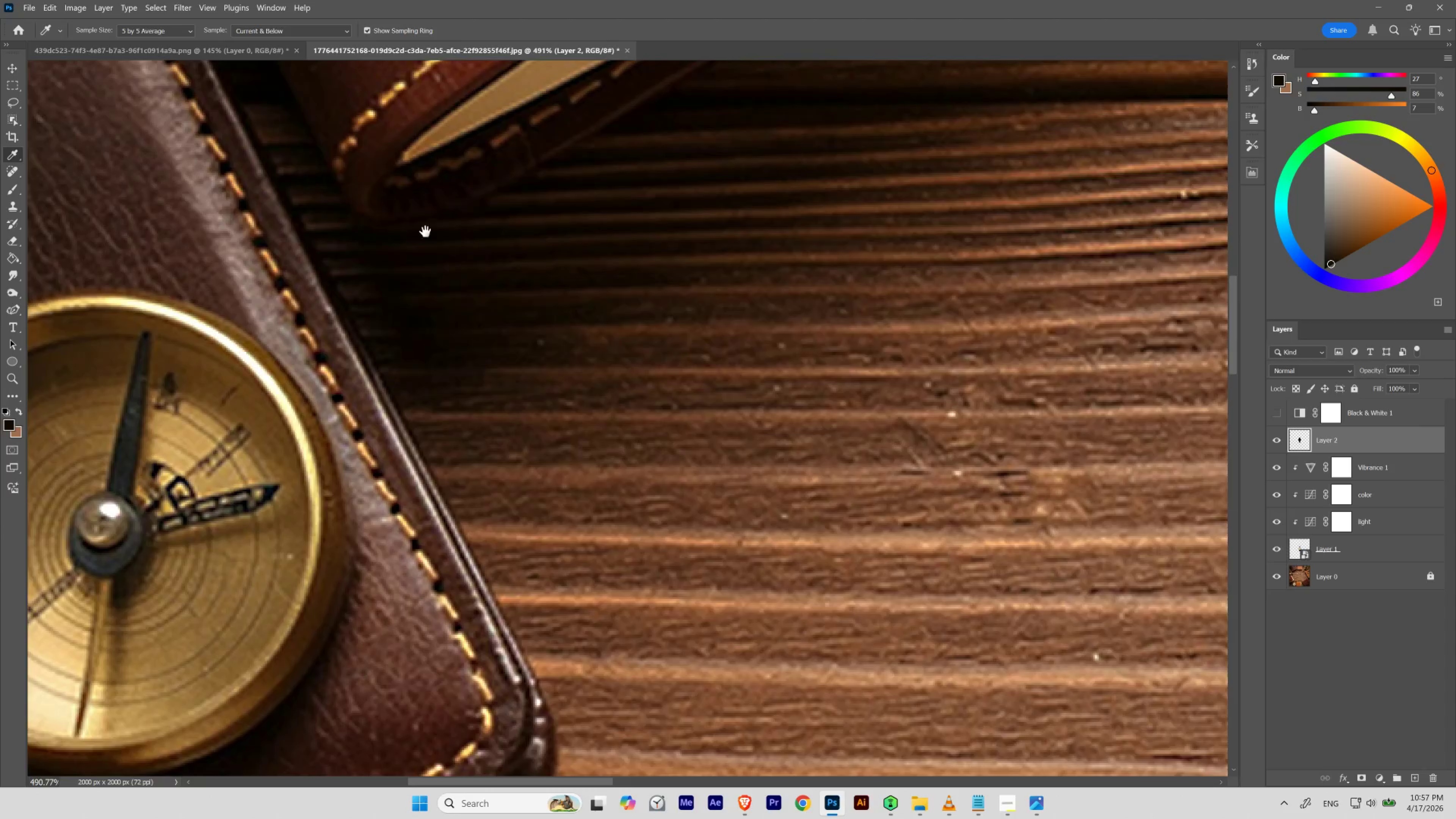 
left_click_drag(start_coordinate=[439, 255], to_coordinate=[508, 530])
 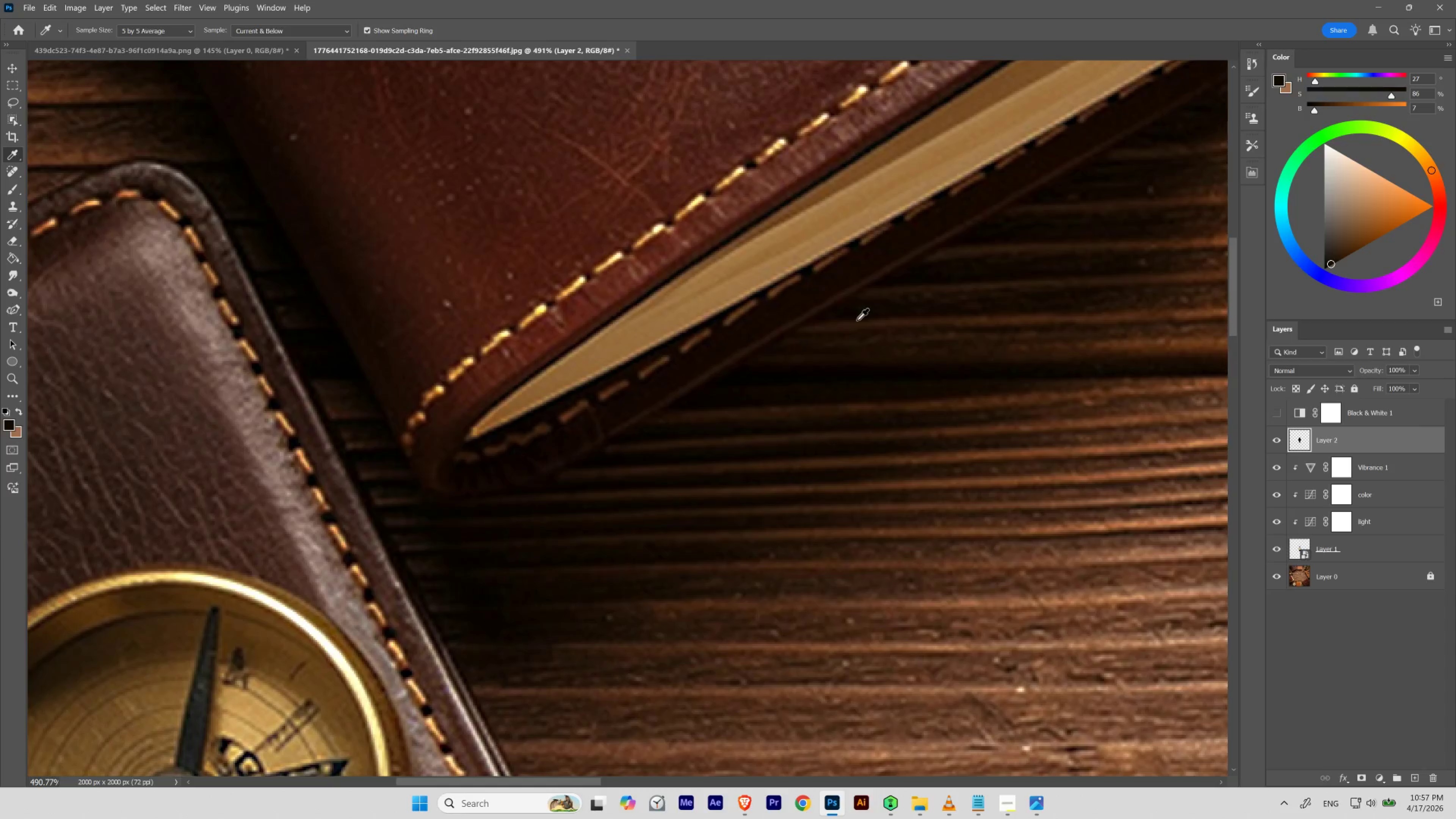 
hold_key(key=Space, duration=7.32)
 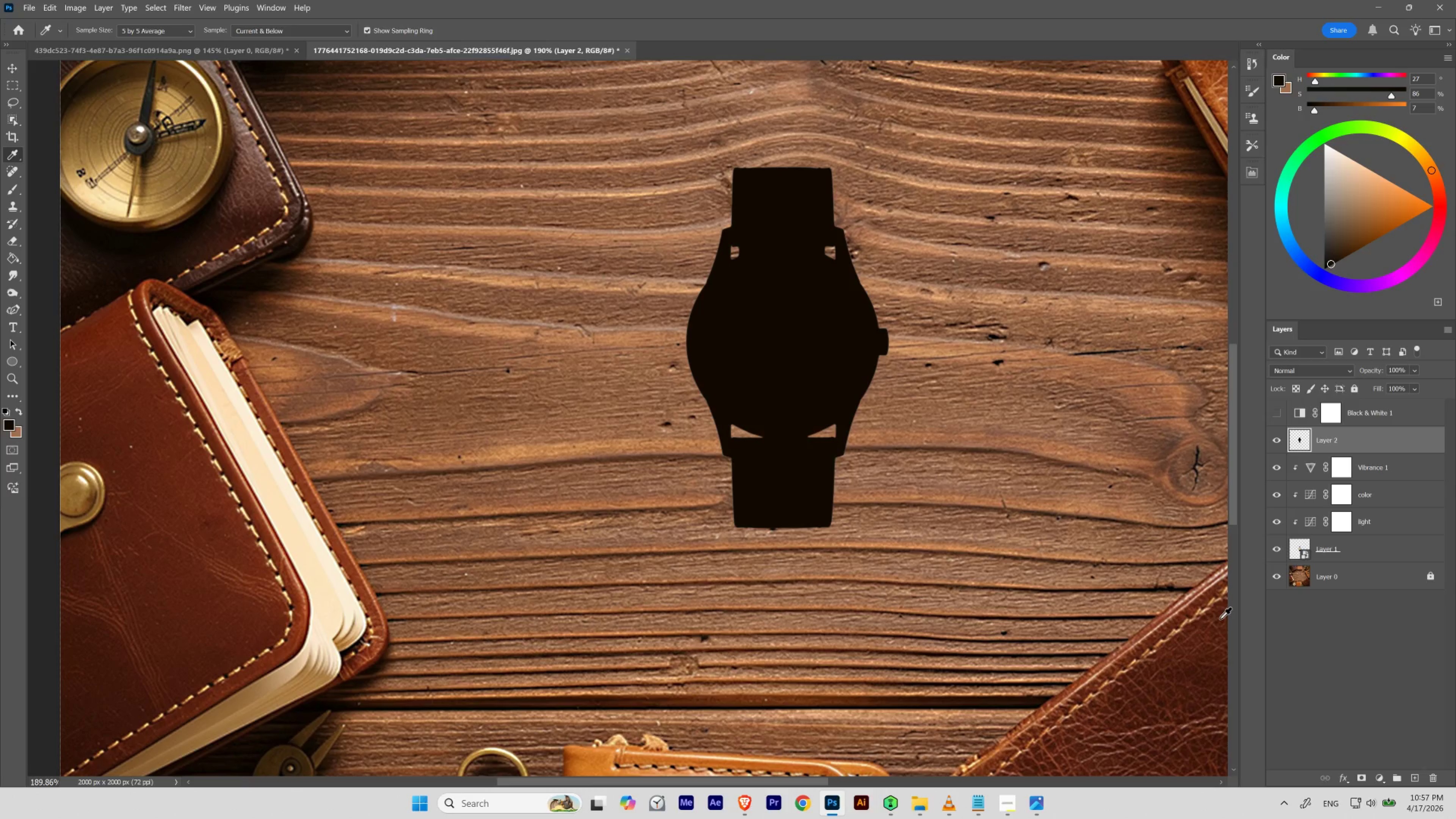 
hold_key(key=ControlLeft, duration=0.85)
left_click_drag(start_coordinate=[929, 317], to_coordinate=[908, 333])
 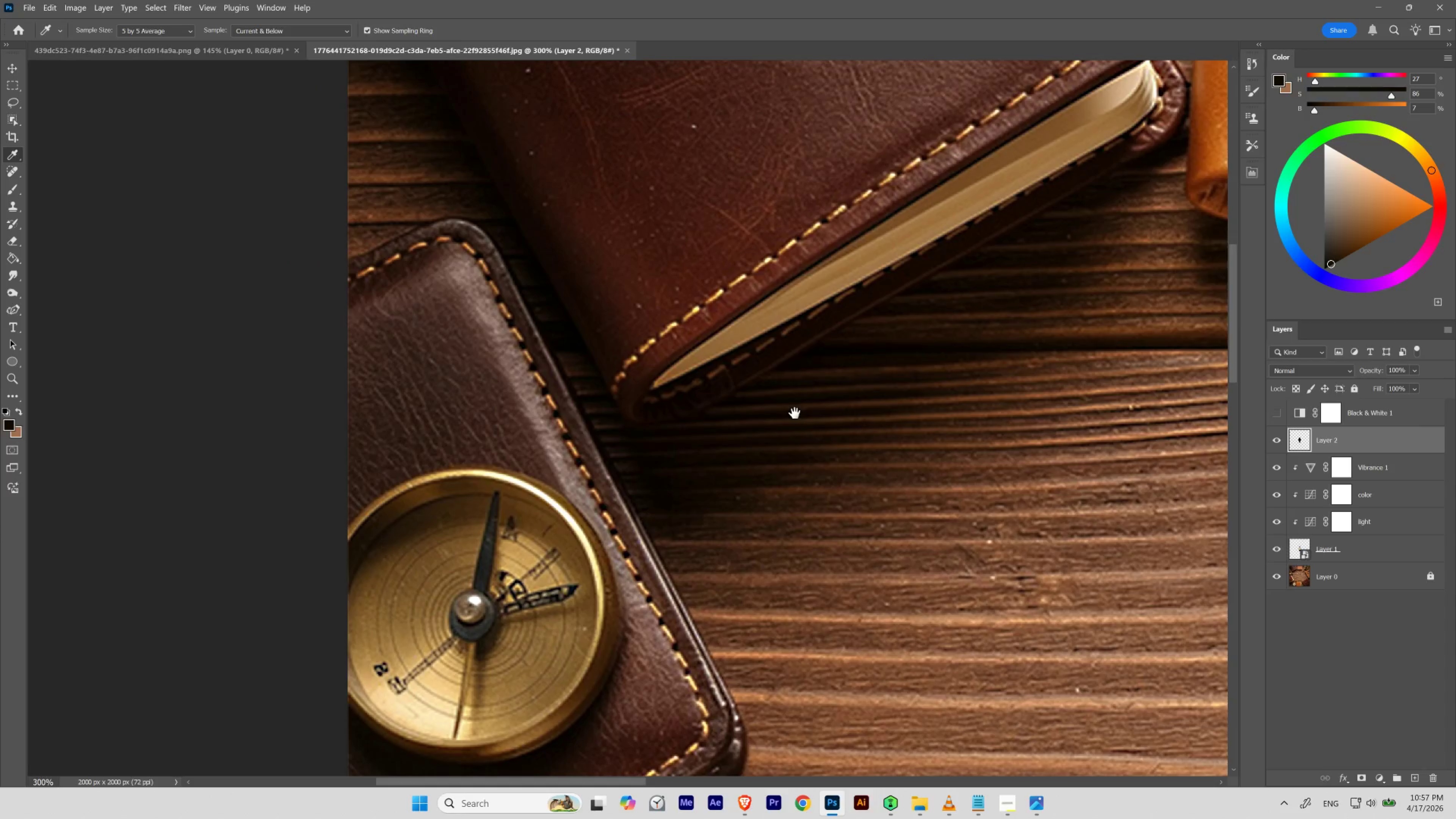 
hold_key(key=ControlLeft, duration=2.54)
left_click_drag(start_coordinate=[925, 285], to_coordinate=[892, 318])
 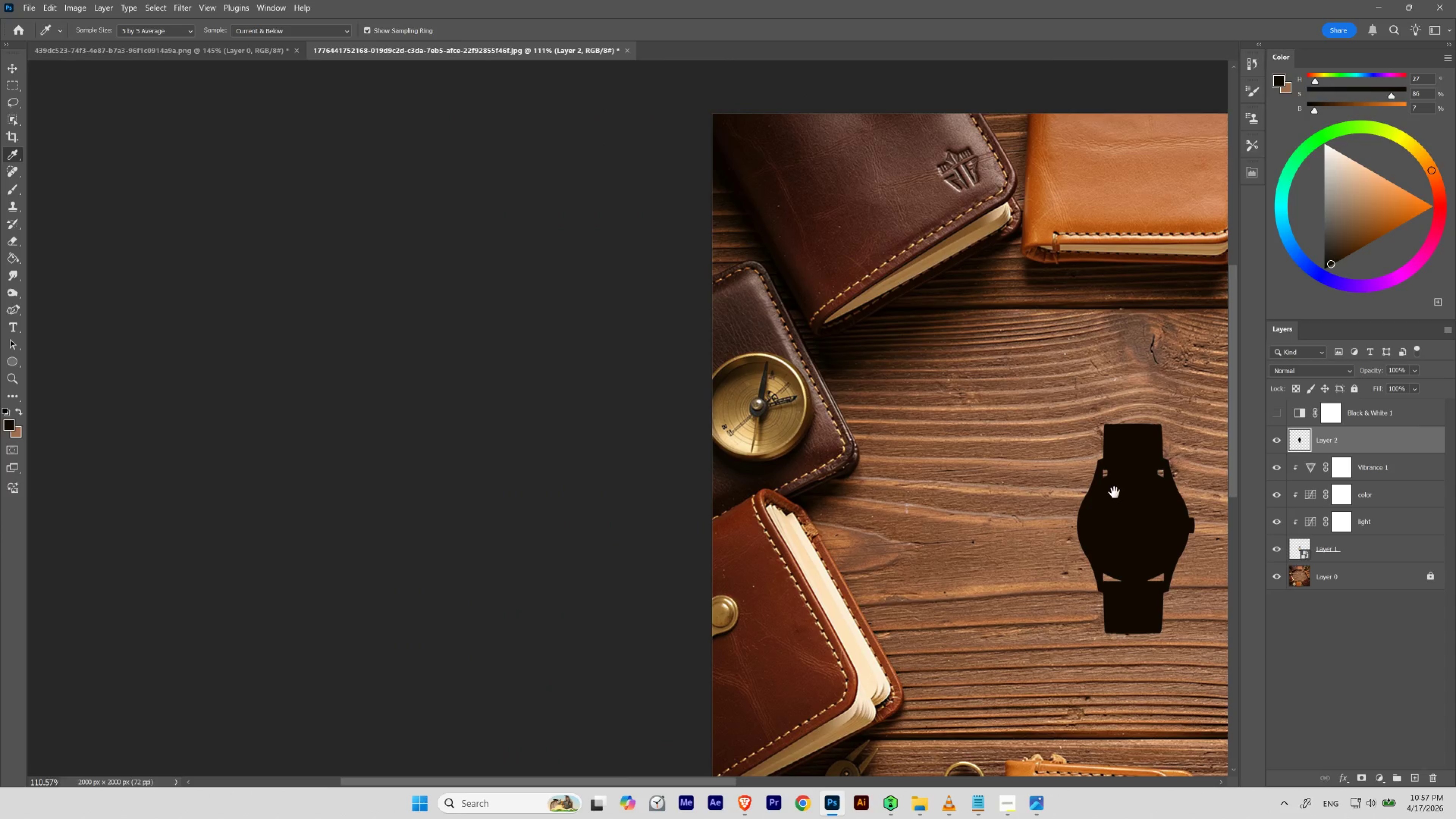 
left_click_drag(start_coordinate=[1110, 490], to_coordinate=[859, 388])
 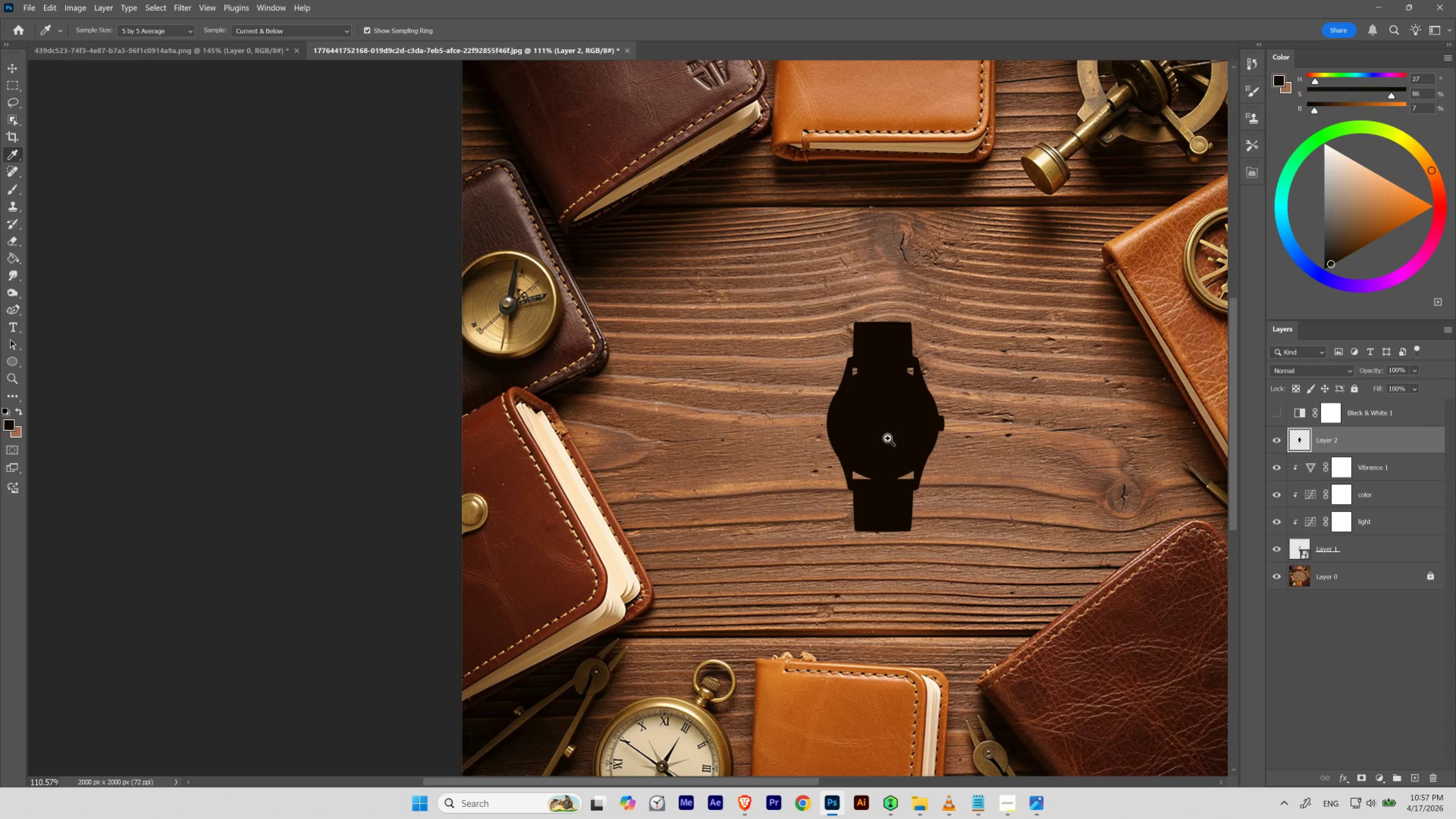 
hold_key(key=ControlLeft, duration=0.68)
left_click_drag(start_coordinate=[933, 482], to_coordinate=[952, 496])
 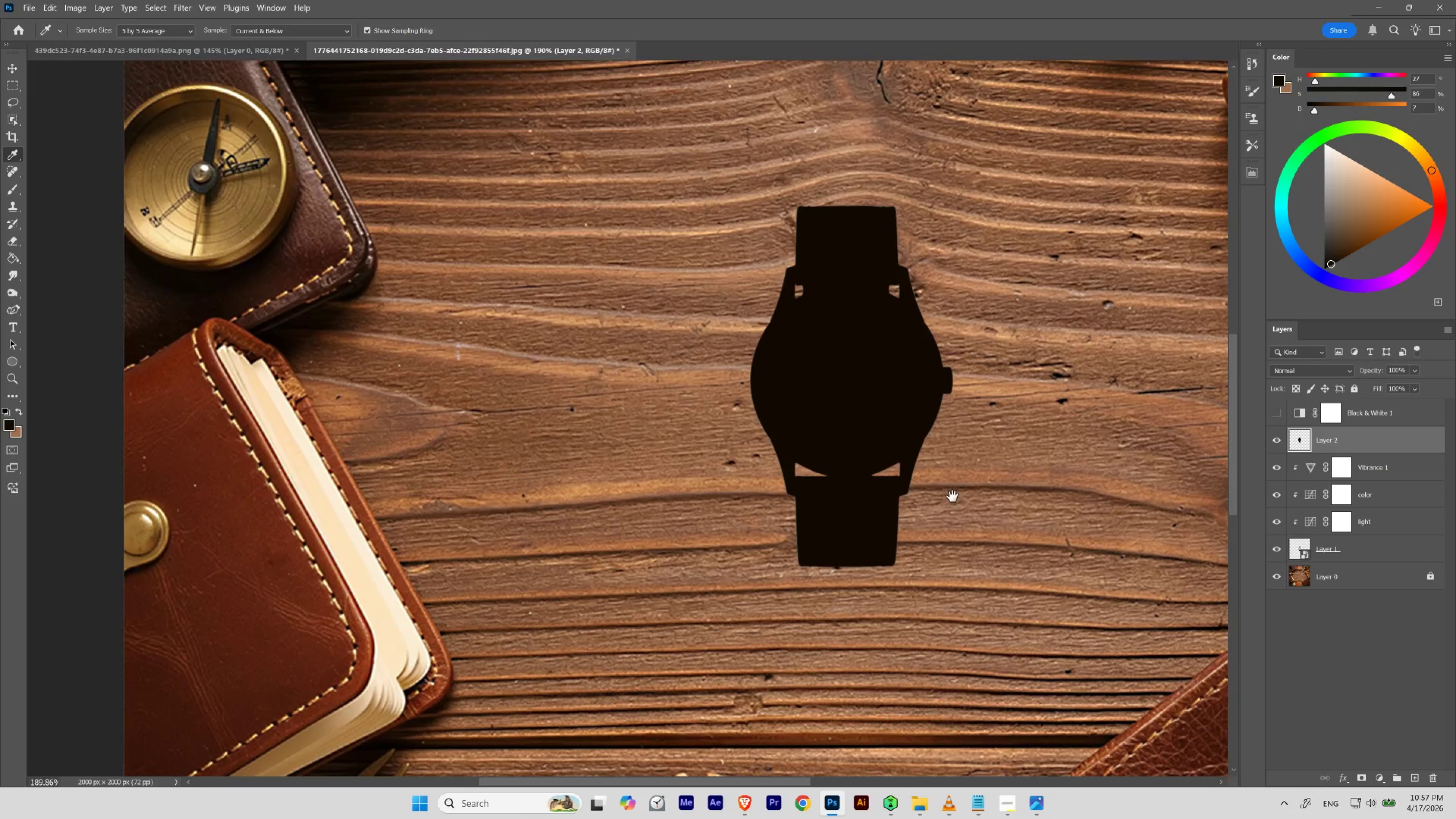 
left_click_drag(start_coordinate=[942, 485], to_coordinate=[878, 446])
 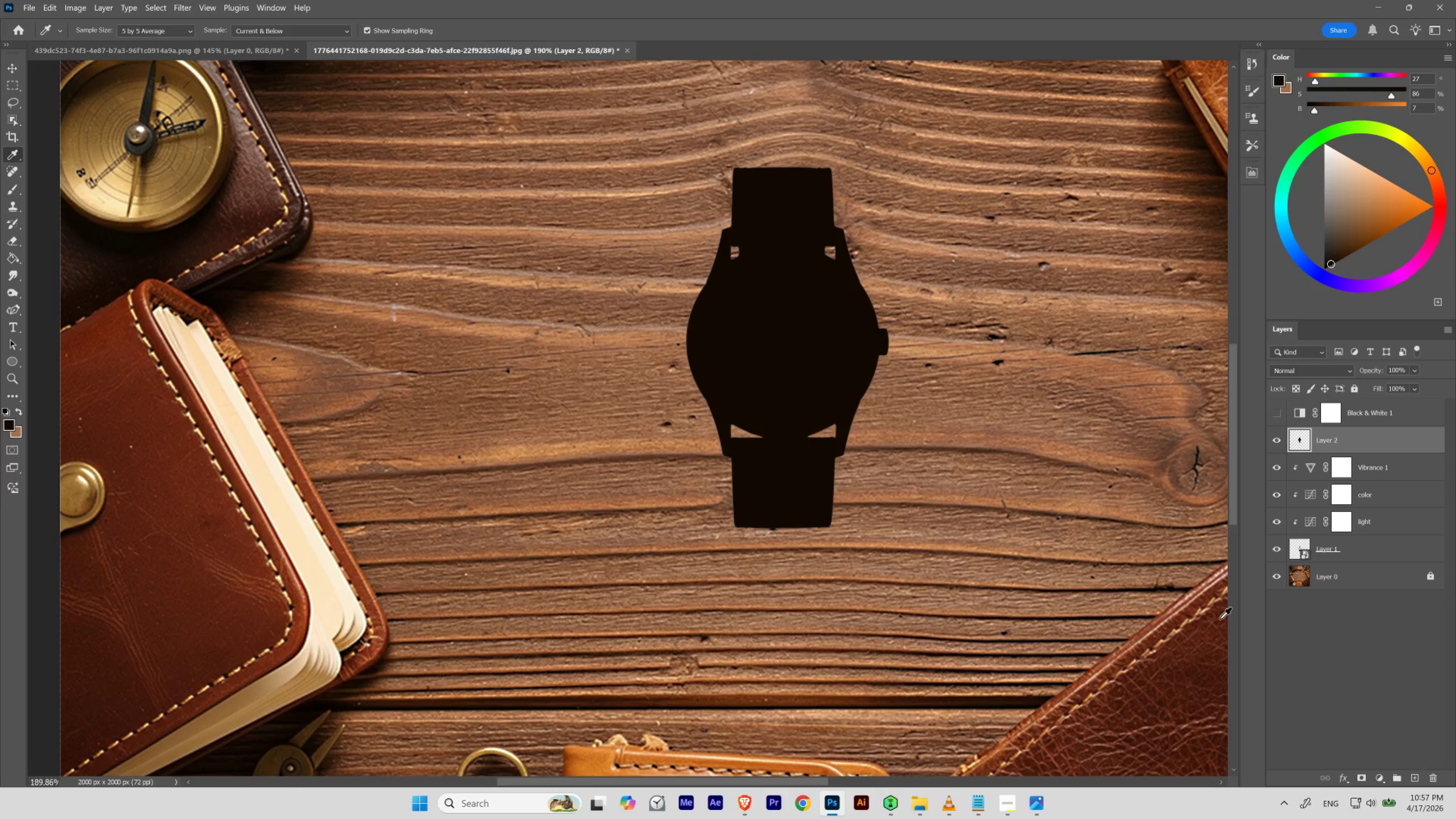 
wait(5.21)
 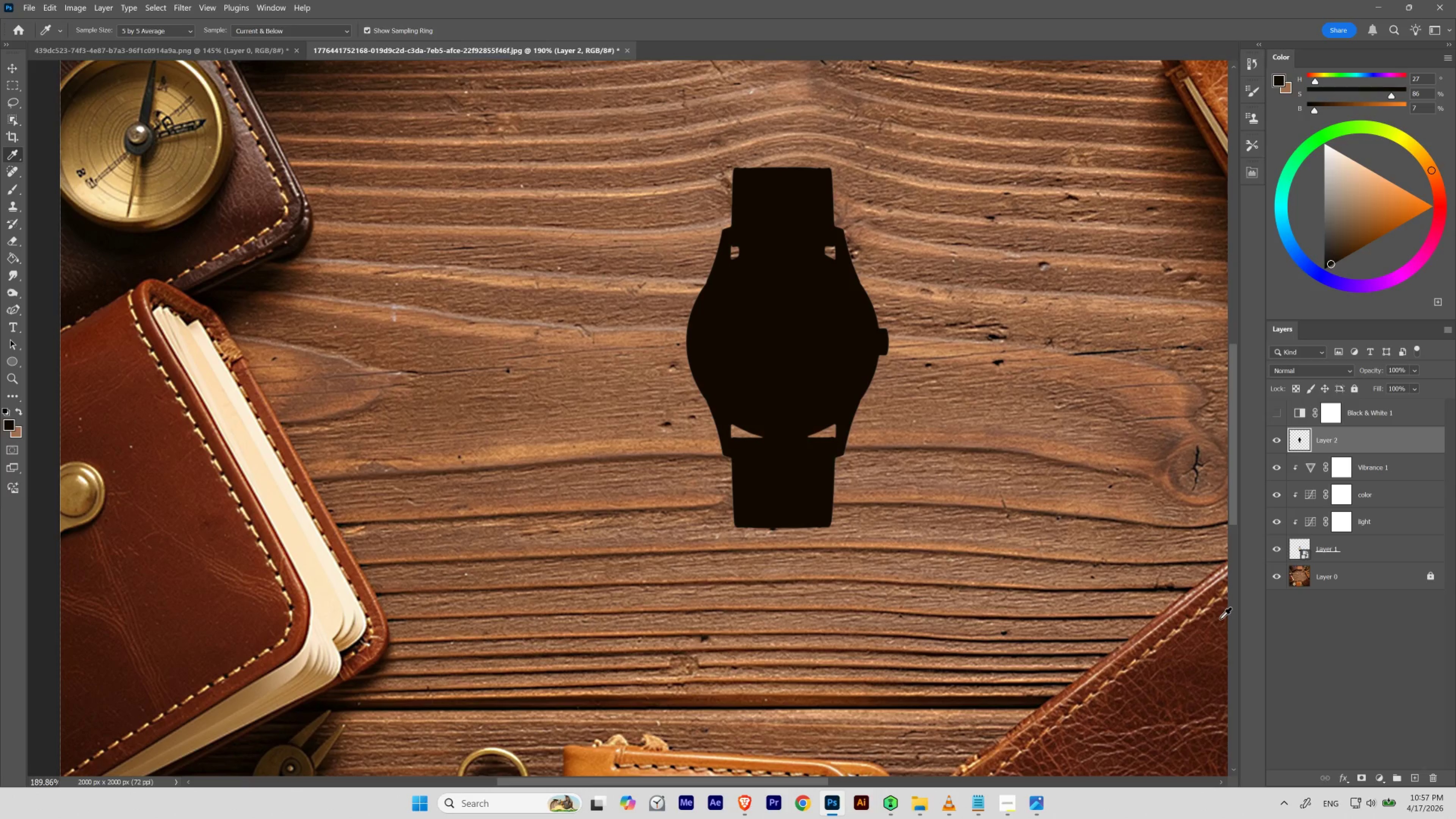 
left_click([1357, 442])
 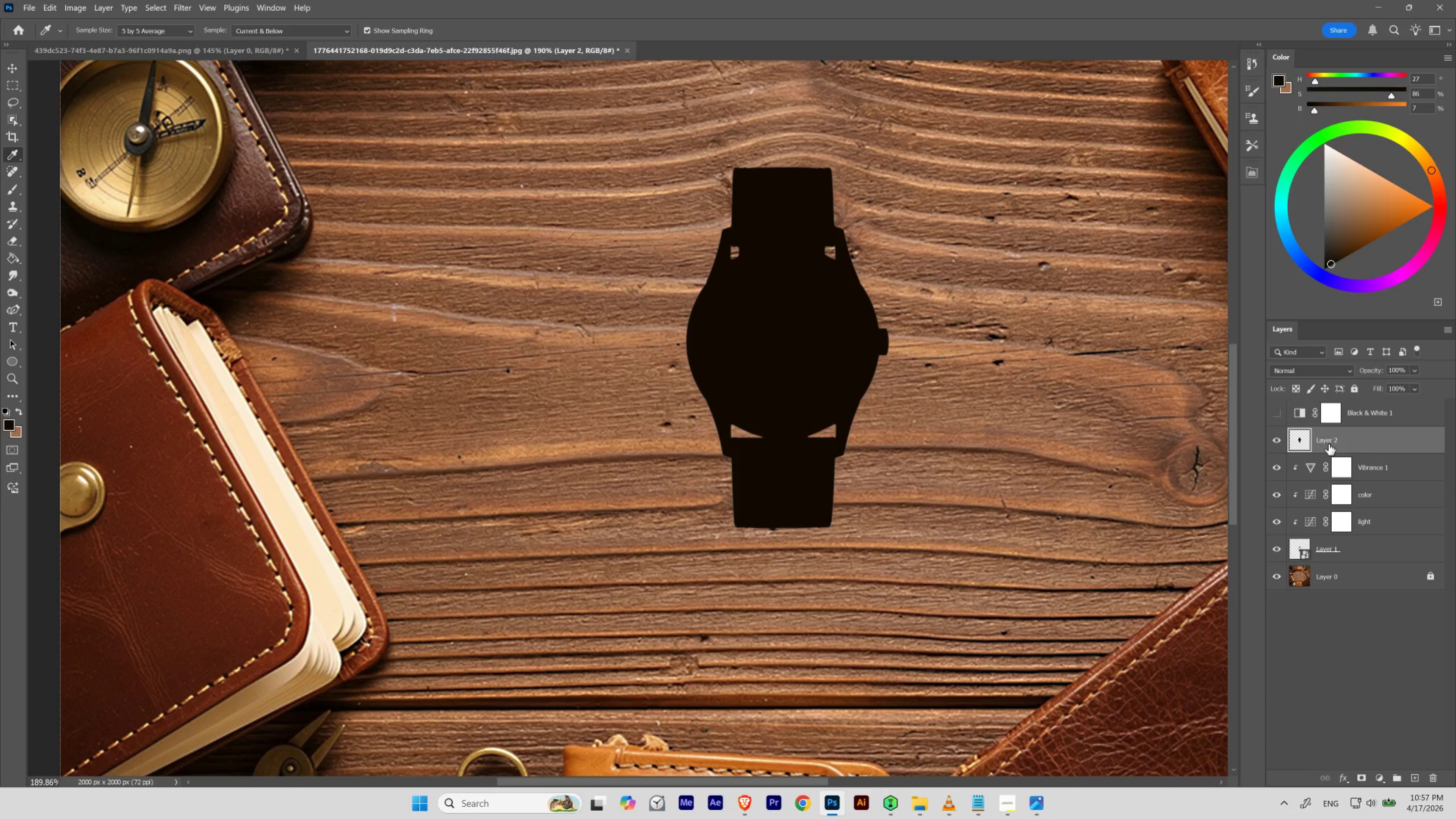 
key(Control+T)
 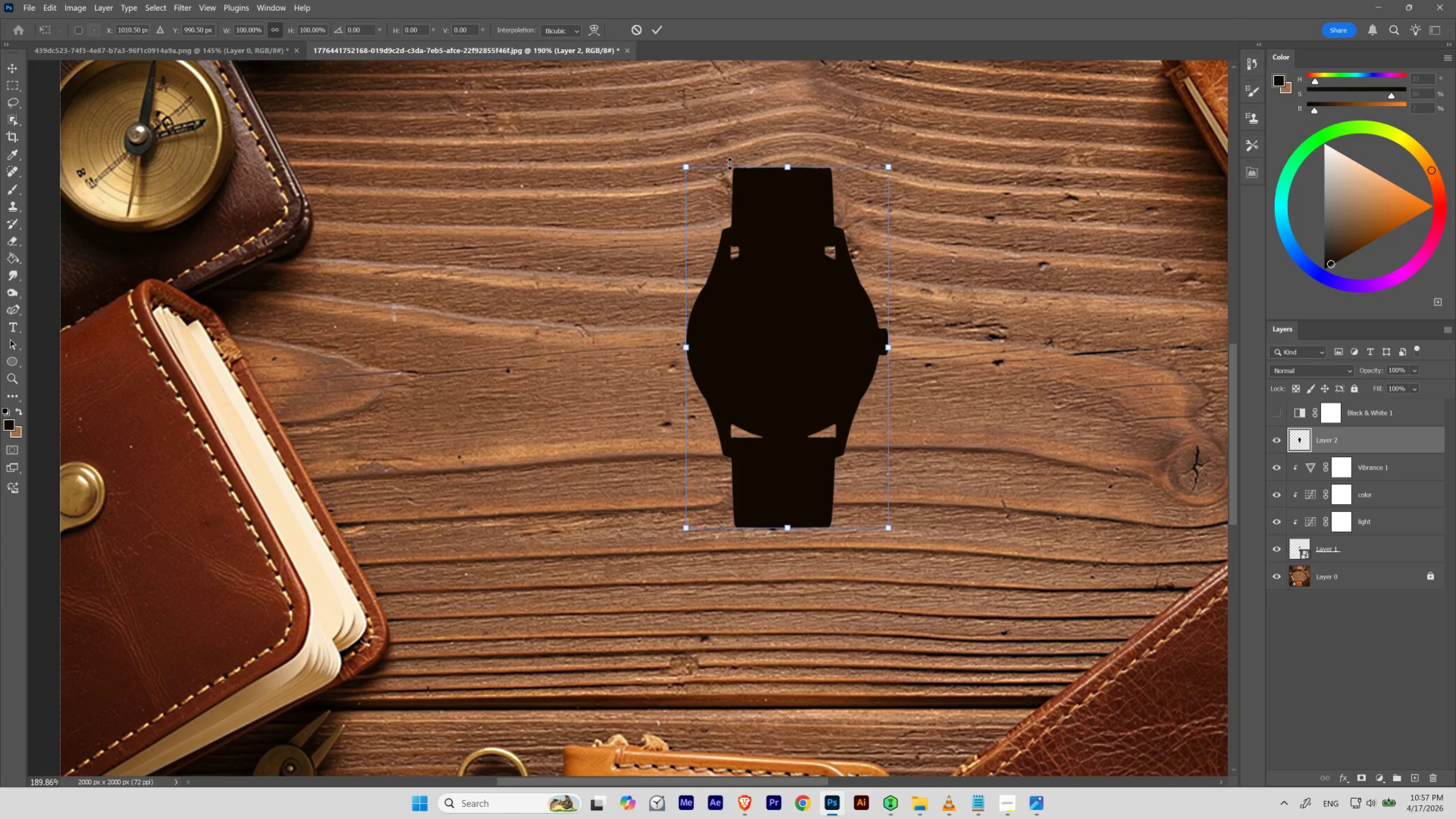 
right_click([771, 237])
 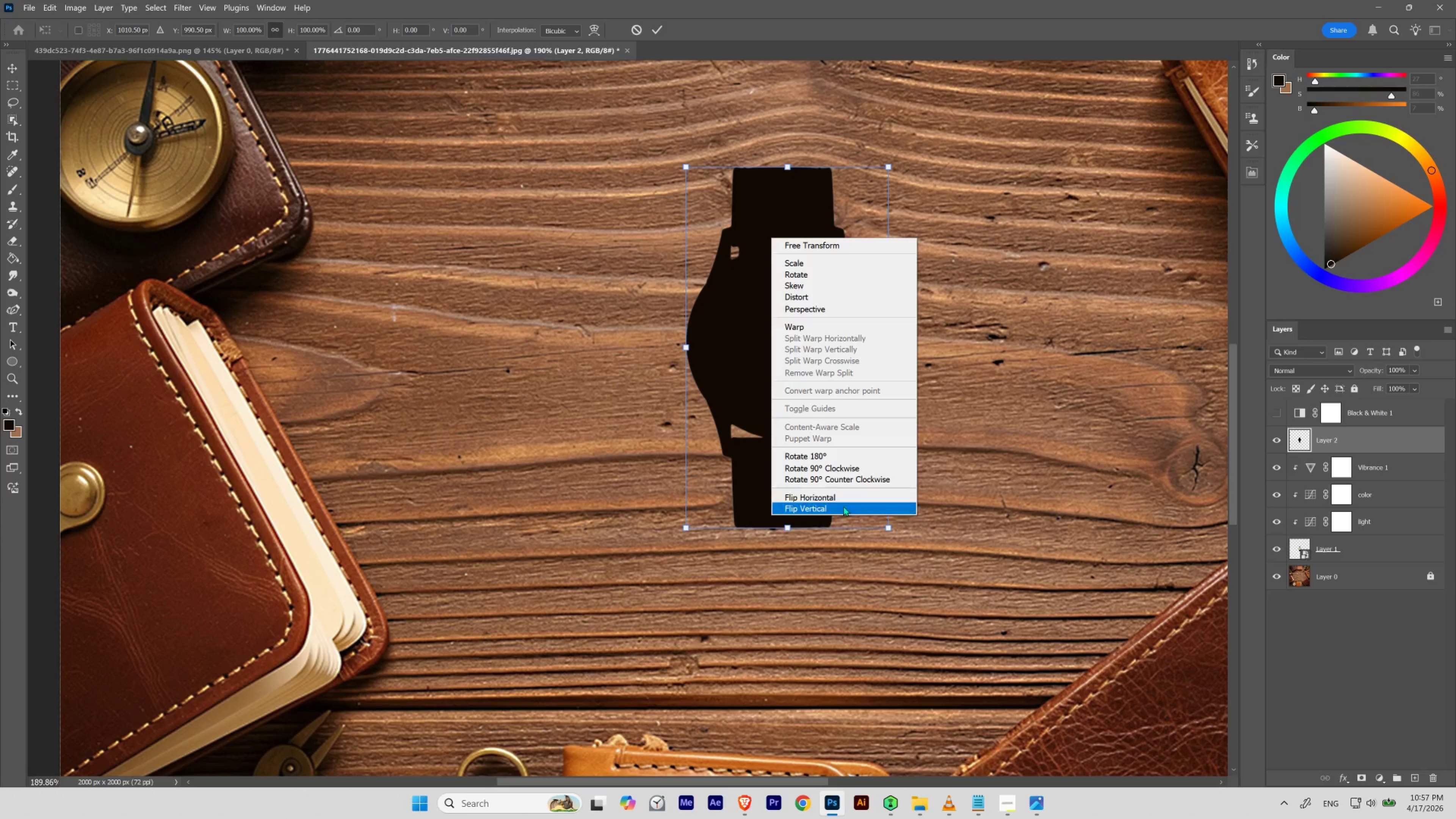 
left_click([843, 507])
 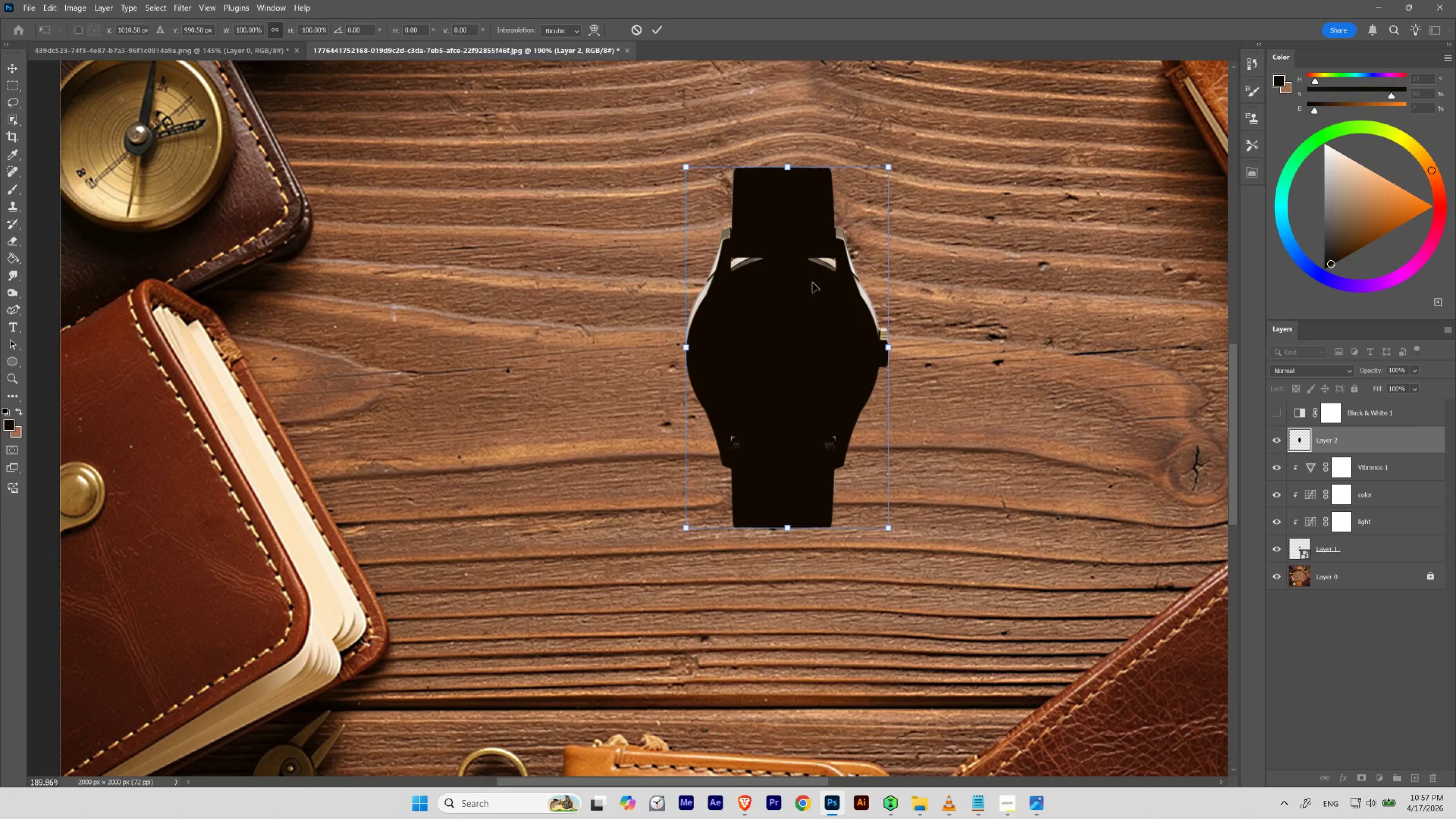 
left_click_drag(start_coordinate=[808, 217], to_coordinate=[767, 579])
 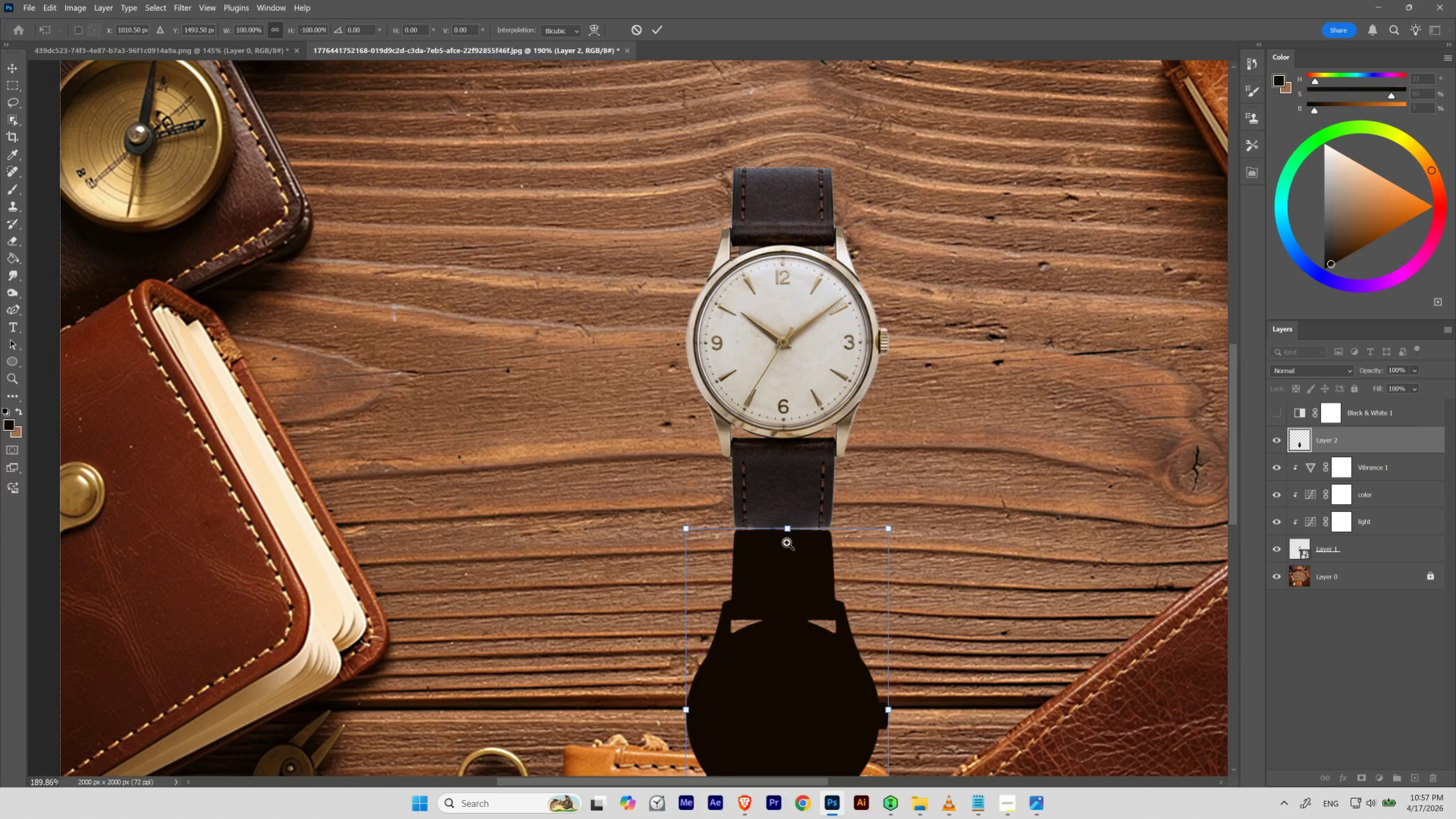 
hold_key(key=ShiftLeft, duration=2.69)
 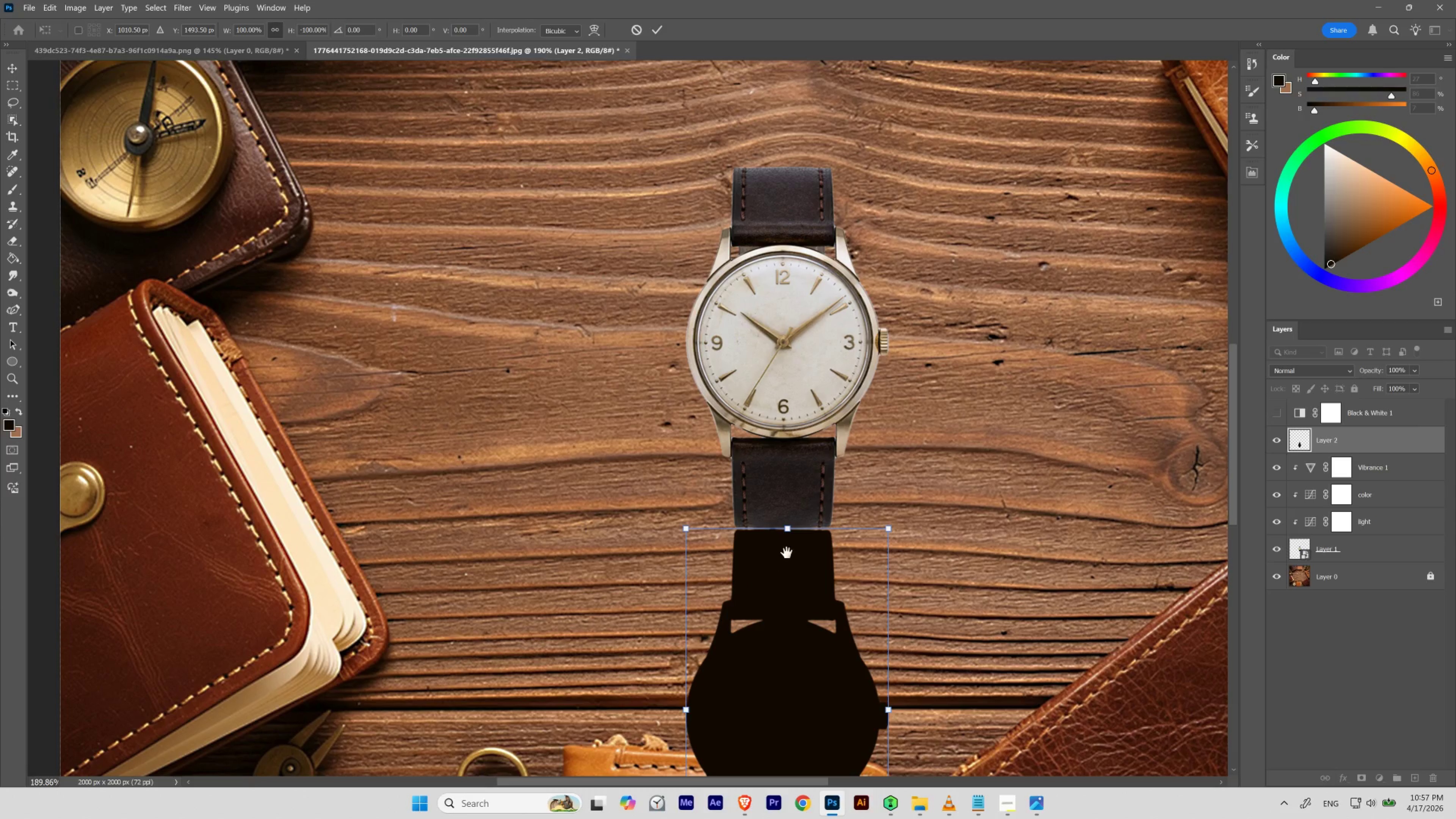 
hold_key(key=Space, duration=2.47)
 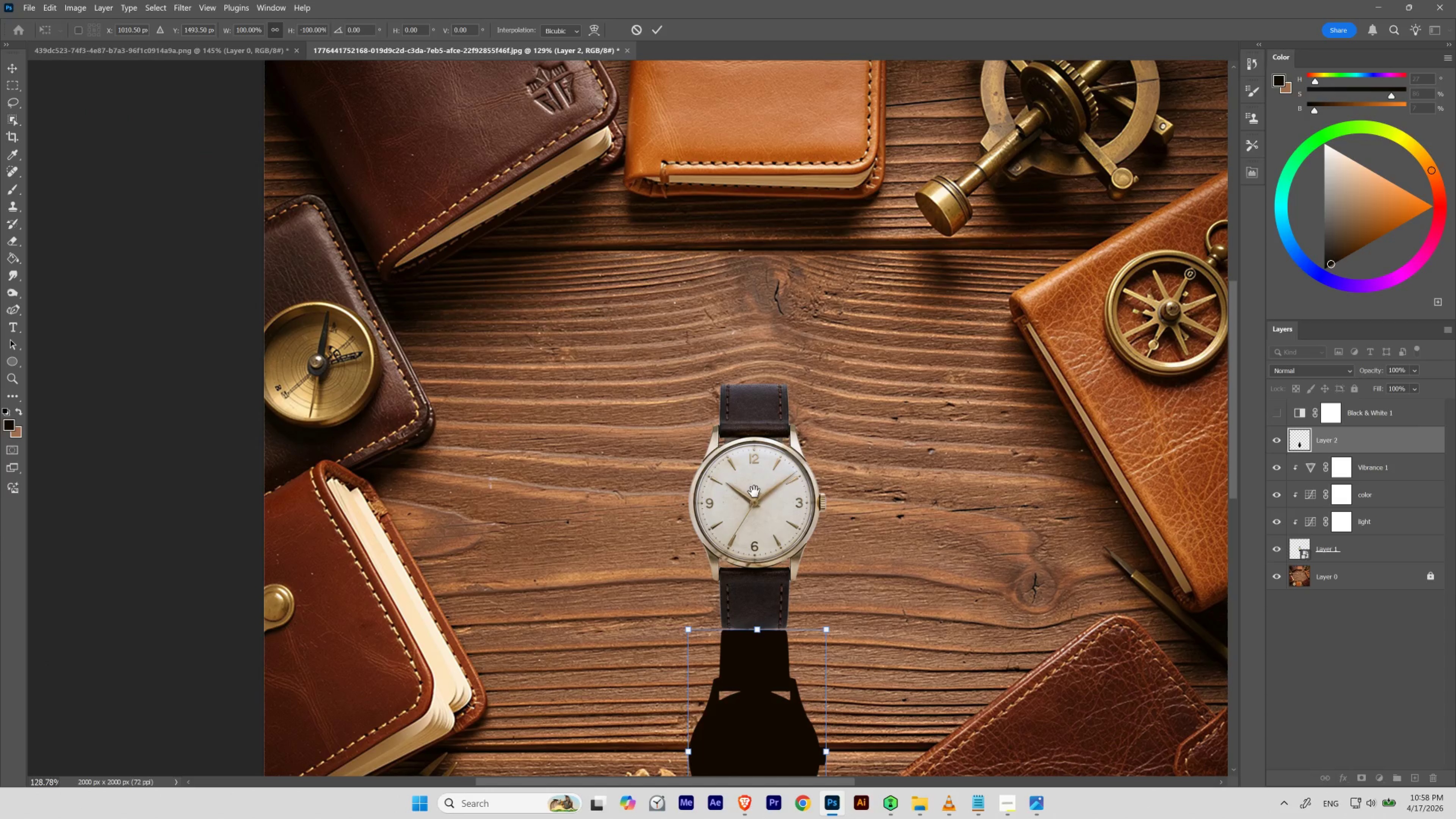 
hold_key(key=ControlLeft, duration=1.15)
left_click_drag(start_coordinate=[787, 542], to_coordinate=[777, 563])
 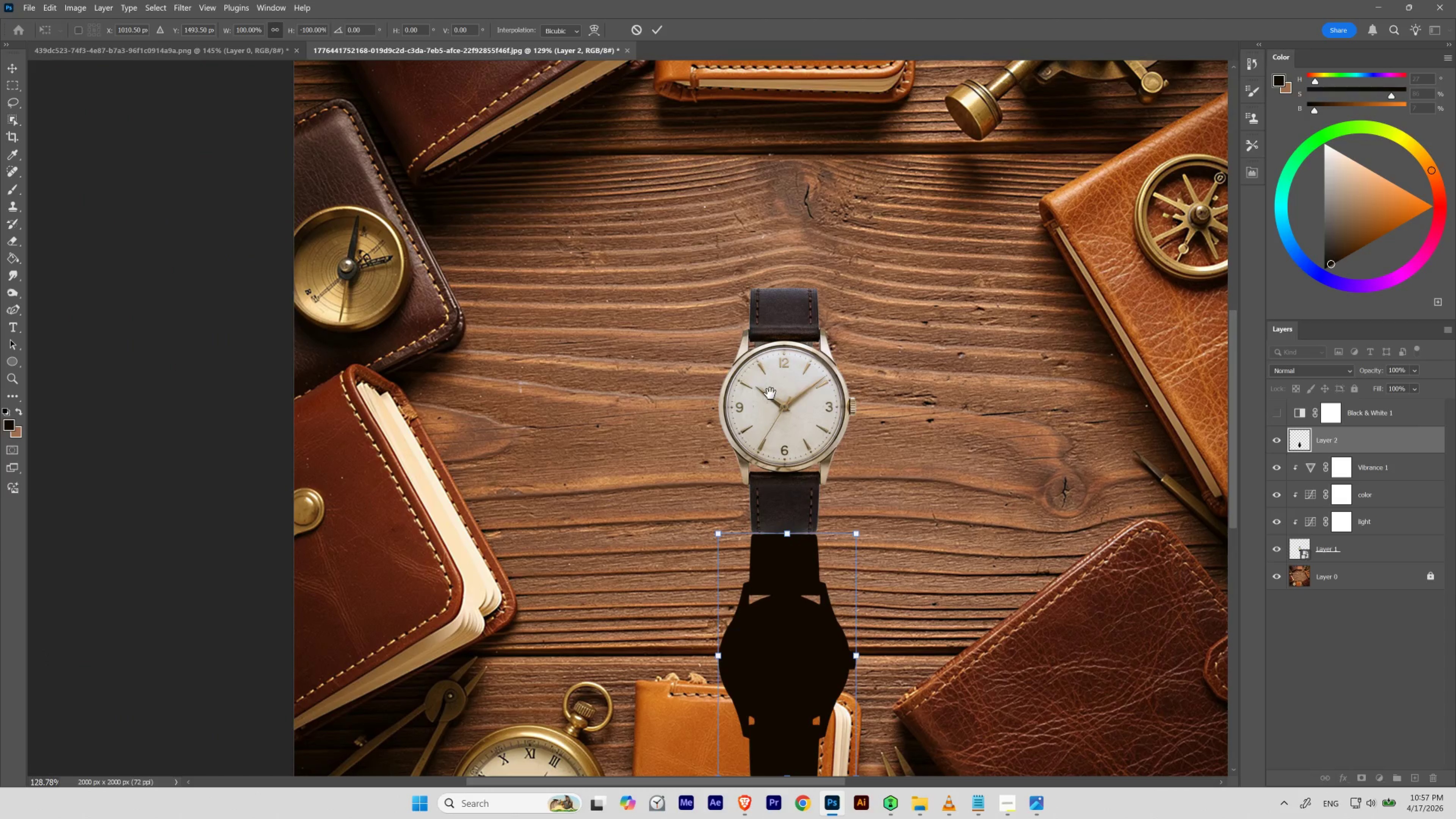 
left_click_drag(start_coordinate=[768, 396], to_coordinate=[738, 492])
 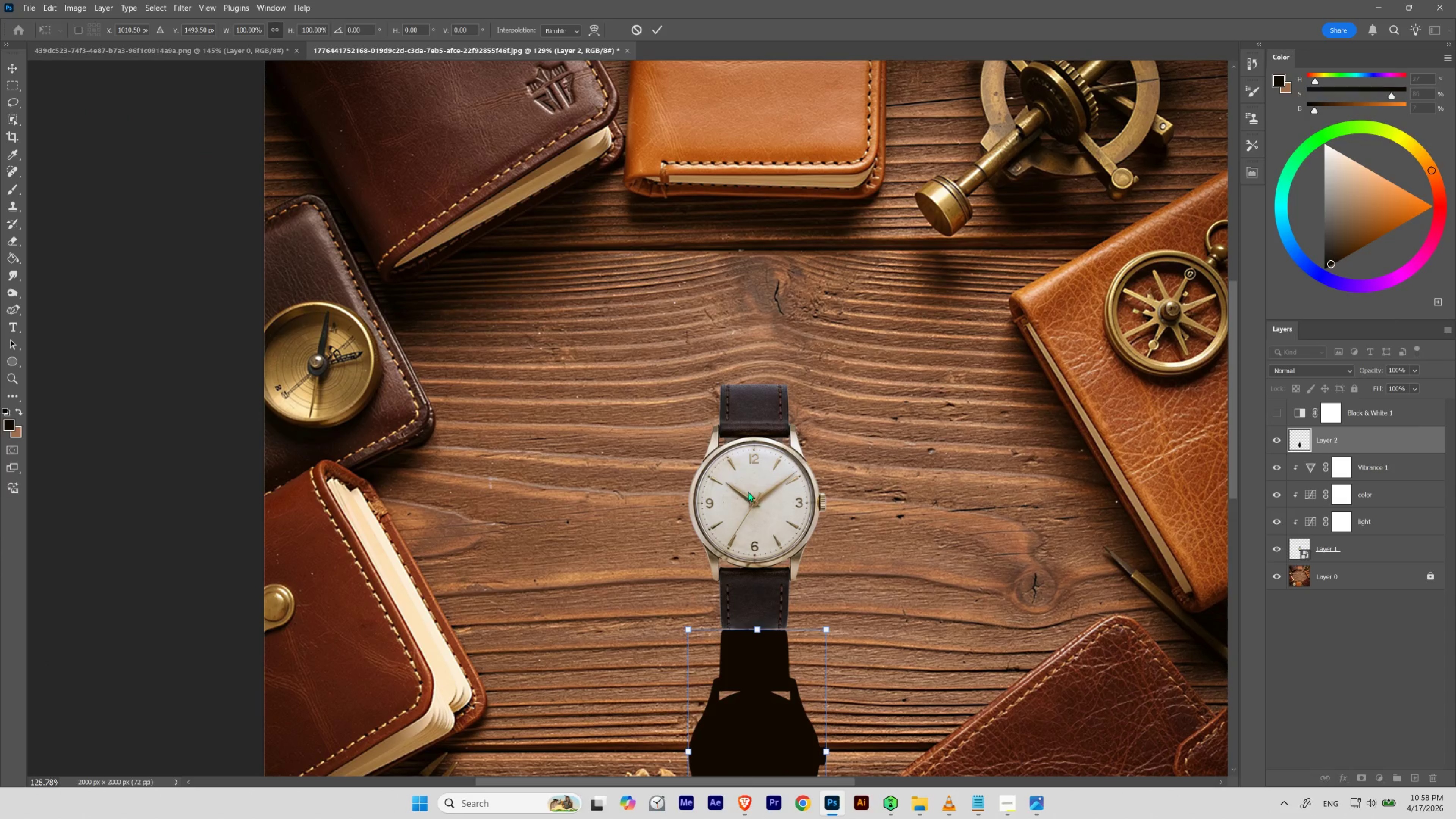 
hold_key(key=Space, duration=1.53)
 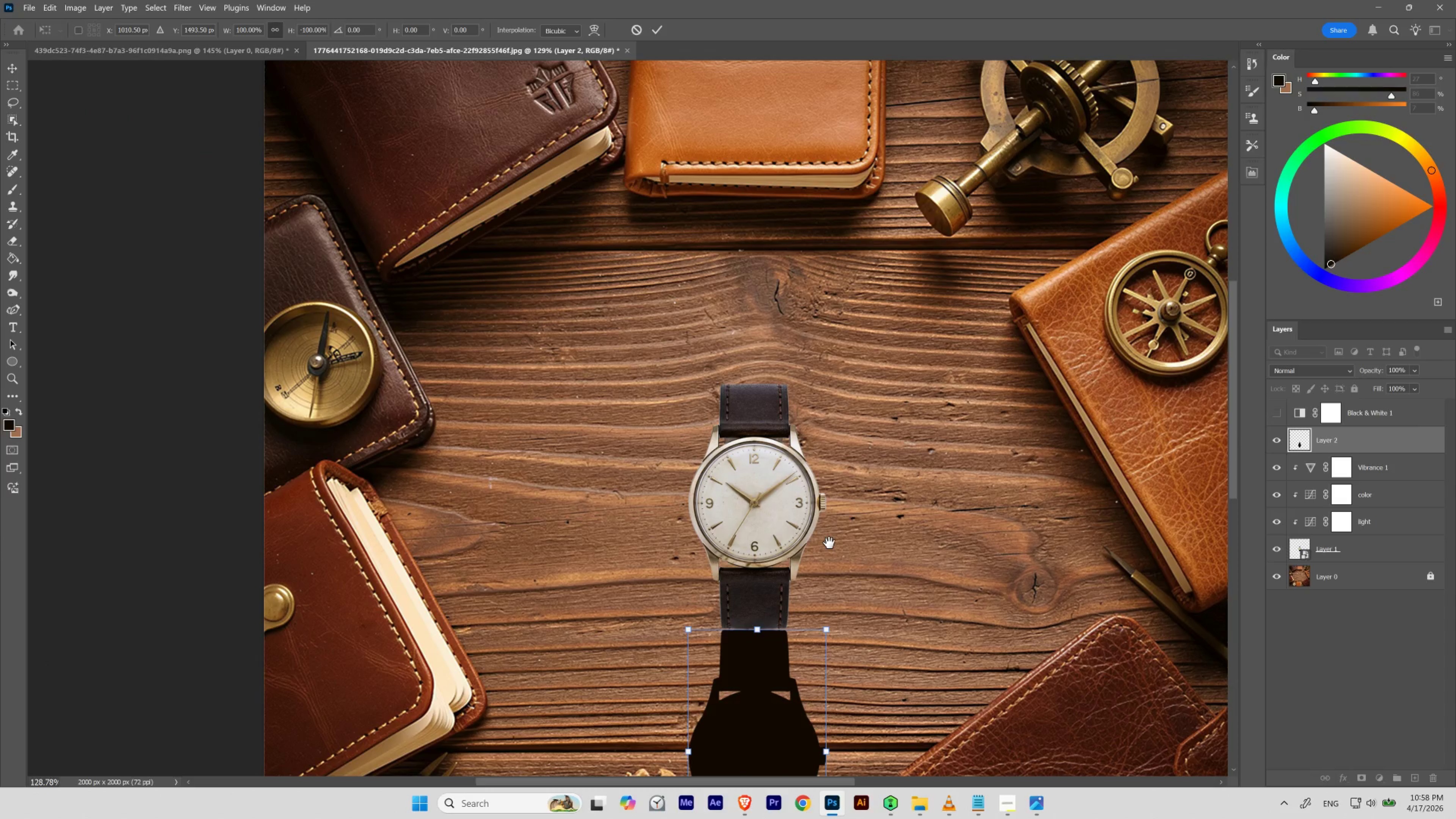 
hold_key(key=Space, duration=1.52)
 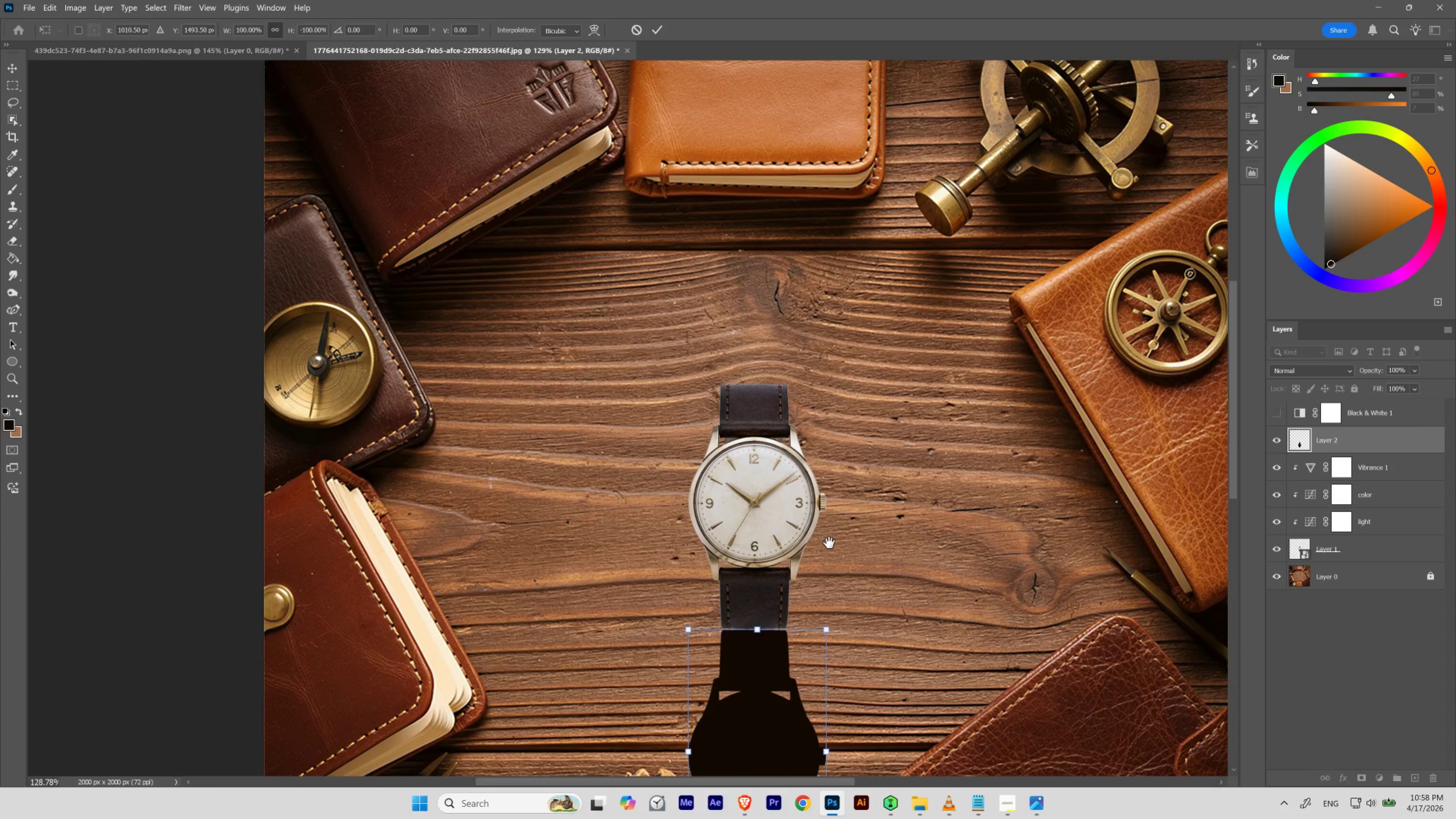 
hold_key(key=Space, duration=1.51)
 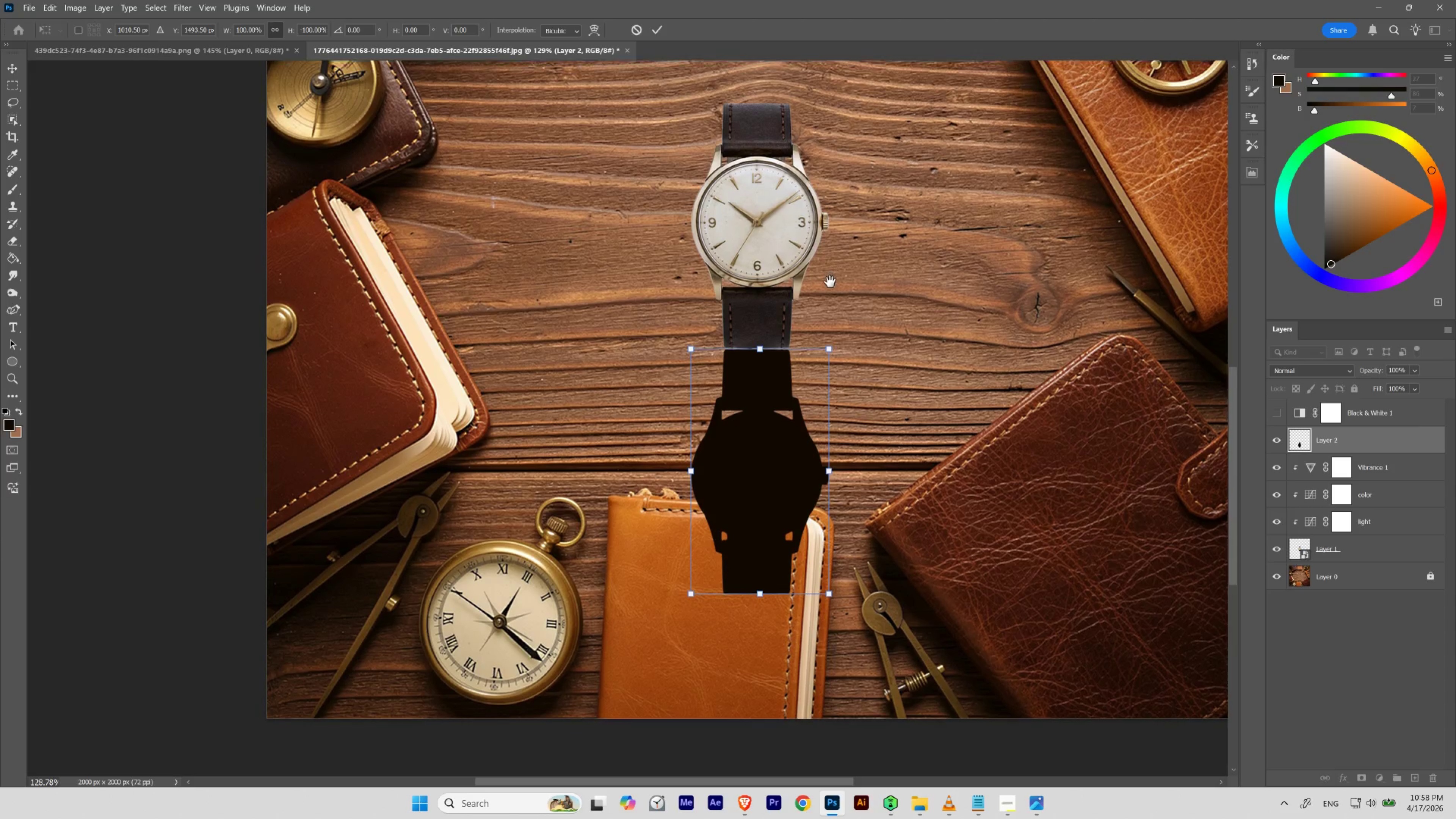 
left_click_drag(start_coordinate=[828, 556], to_coordinate=[825, 299])
 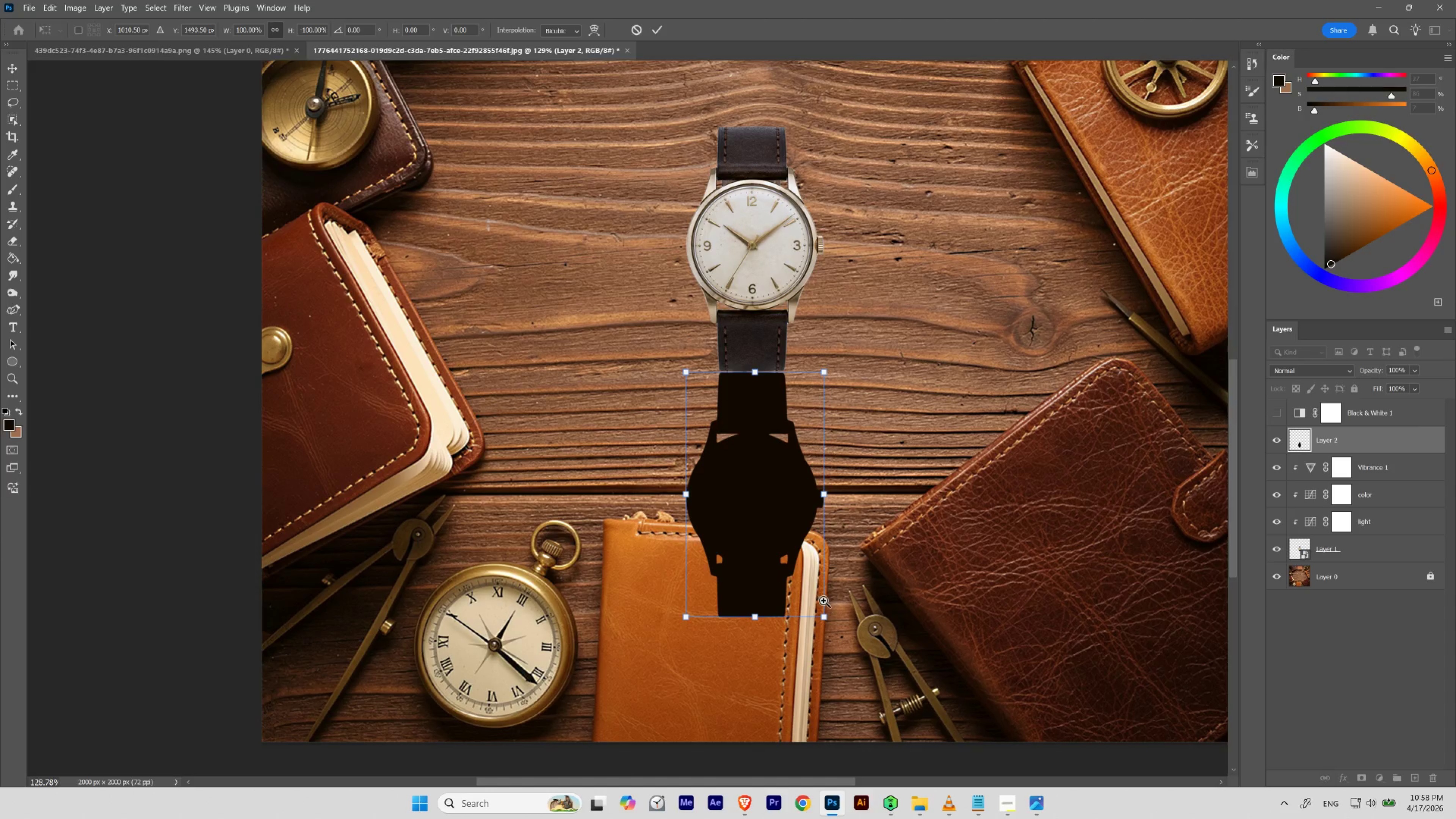 
hold_key(key=Space, duration=2.67)
 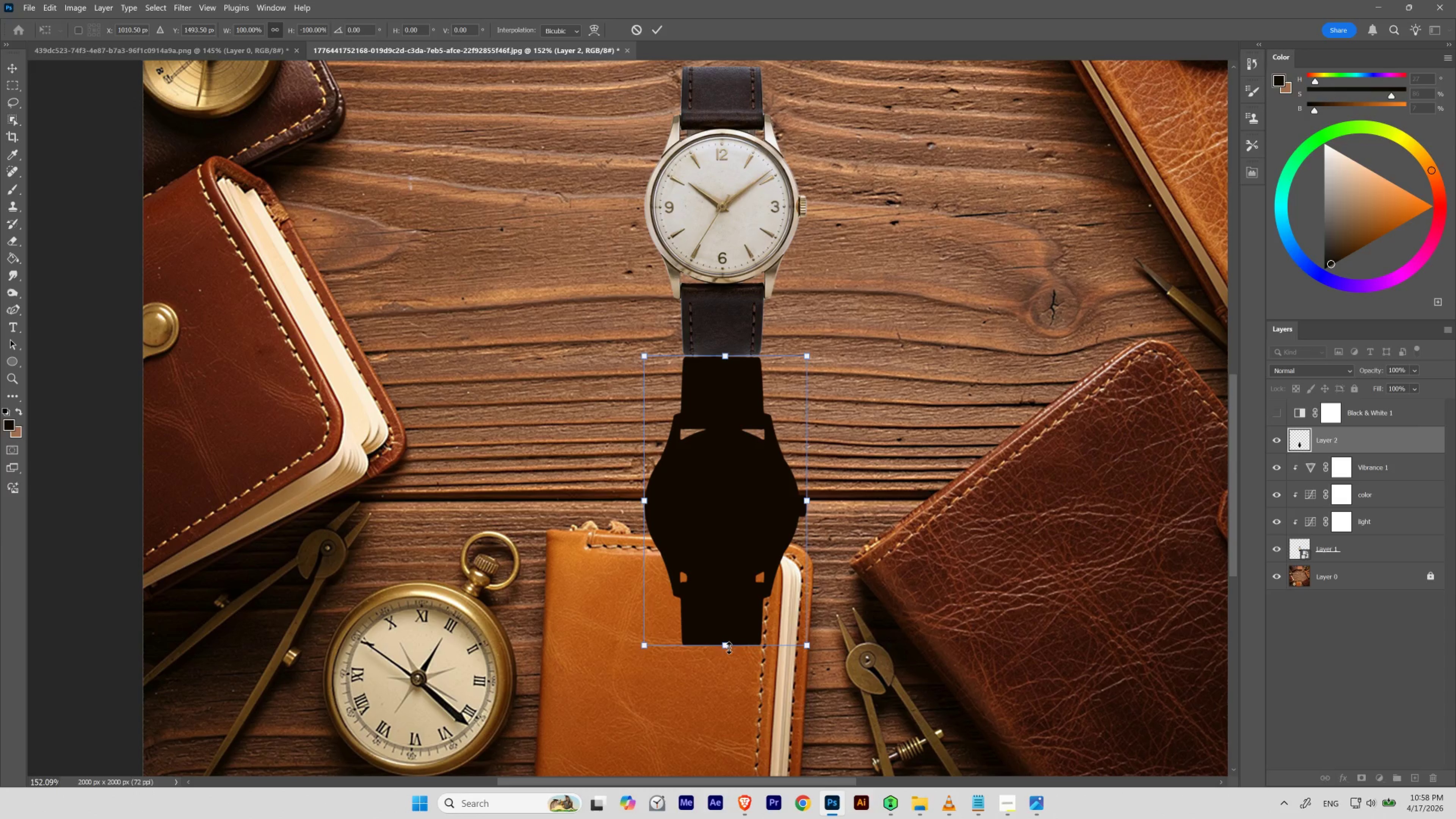 
hold_key(key=ControlLeft, duration=0.86)
left_click_drag(start_coordinate=[823, 600], to_coordinate=[833, 609])
 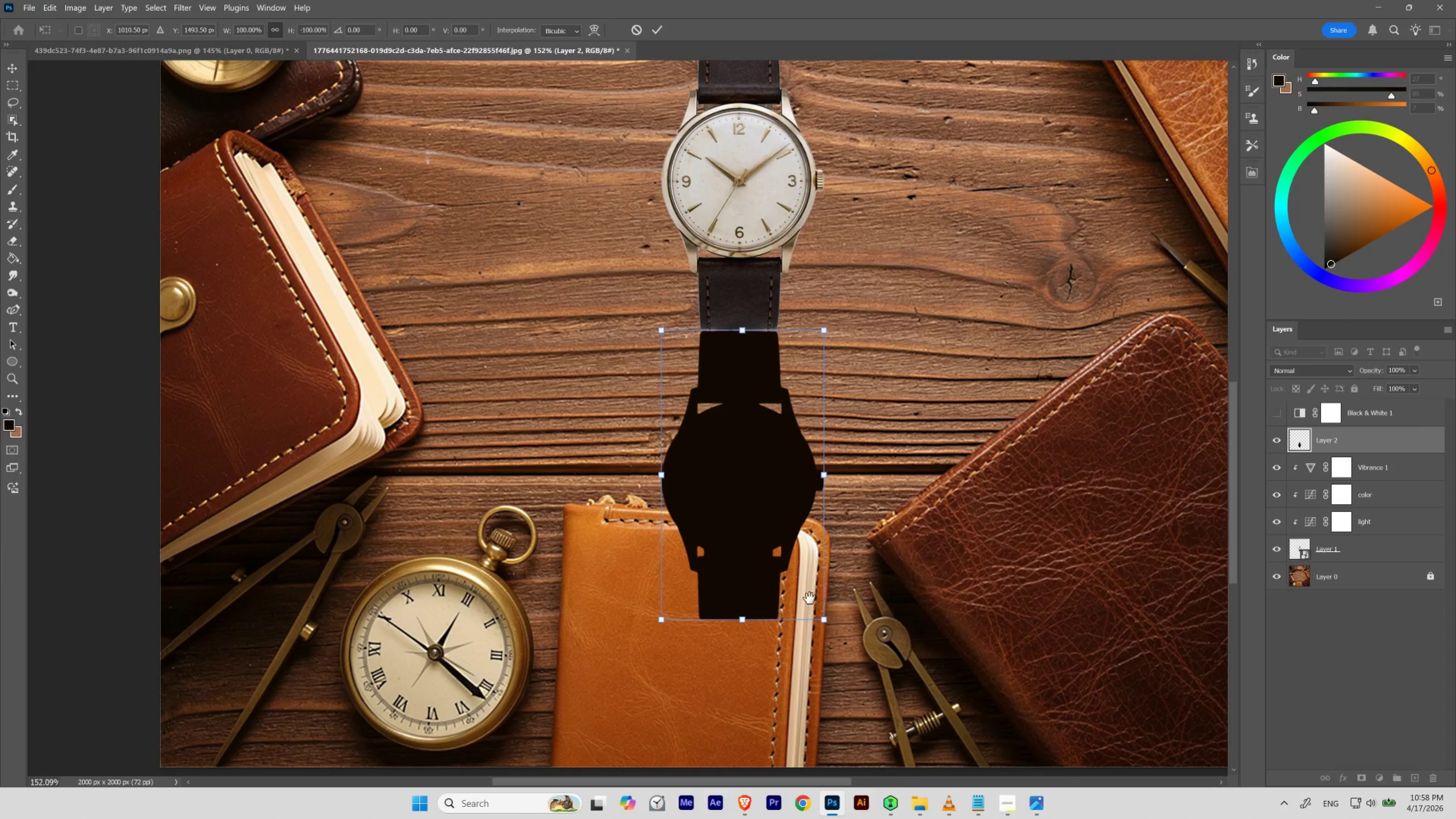 
left_click_drag(start_coordinate=[807, 597], to_coordinate=[790, 622])
 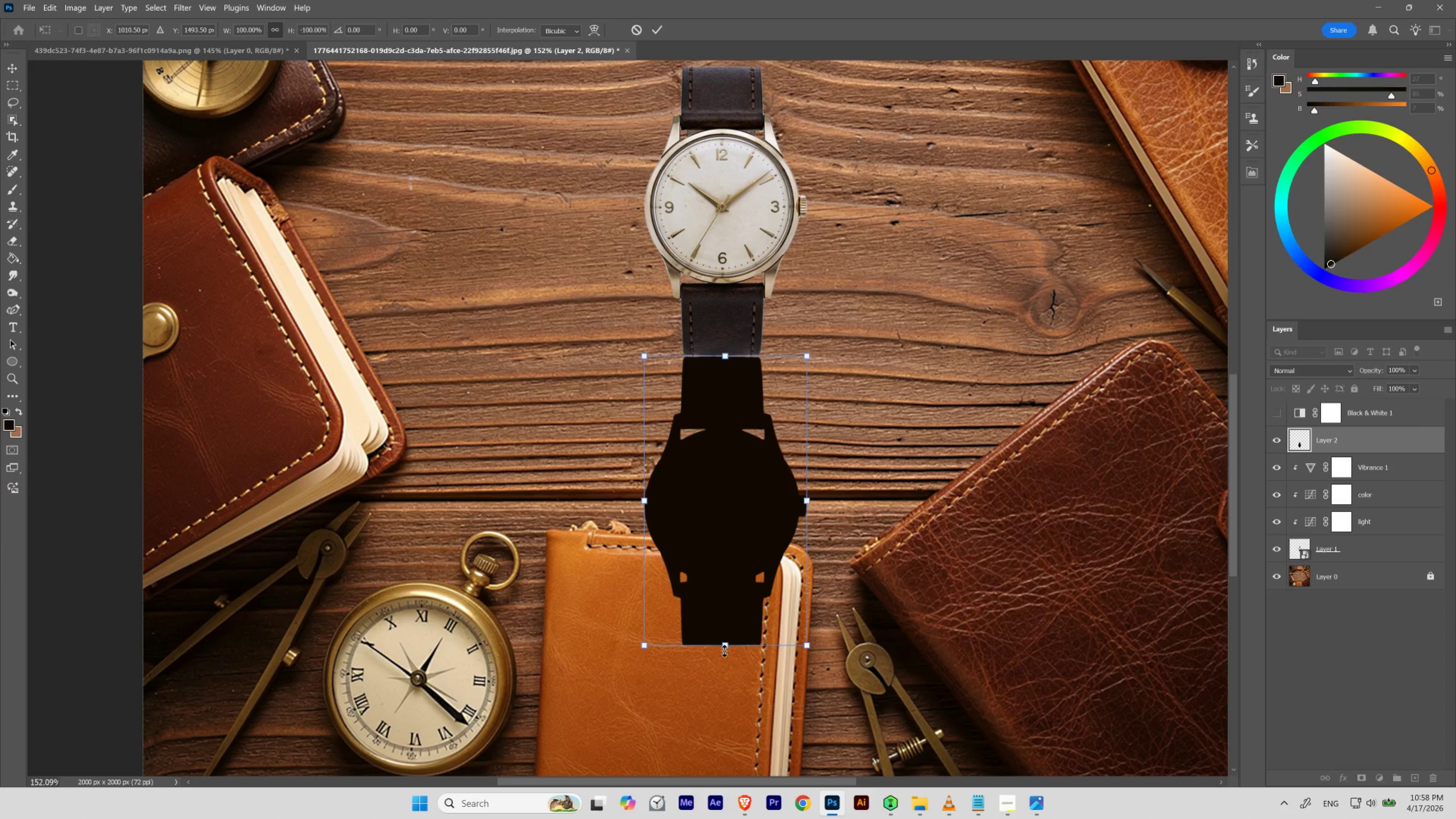 
right_click([725, 645])
 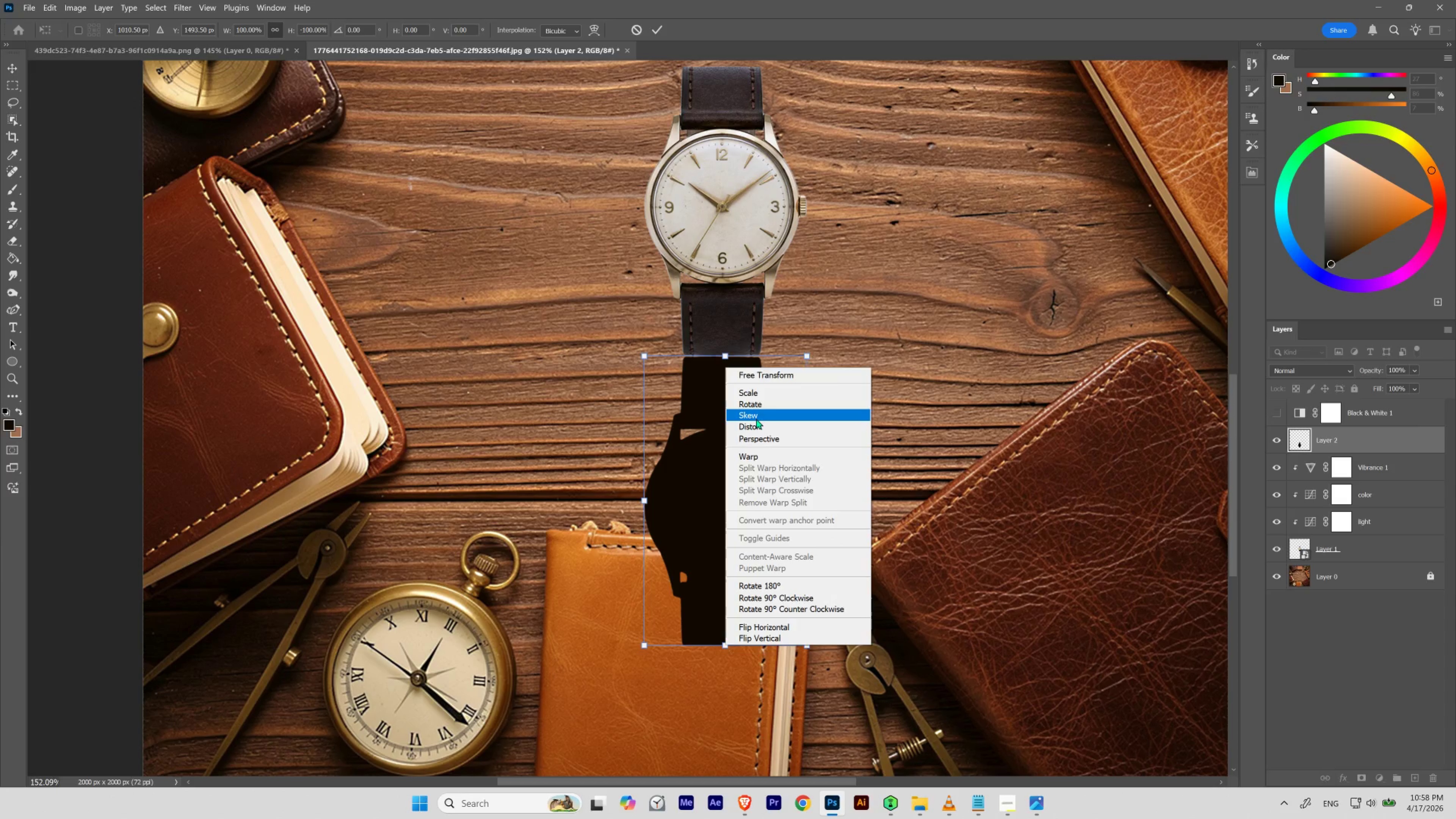 
left_click([757, 417])
 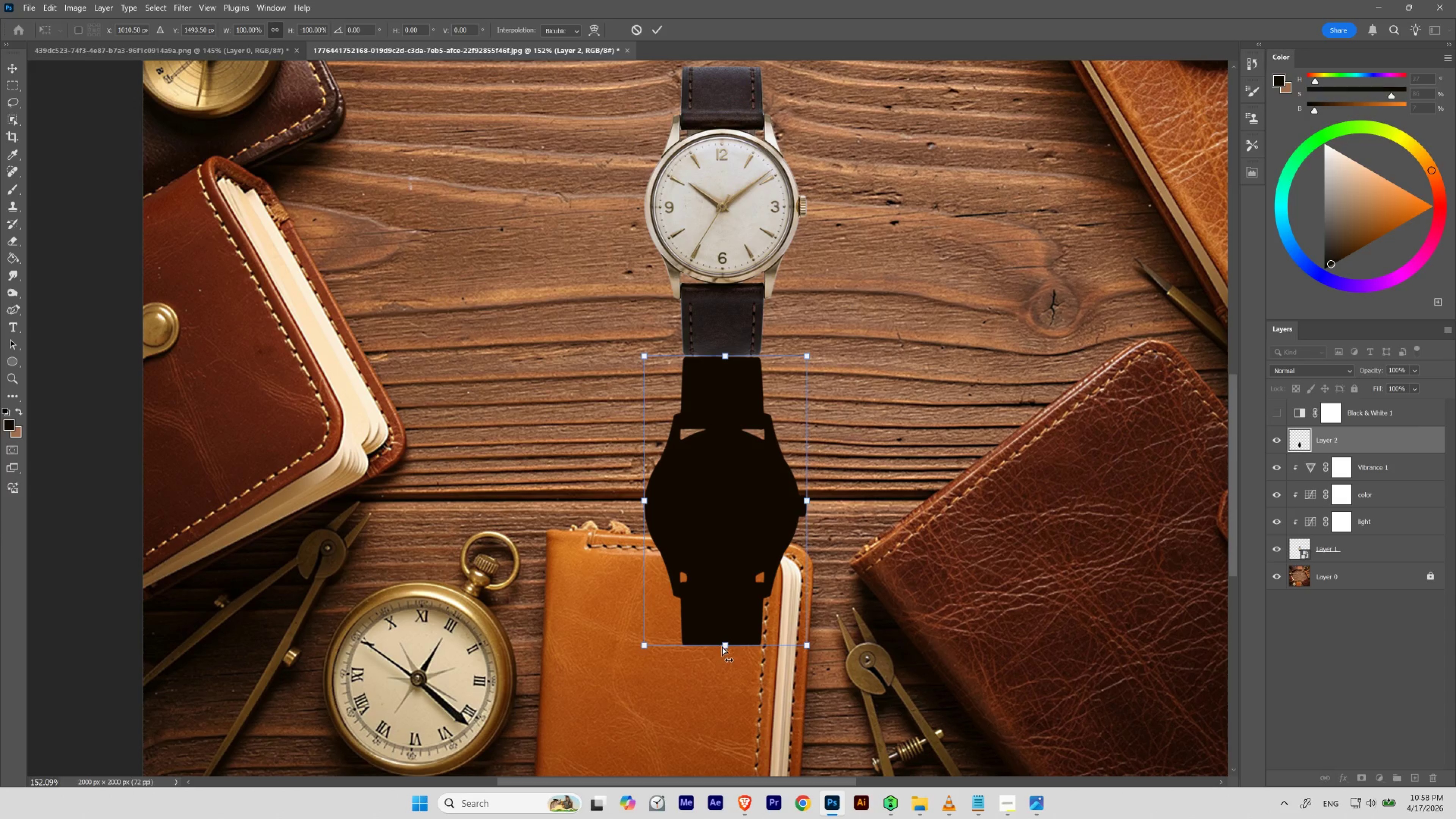 
left_click_drag(start_coordinate=[723, 644], to_coordinate=[698, 638])
 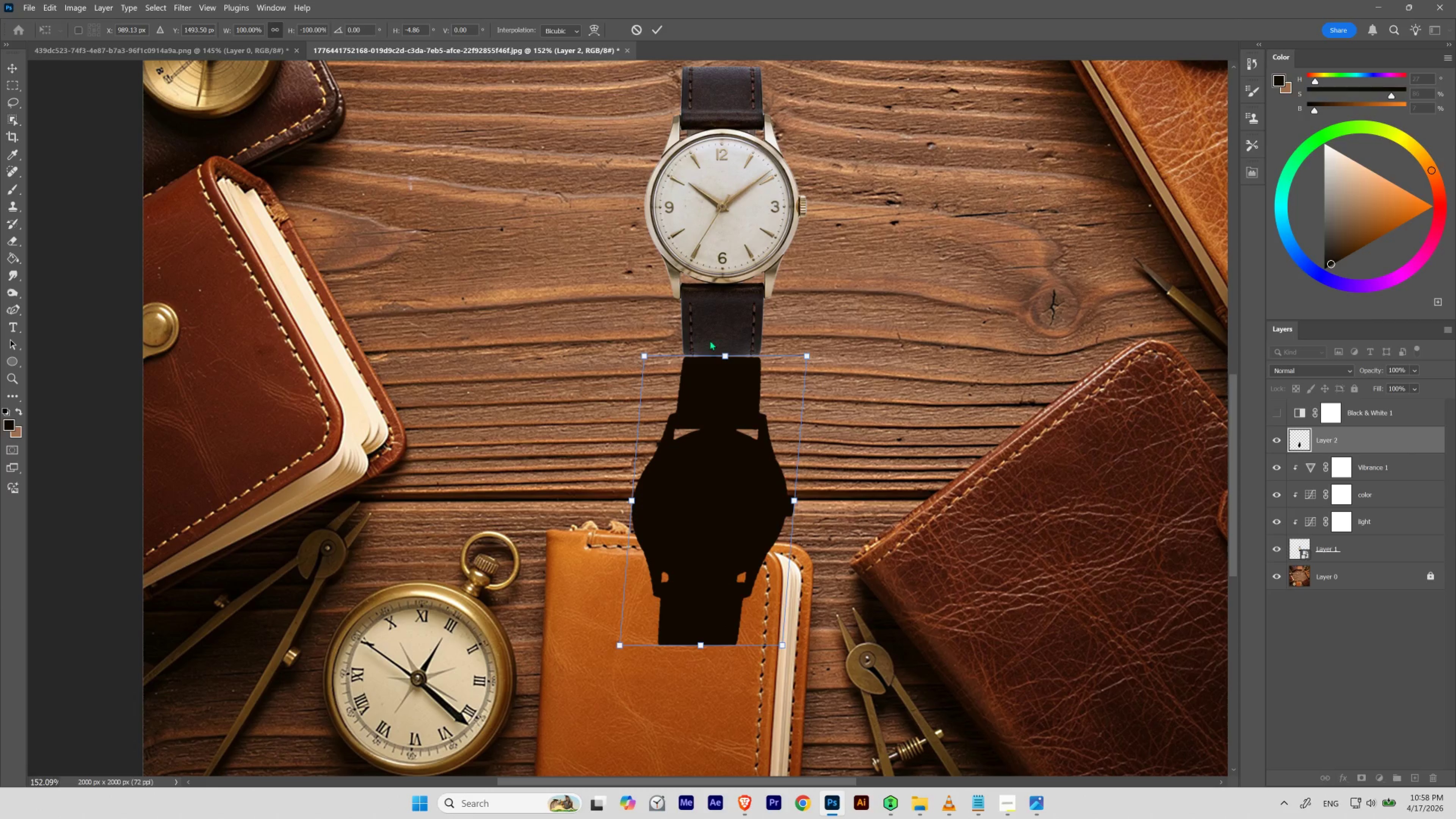 
hold_key(key=Space, duration=1.02)
 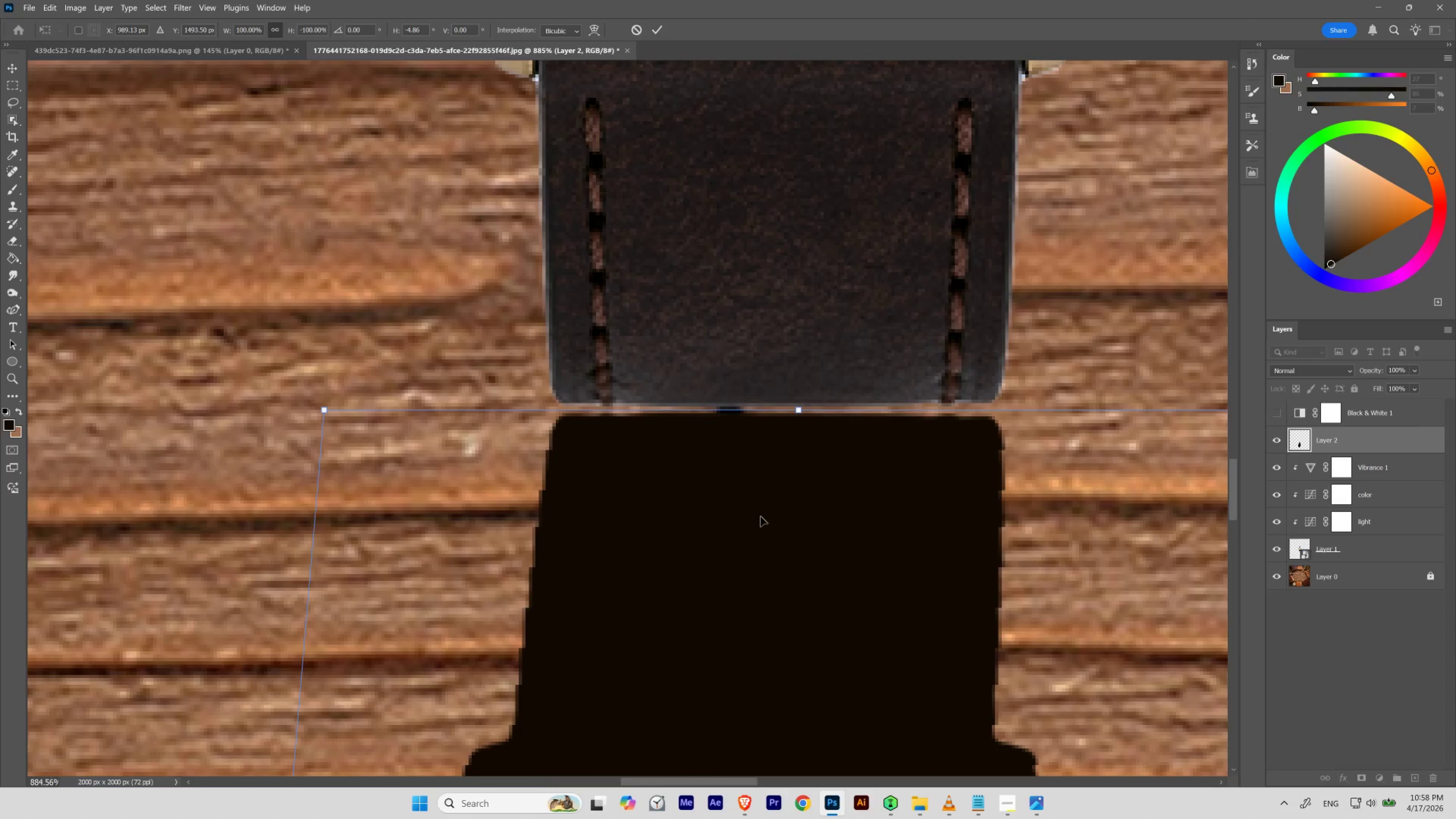 
hold_key(key=ControlLeft, duration=0.93)
left_click_drag(start_coordinate=[710, 345], to_coordinate=[762, 395])
 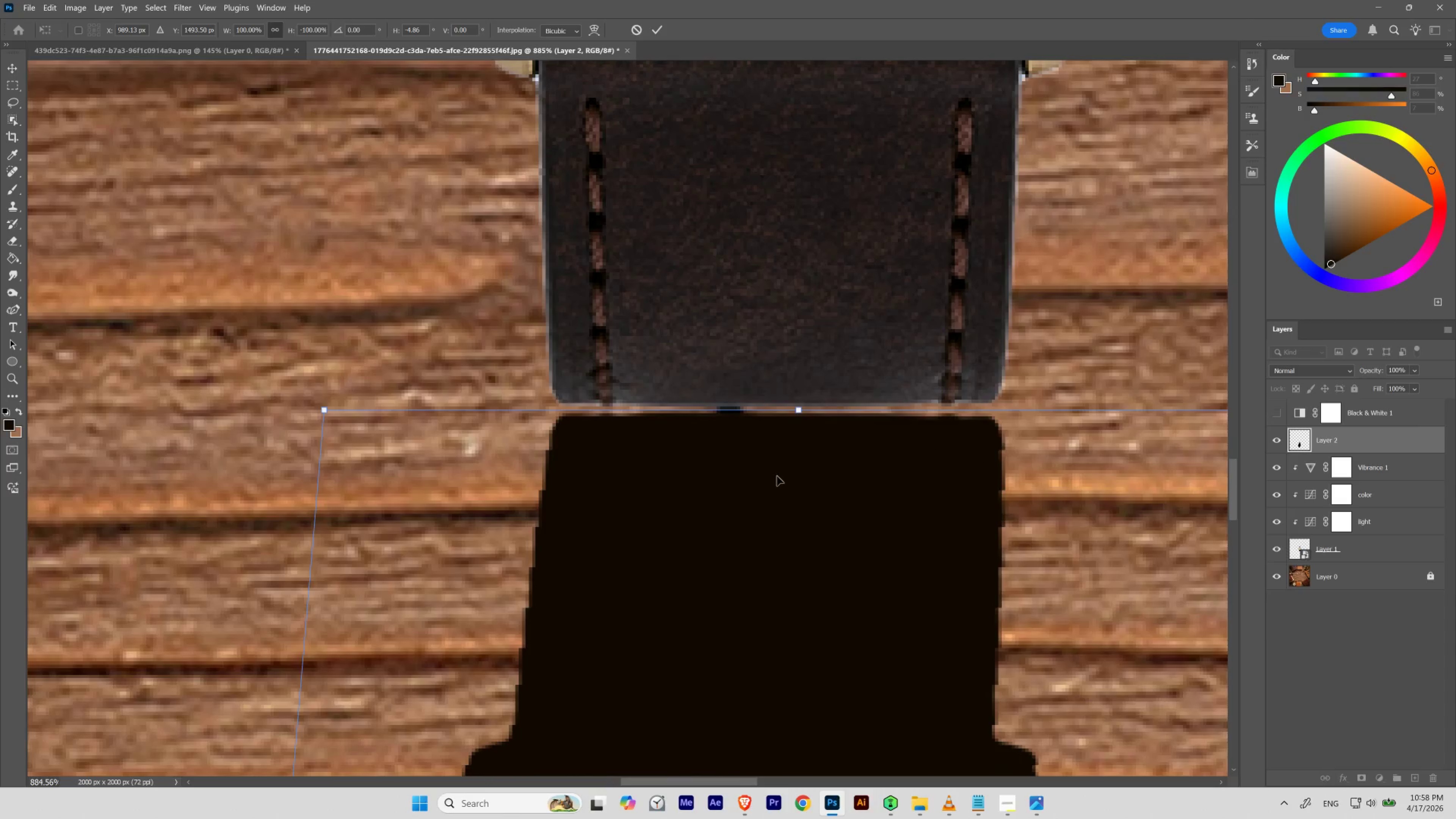 
key(V)
 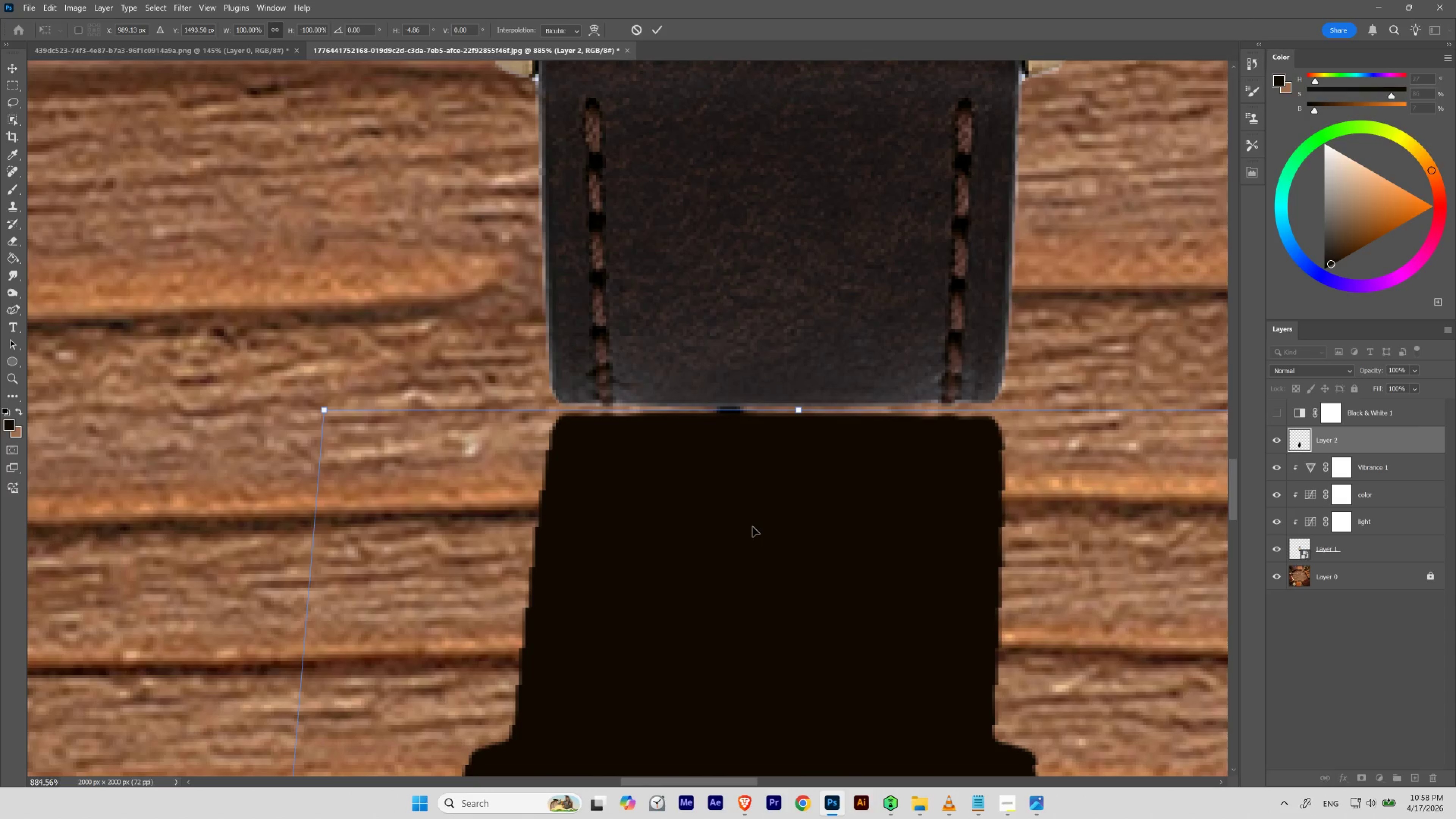 
left_click_drag(start_coordinate=[752, 526], to_coordinate=[755, 514])
 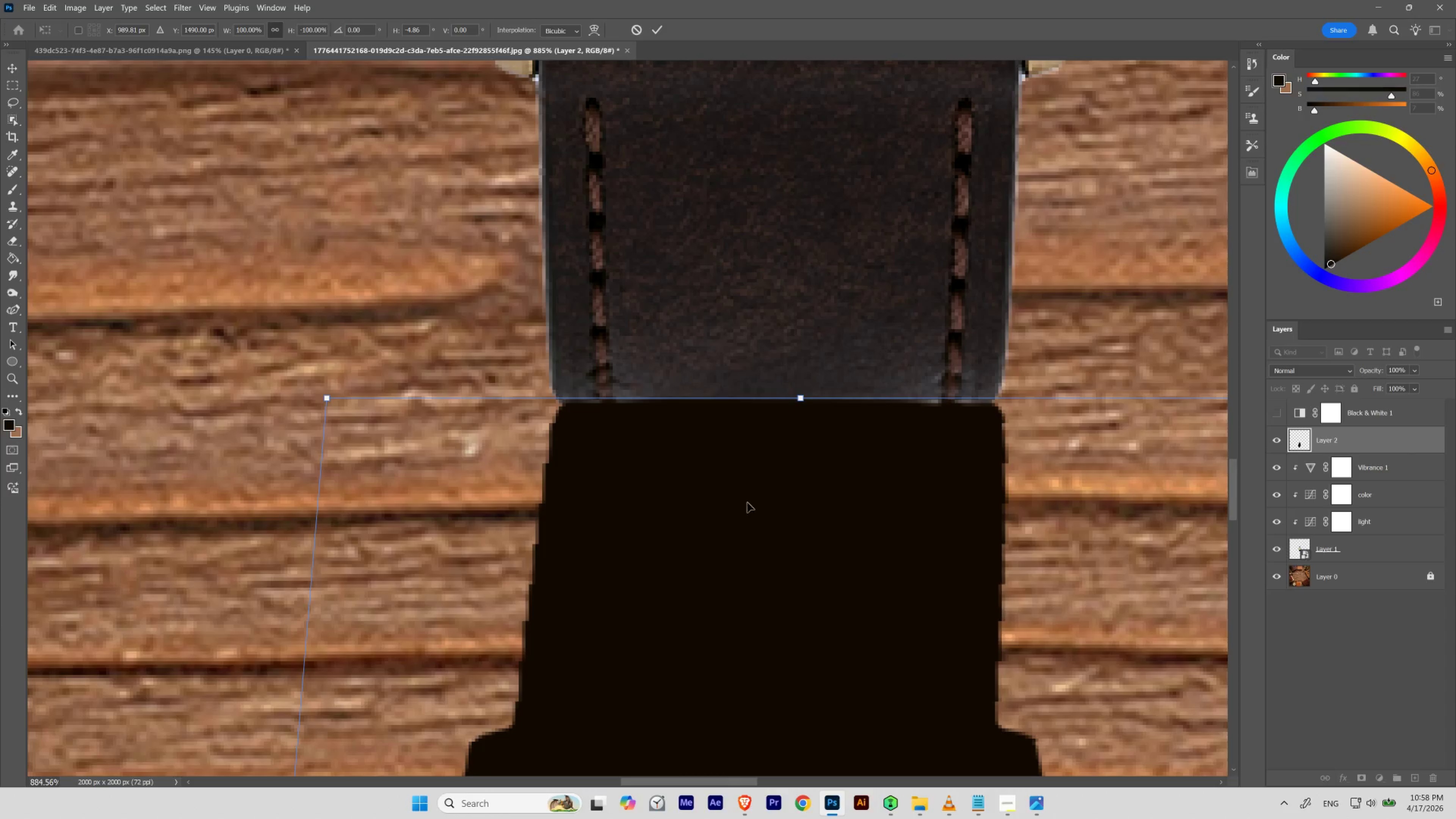 
hold_key(key=Space, duration=9.89)
 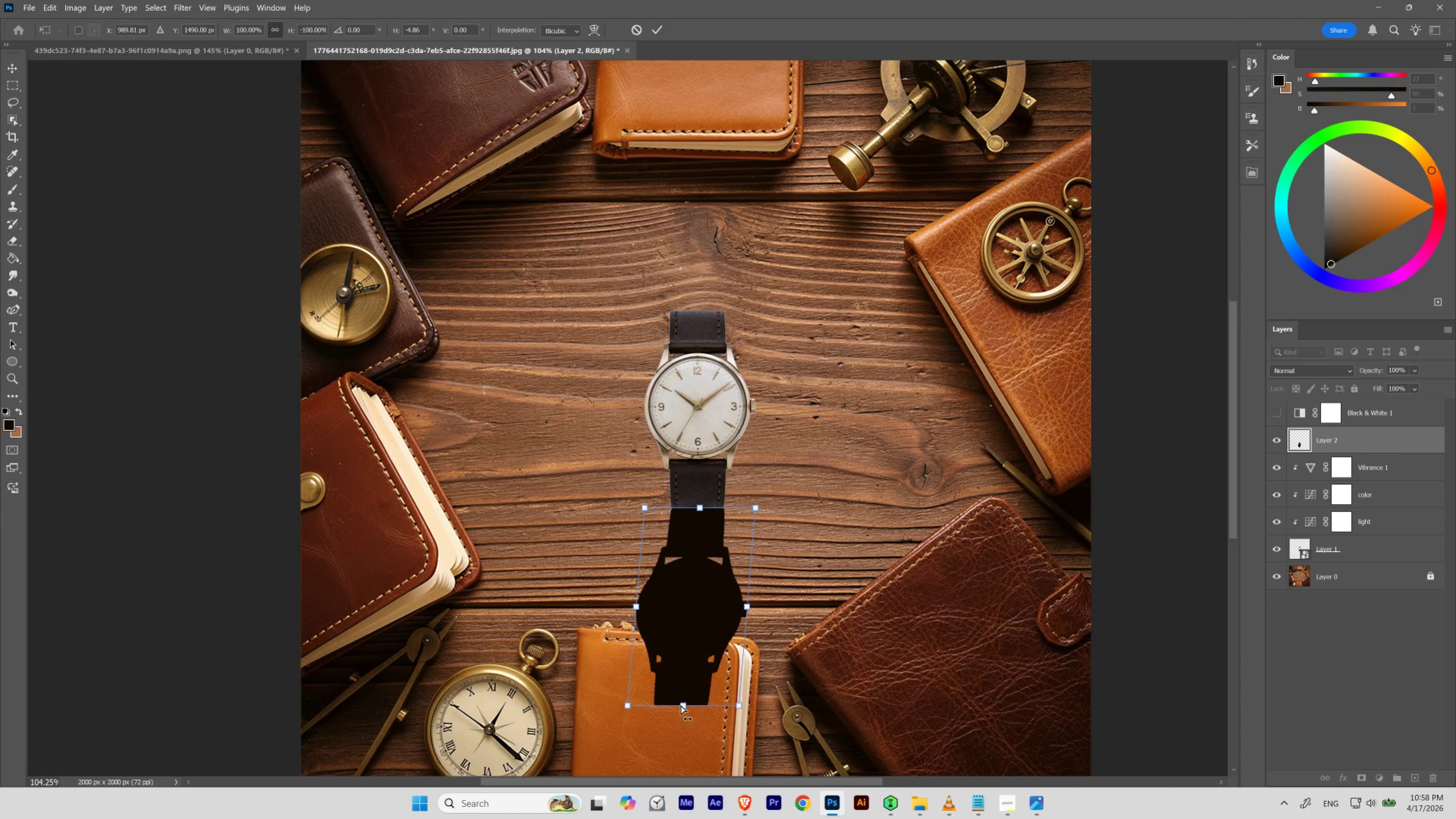 
hold_key(key=ControlLeft, duration=1.17)
left_click_drag(start_coordinate=[671, 343], to_coordinate=[624, 397])
 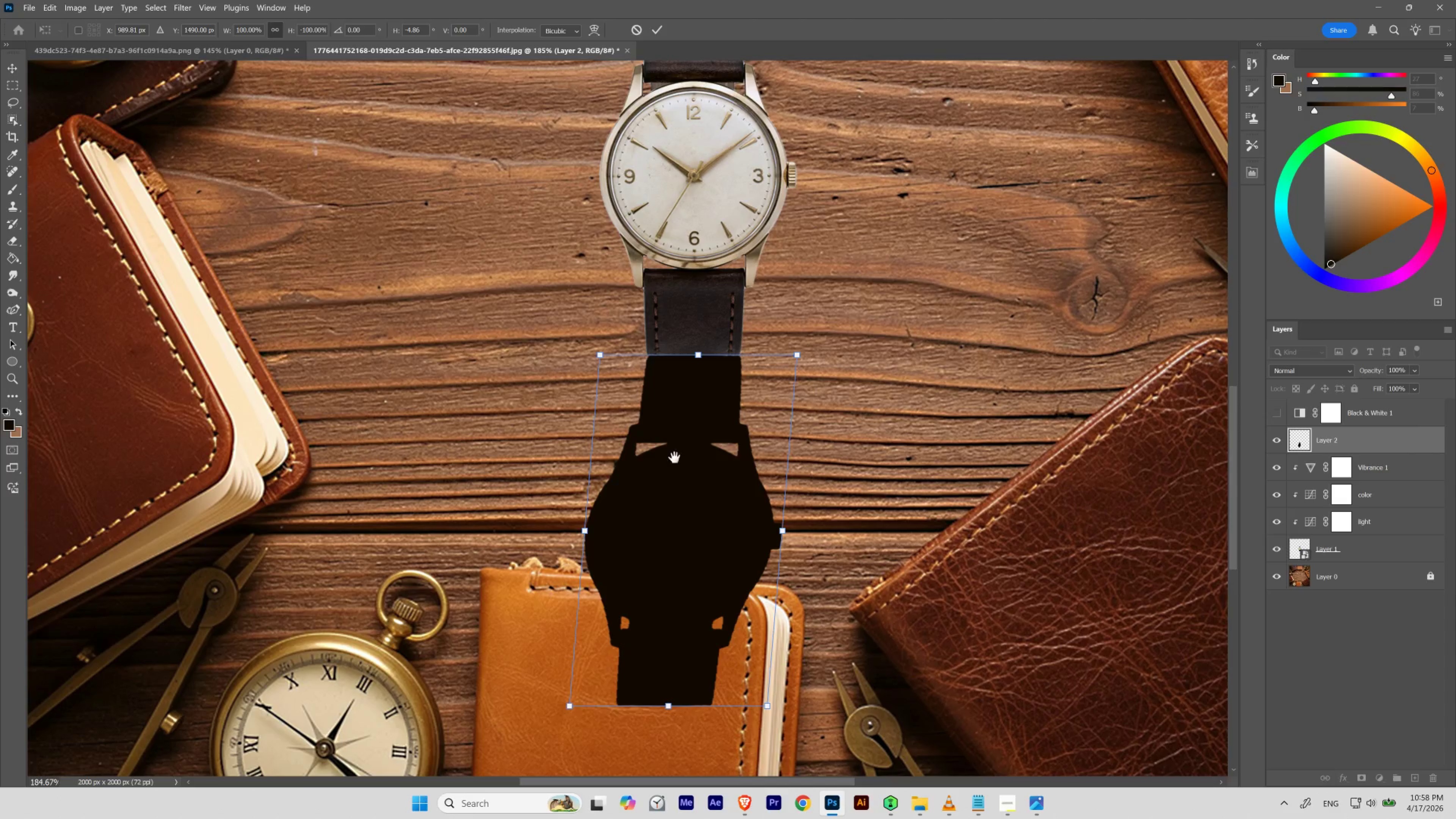 
left_click_drag(start_coordinate=[675, 457], to_coordinate=[659, 502])
 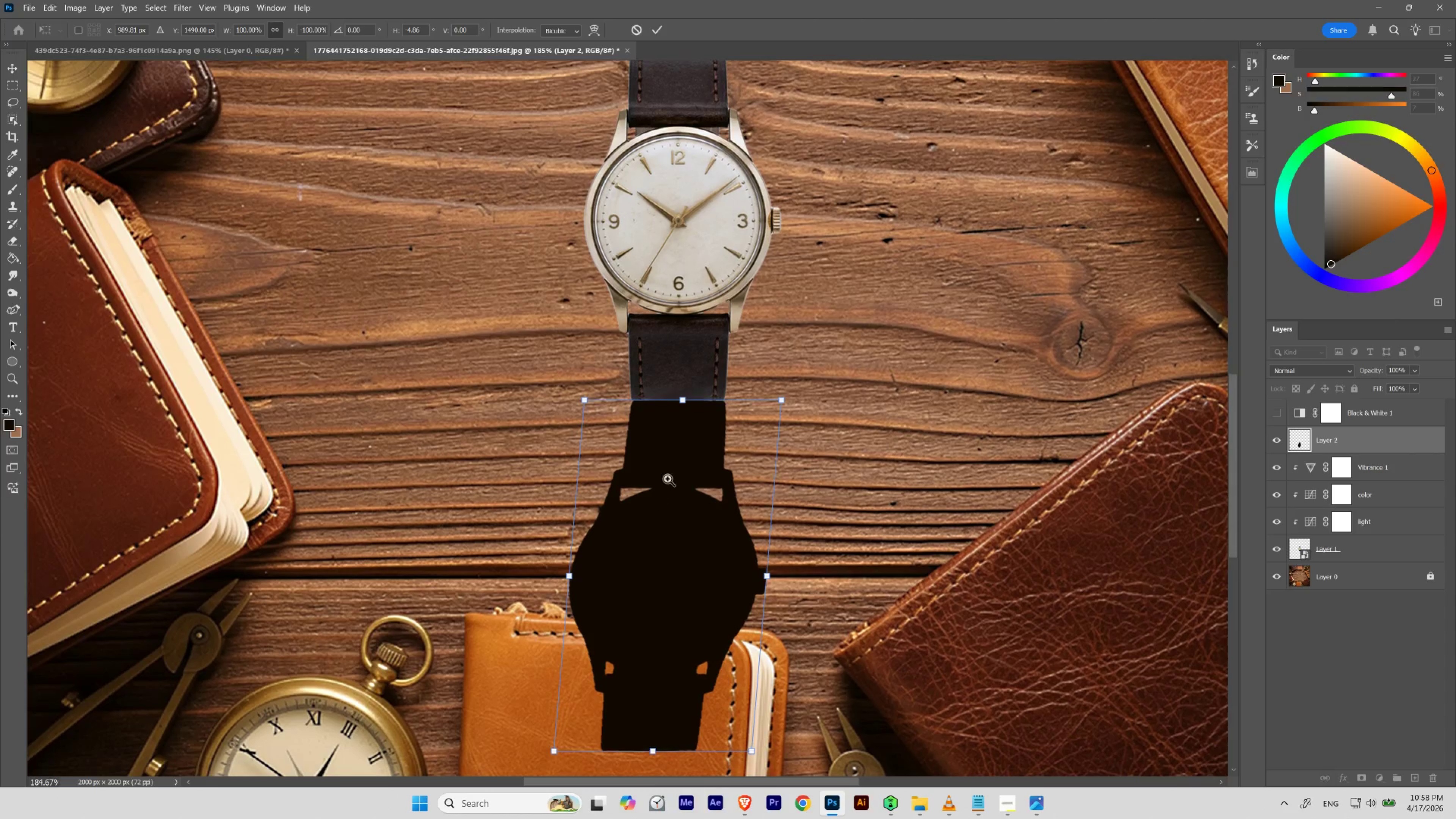 
hold_key(key=ControlLeft, duration=1.32)
left_click_drag(start_coordinate=[680, 443], to_coordinate=[667, 471])
 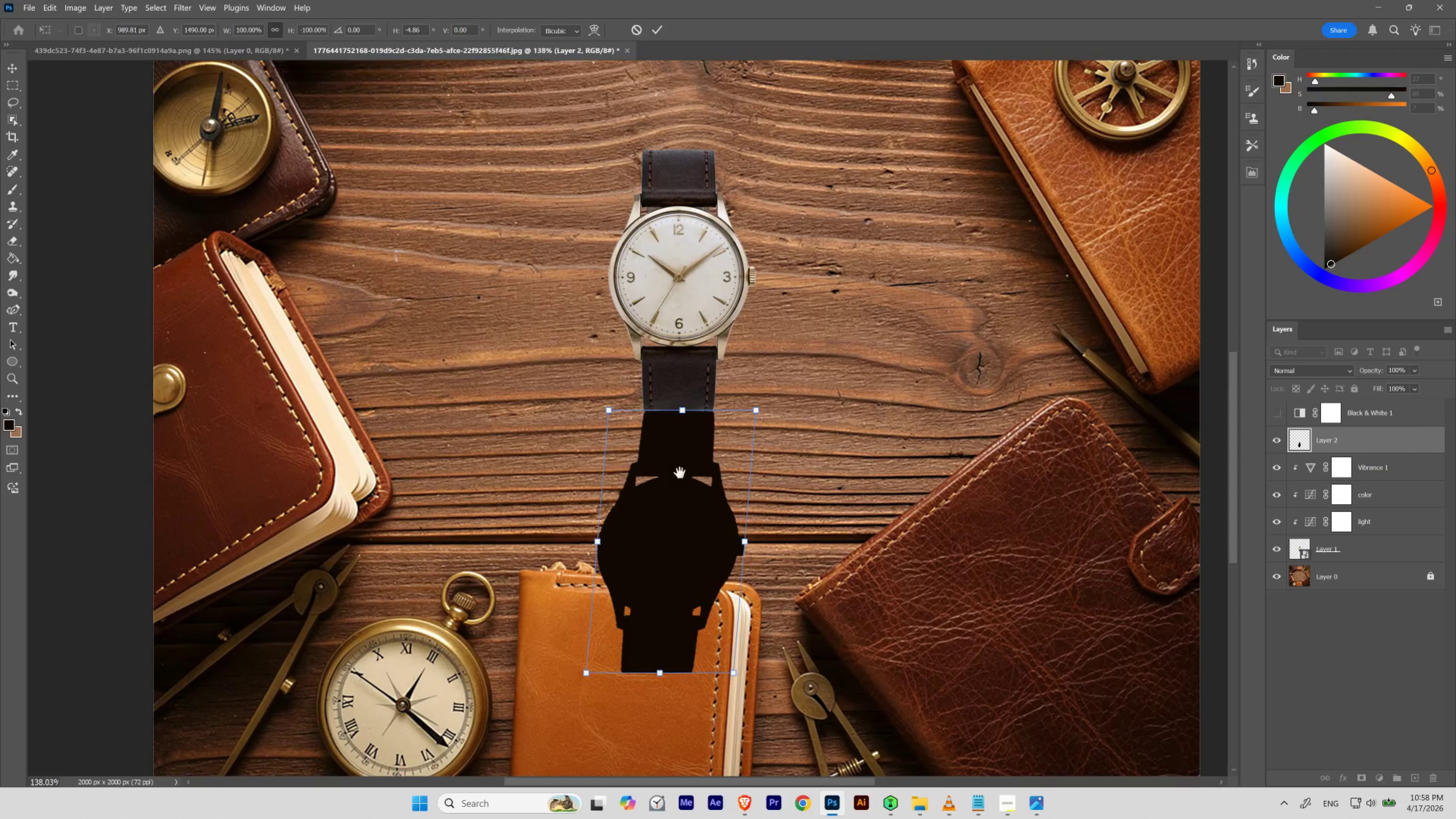 
left_click_drag(start_coordinate=[690, 469], to_coordinate=[707, 463])
 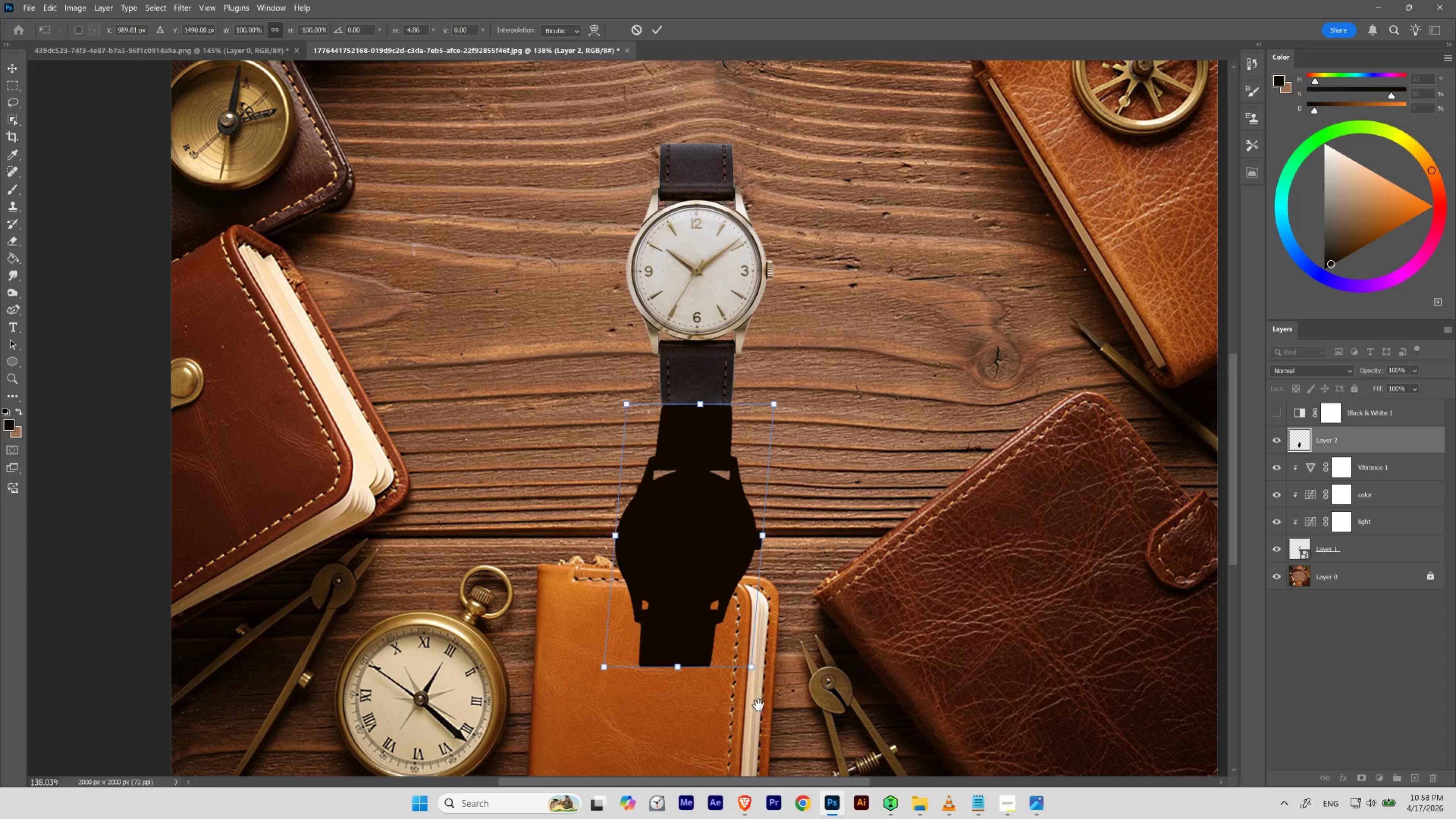 
hold_key(key=ControlLeft, duration=0.46)
left_click_drag(start_coordinate=[707, 571], to_coordinate=[710, 575])
 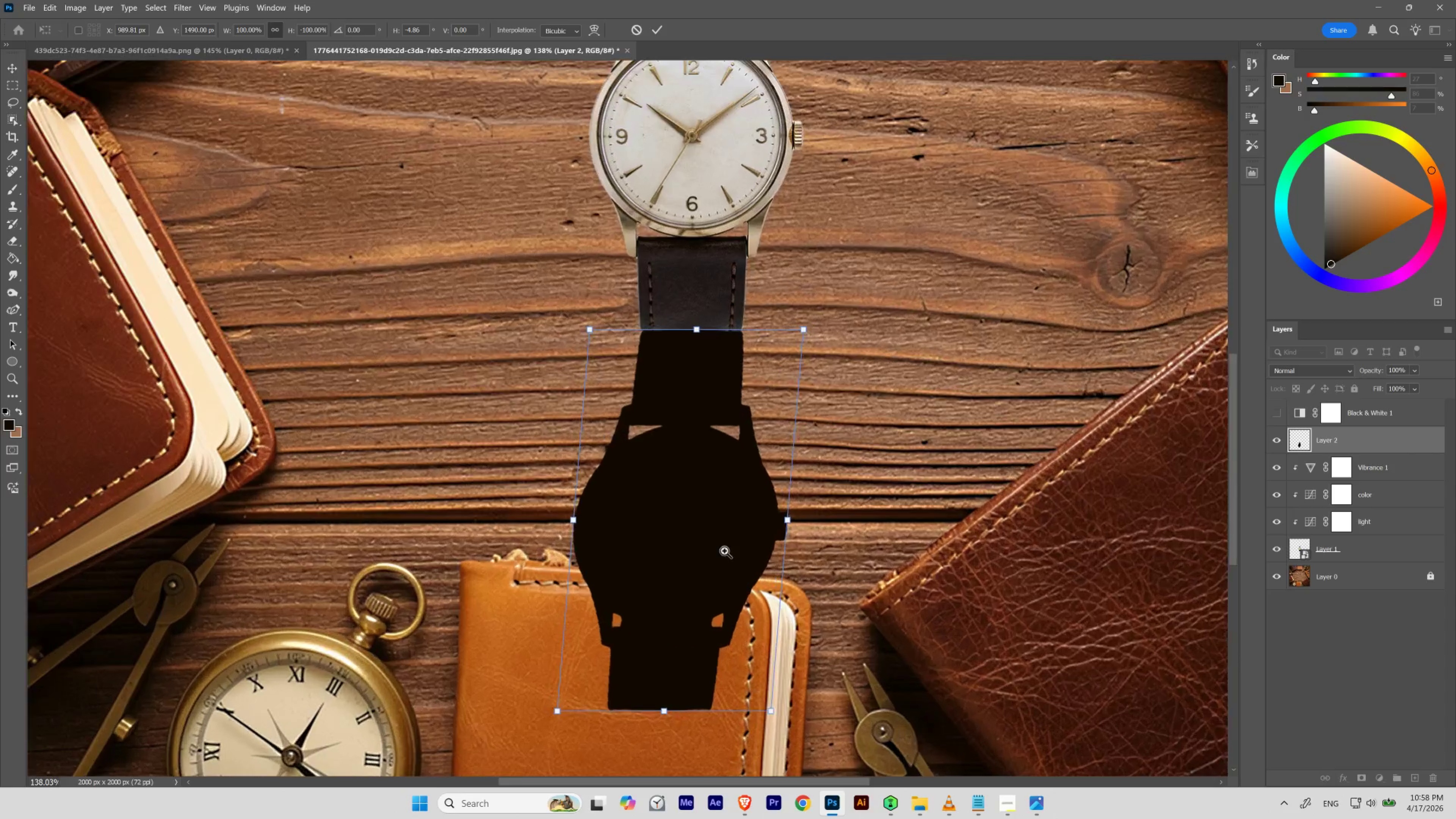 
left_click_drag(start_coordinate=[724, 551], to_coordinate=[721, 586])
 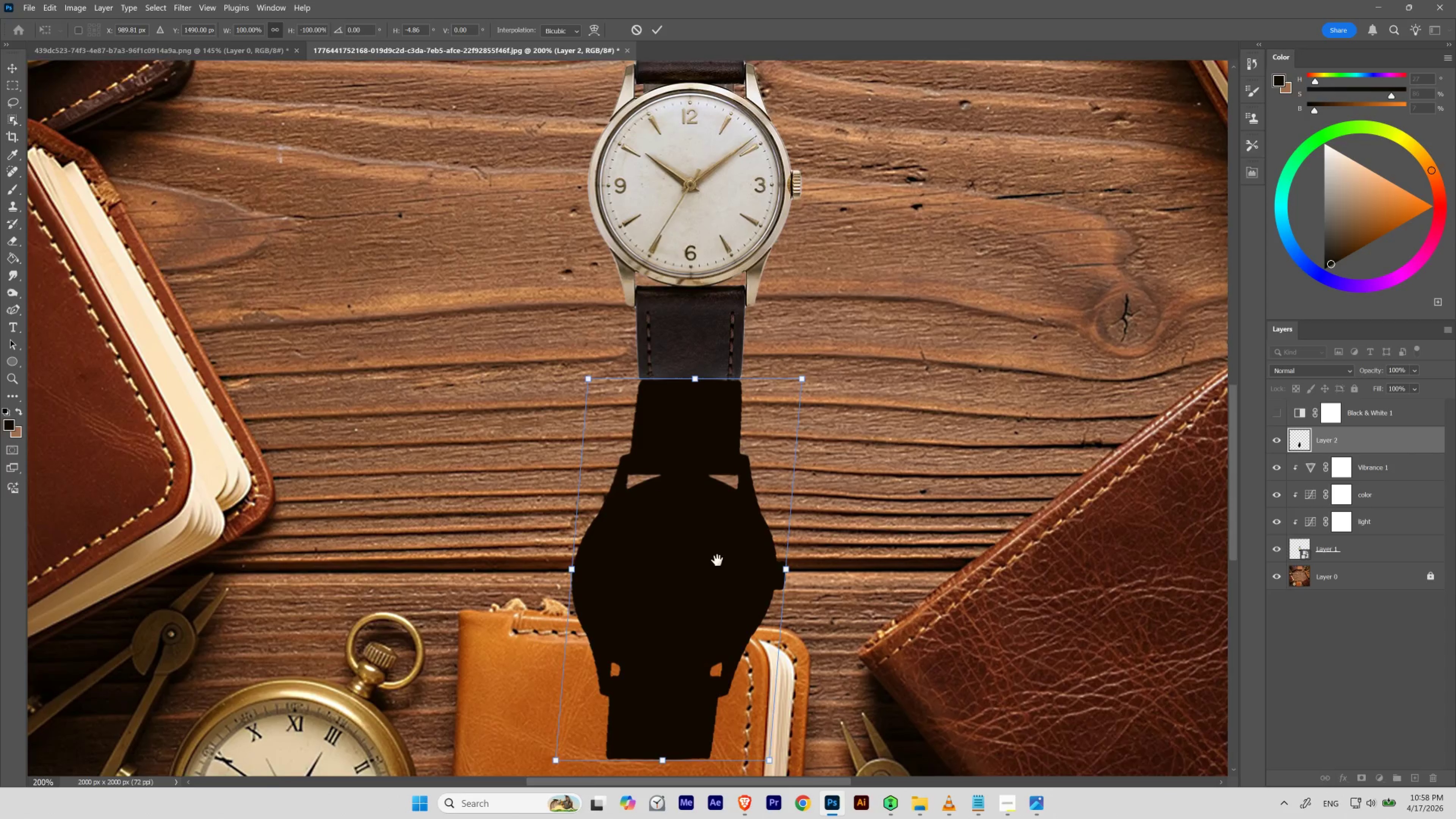 
hold_key(key=ControlLeft, duration=0.9)
left_click_drag(start_coordinate=[664, 457], to_coordinate=[645, 475])
 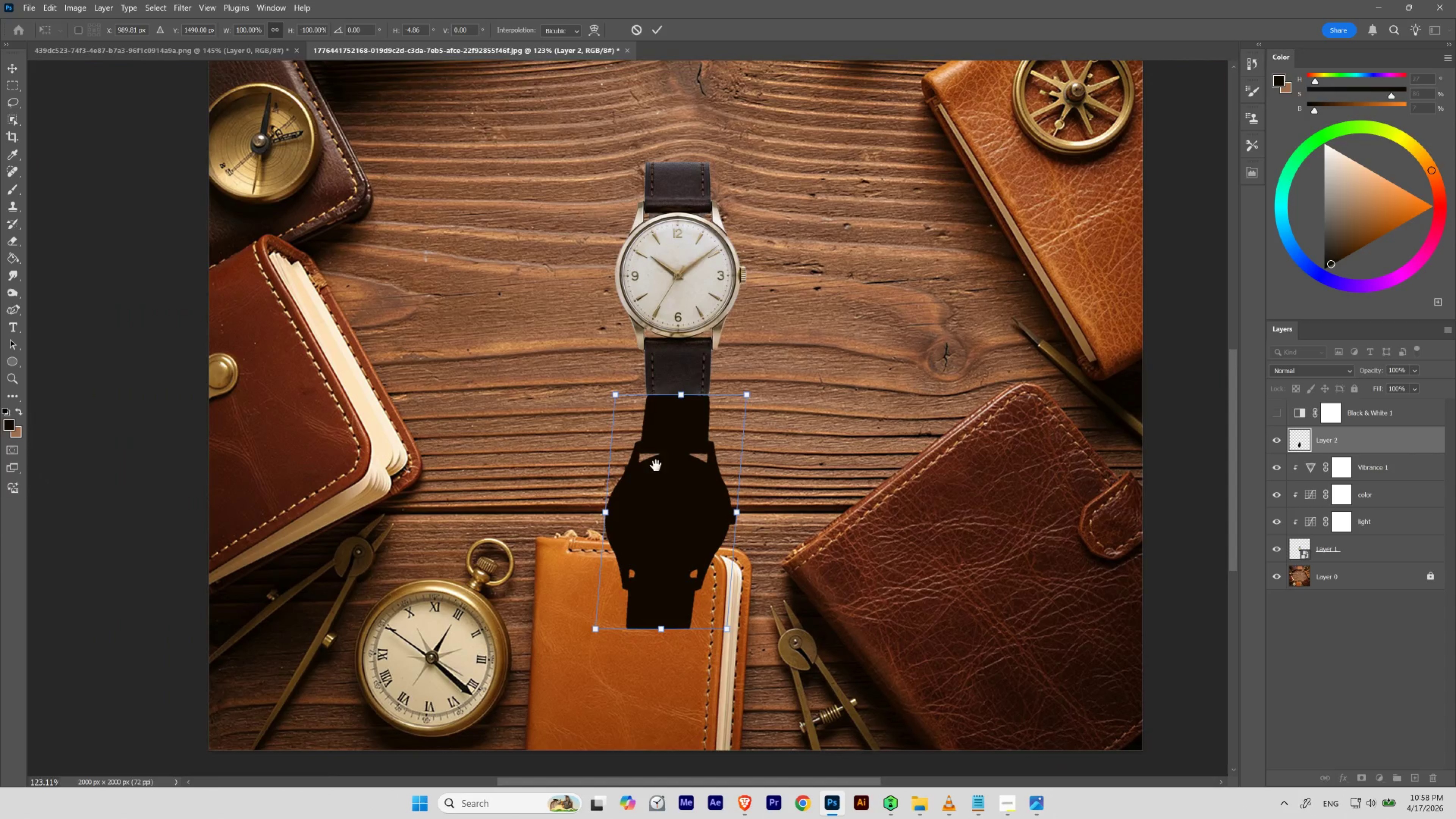 
left_click_drag(start_coordinate=[656, 465], to_coordinate=[676, 576])
 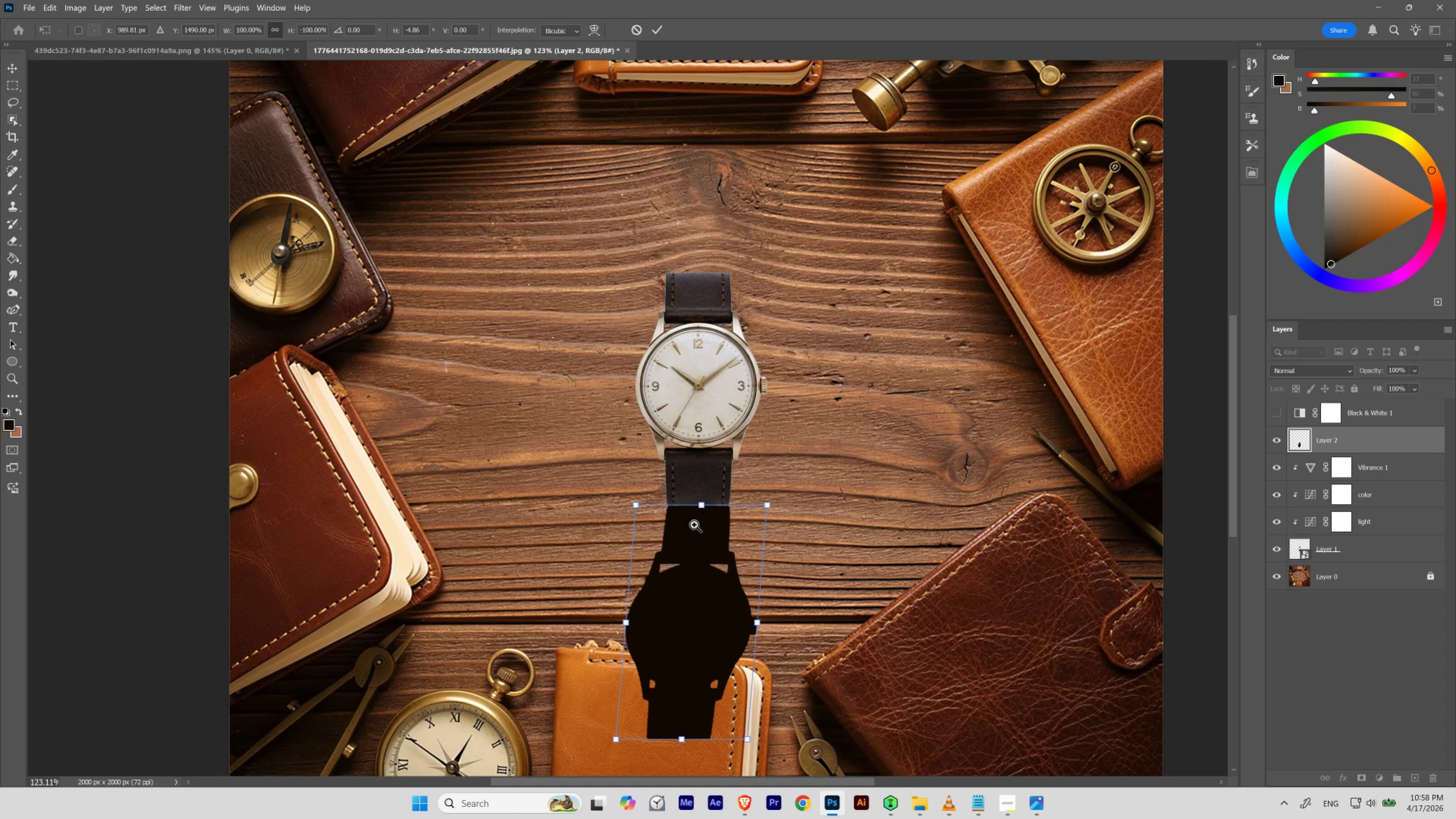 
hold_key(key=ControlLeft, duration=1.16)
left_click_drag(start_coordinate=[695, 521], to_coordinate=[685, 529])
 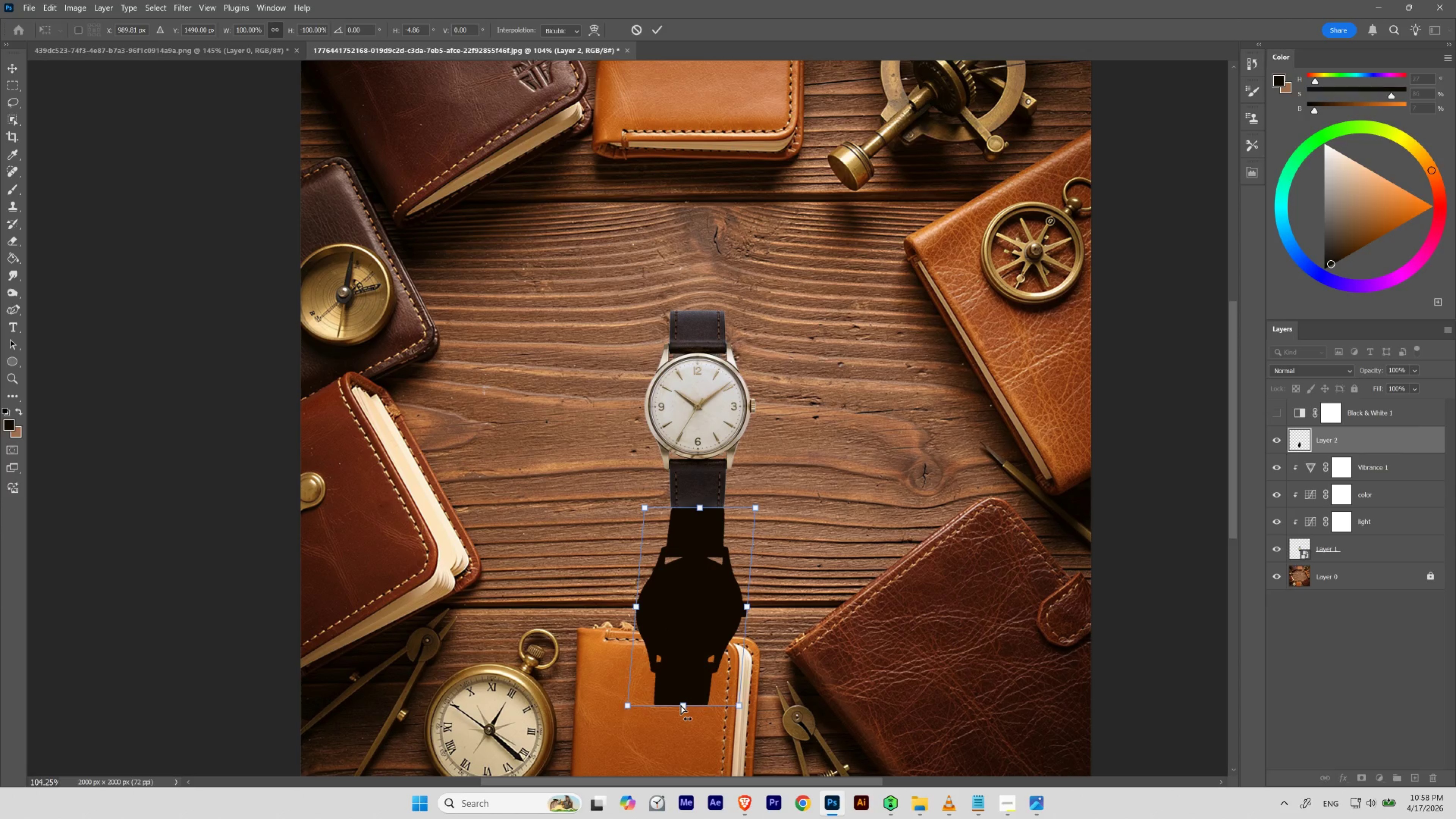 
left_click_drag(start_coordinate=[680, 705], to_coordinate=[649, 698])
 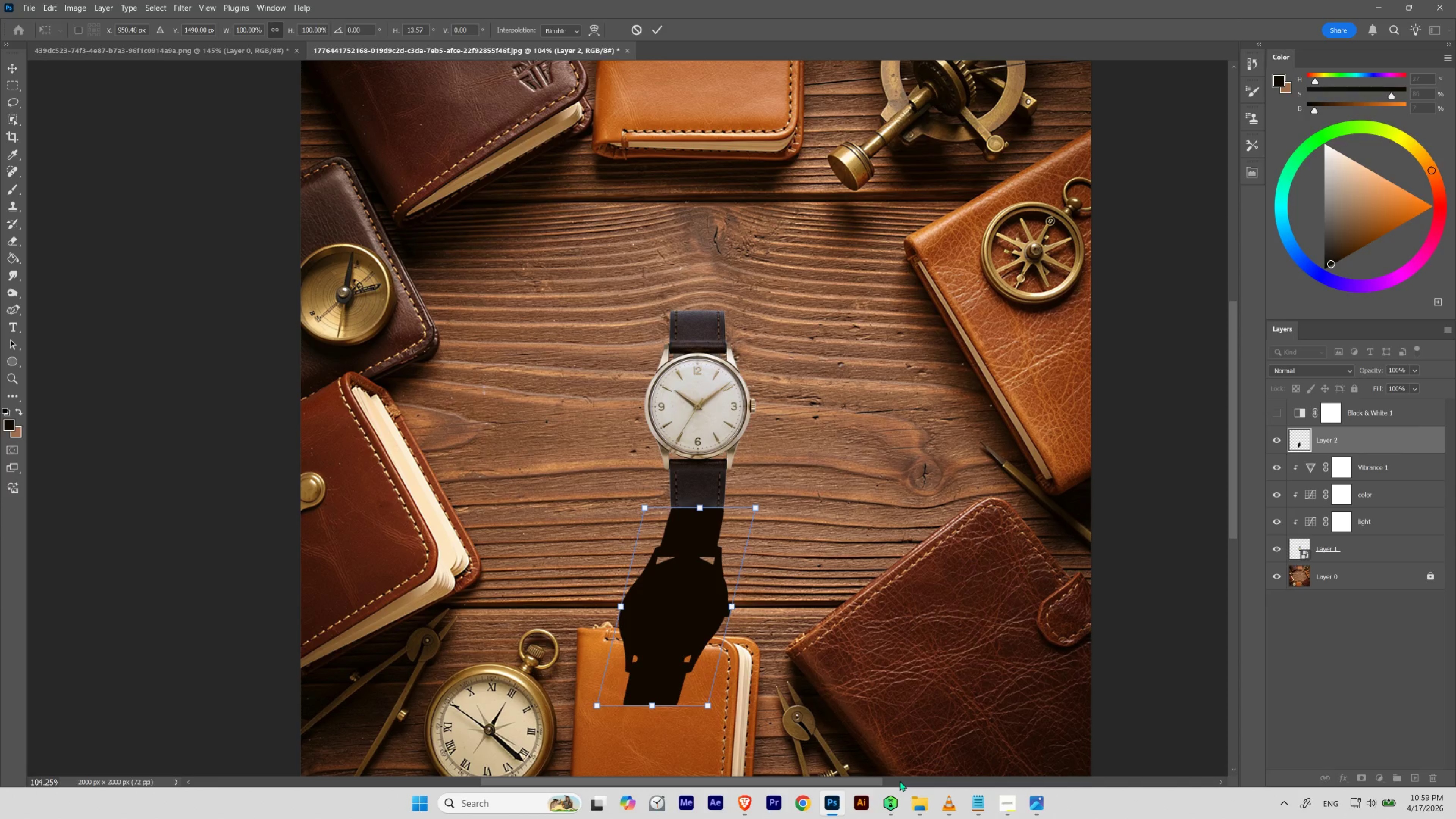 
key(Enter)
 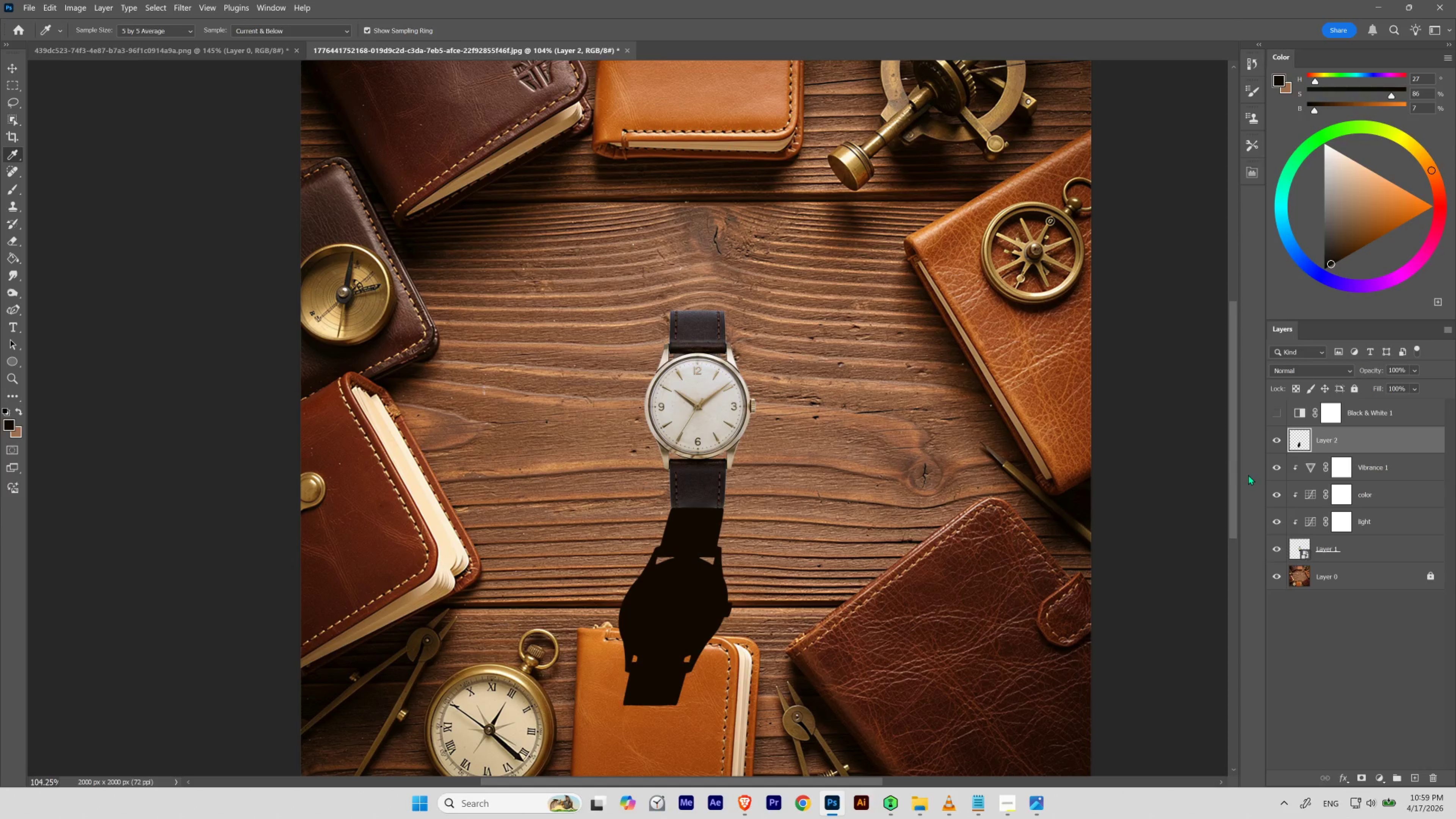 
wait(11.84)
 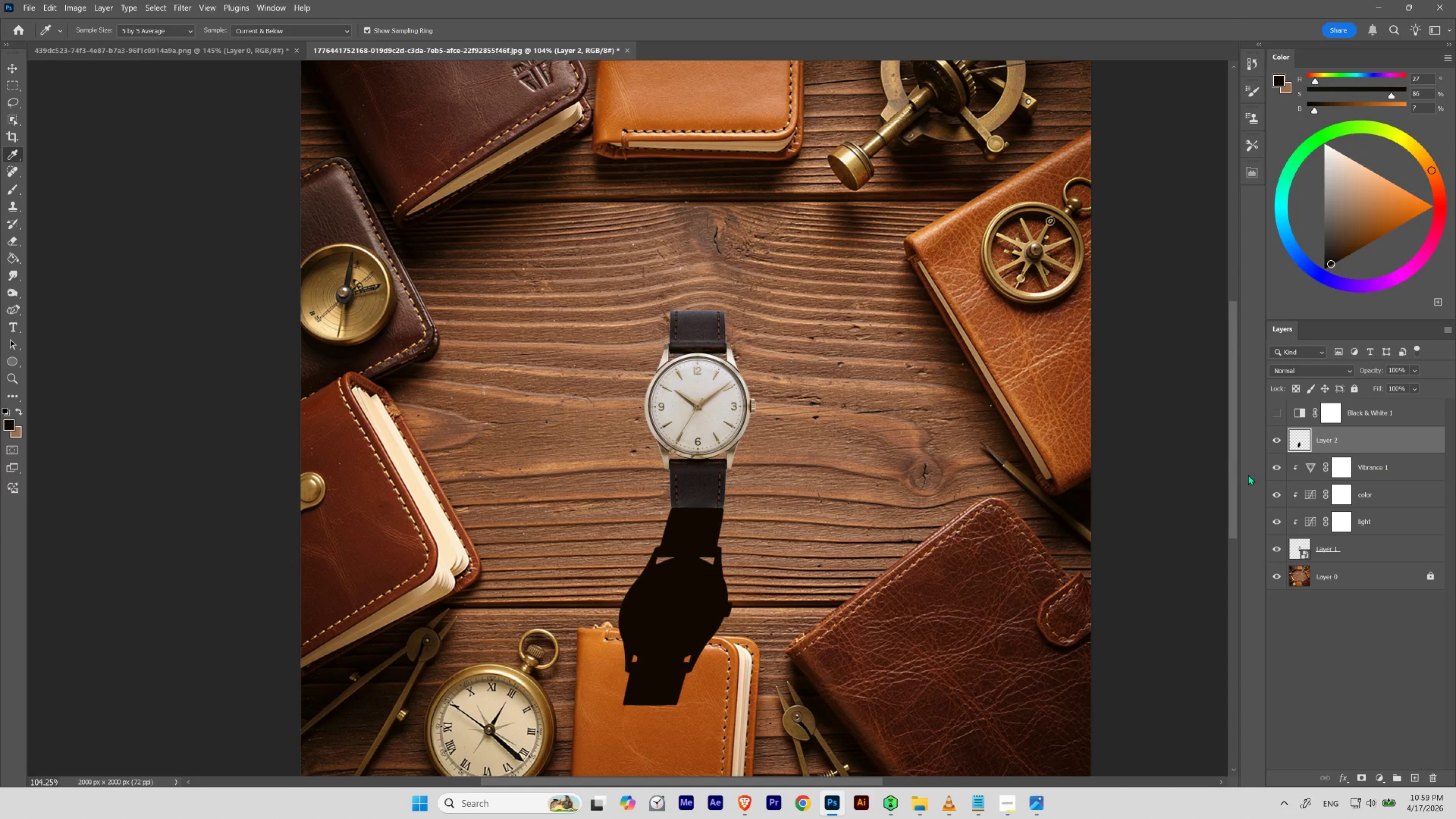 
right_click([1339, 437])
 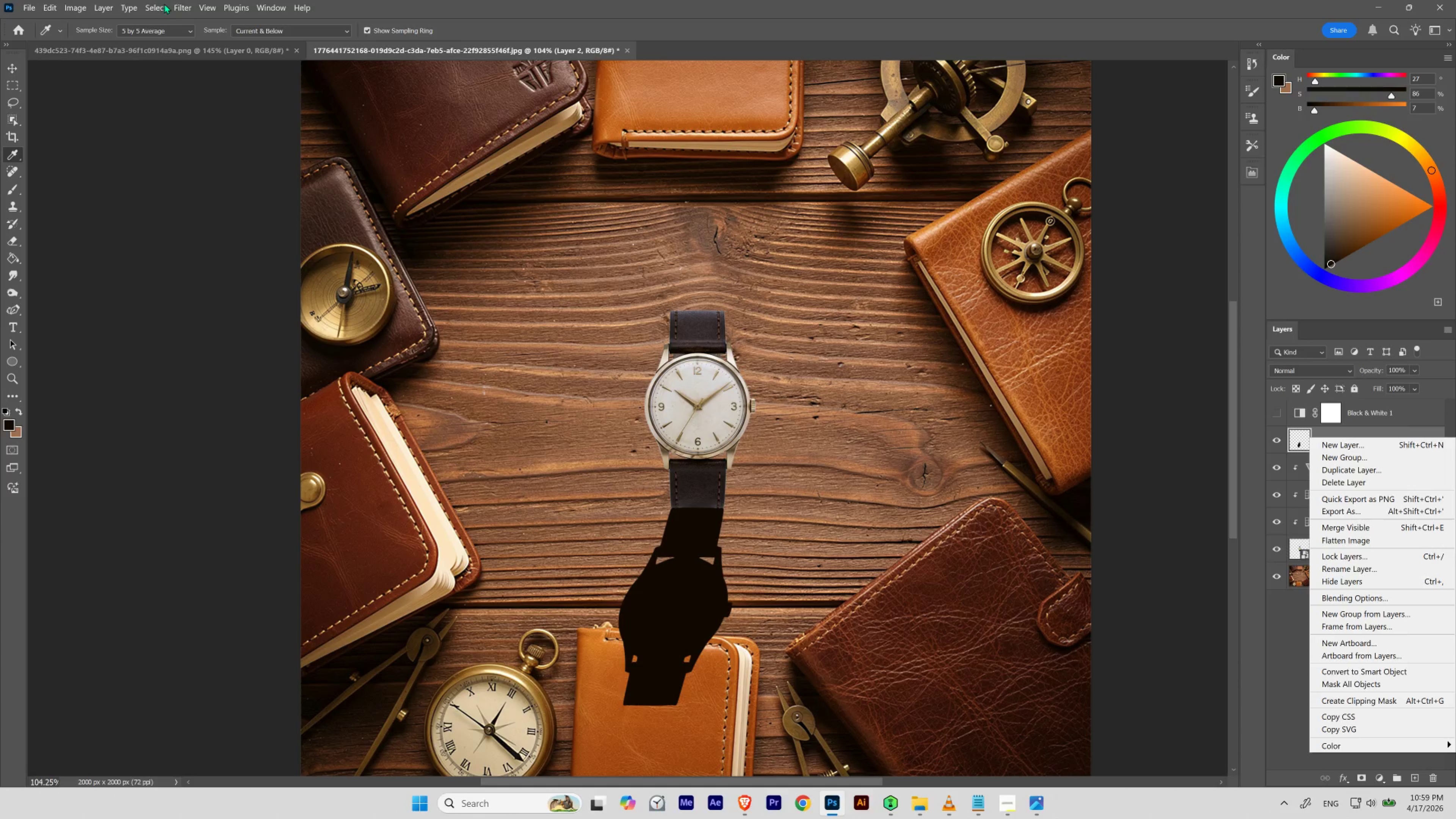 
double_click([179, 6])
 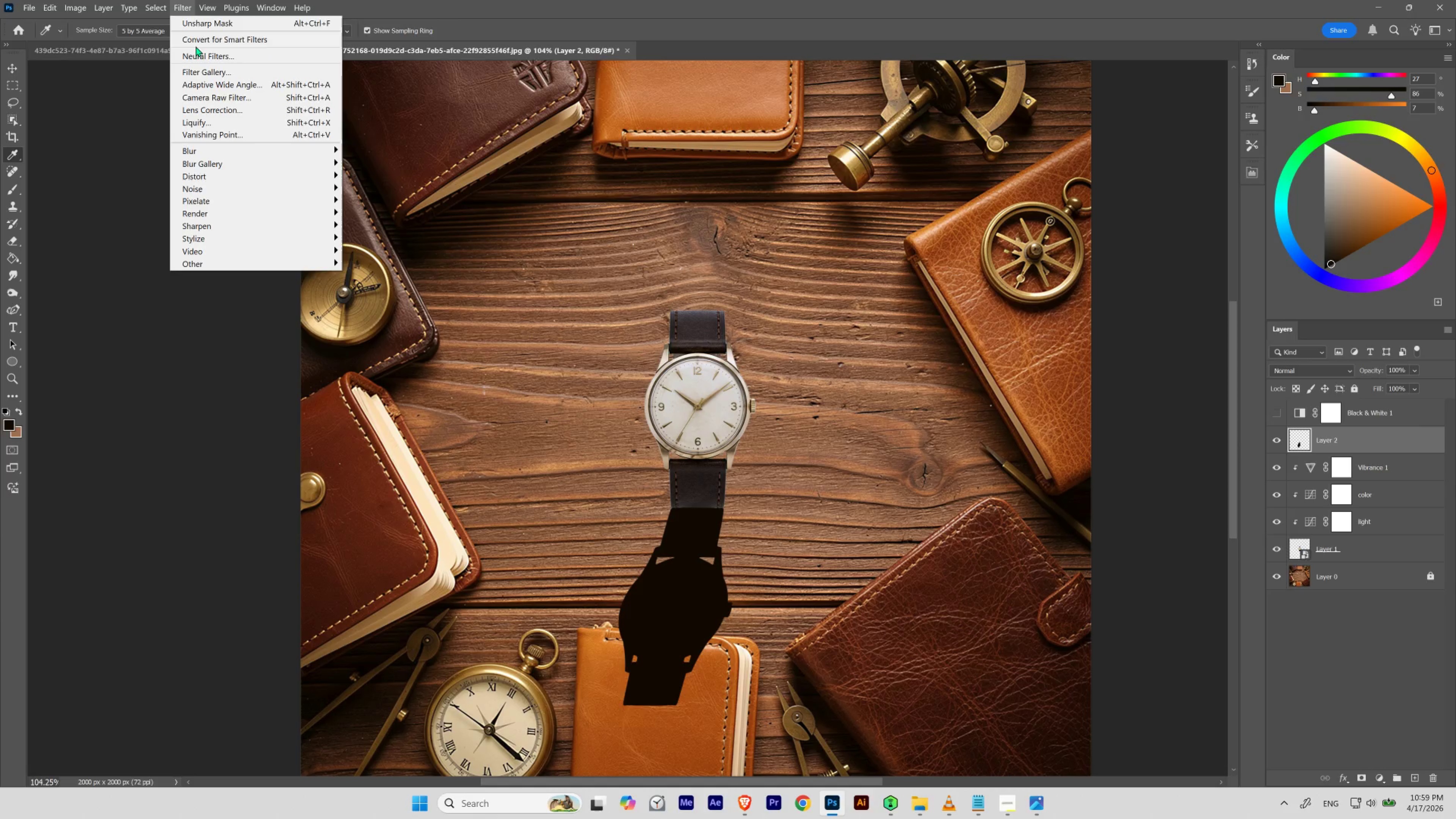 
left_click([198, 41])
 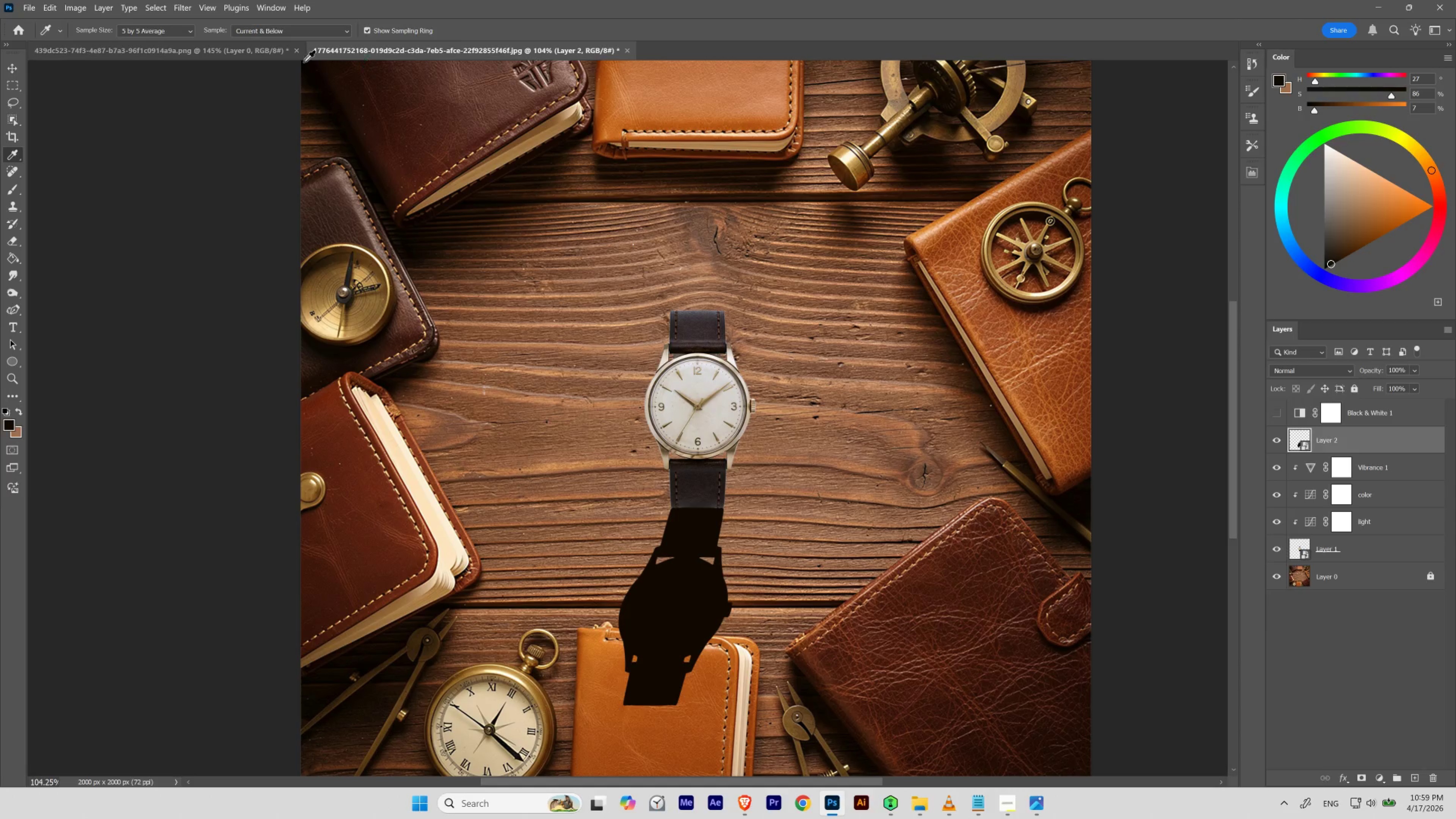 
left_click([174, 6])
 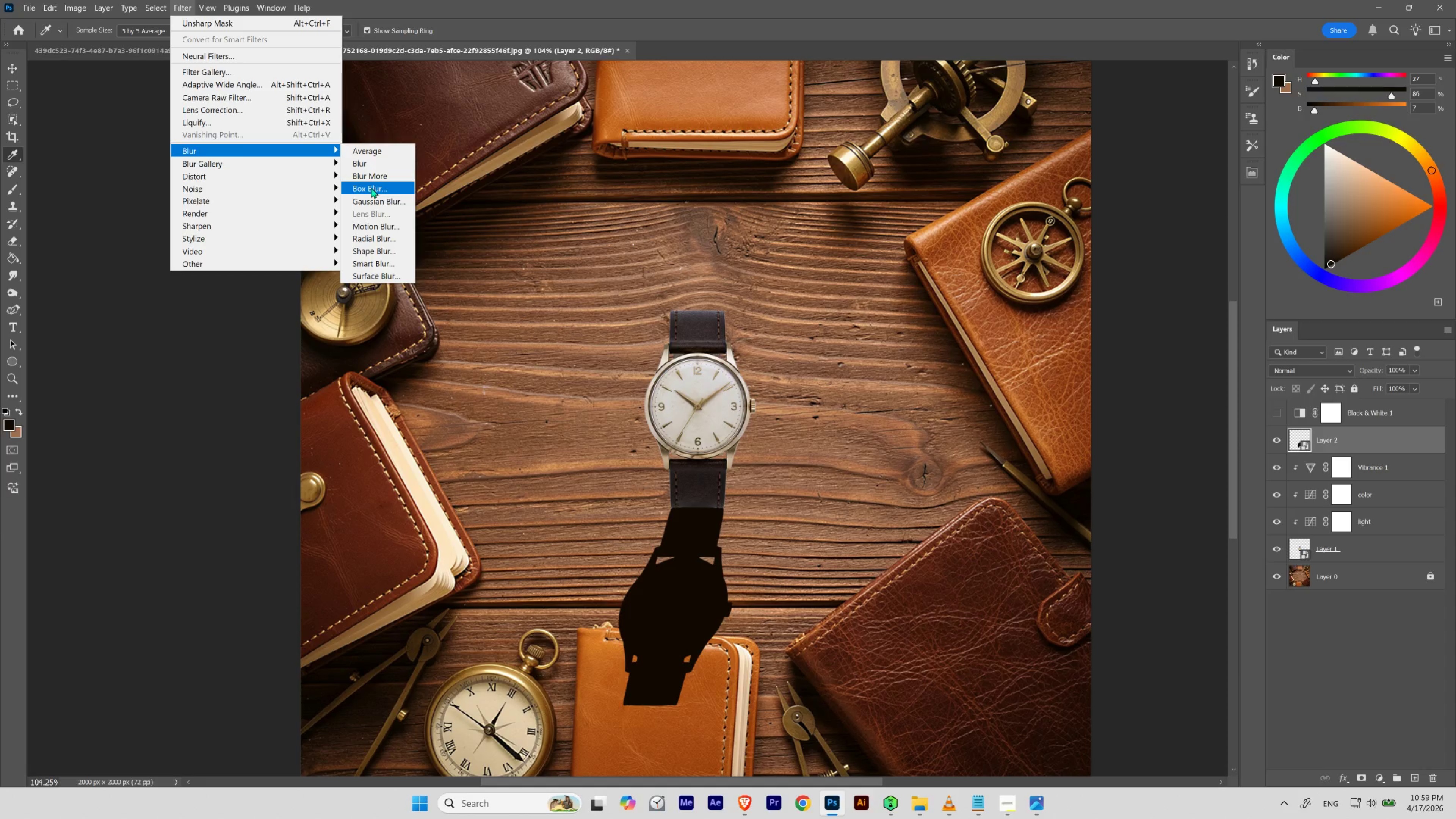 
wait(14.83)
 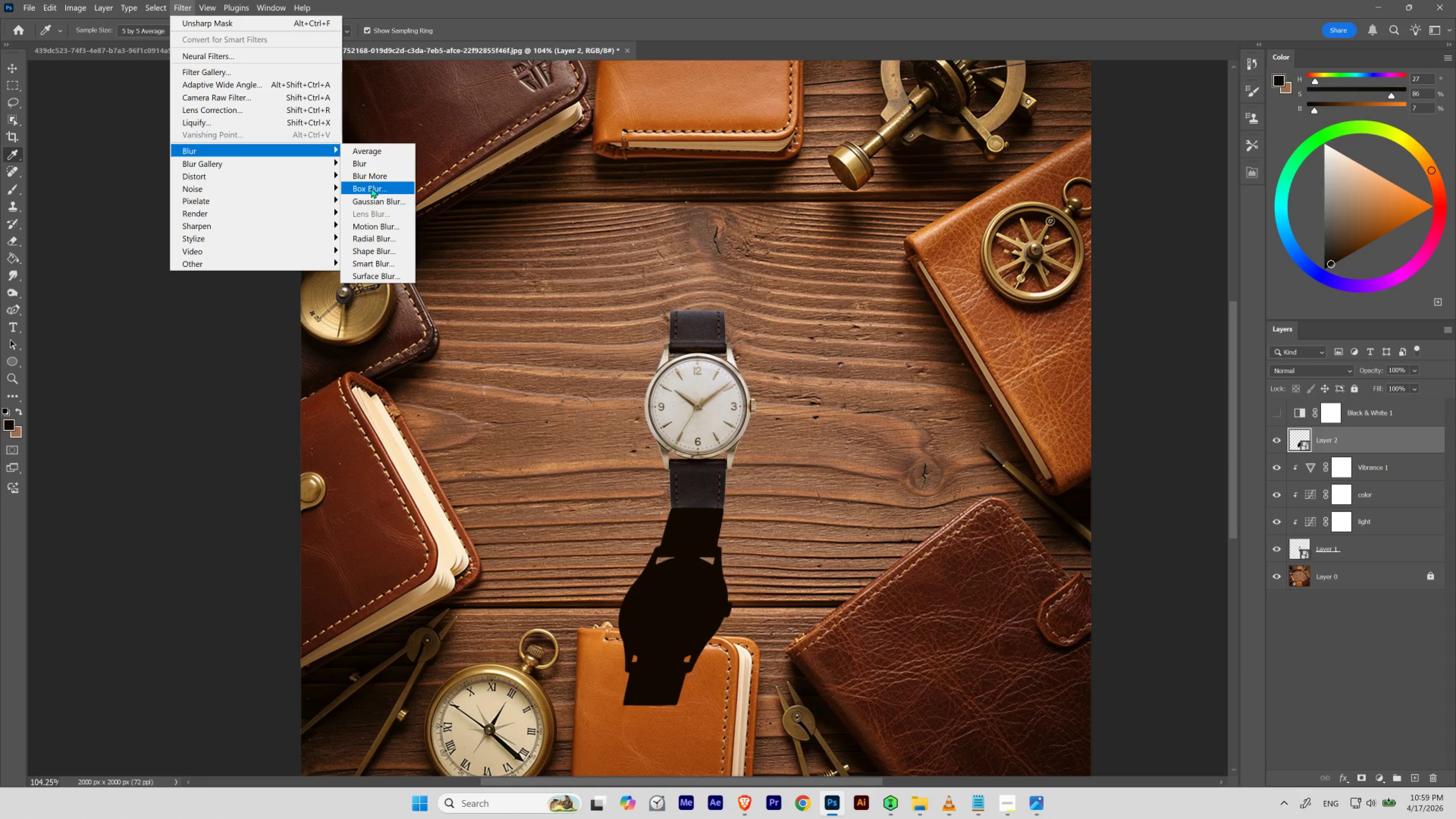 
mouse_move([345, 168])
 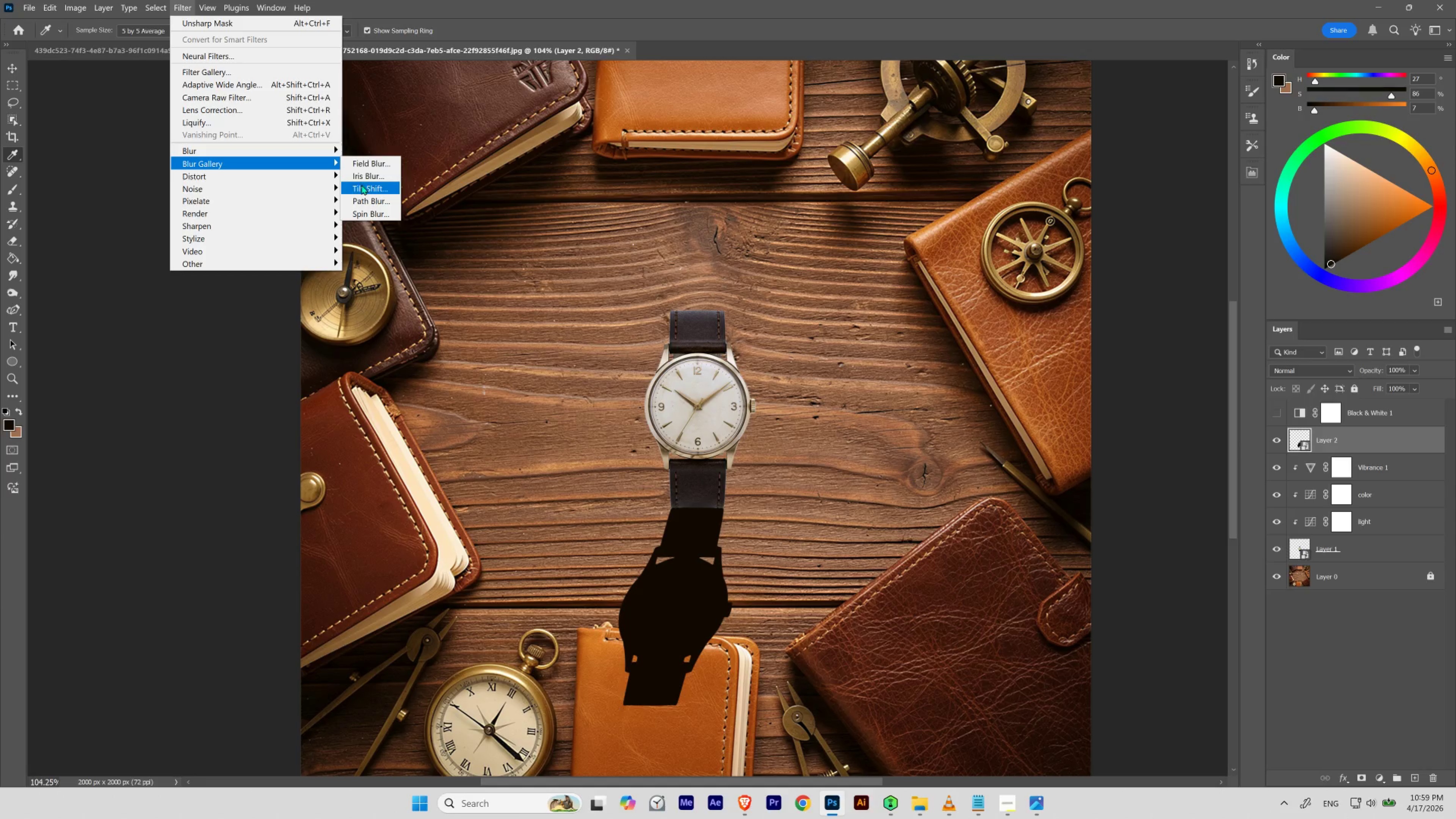 
left_click([361, 185])
 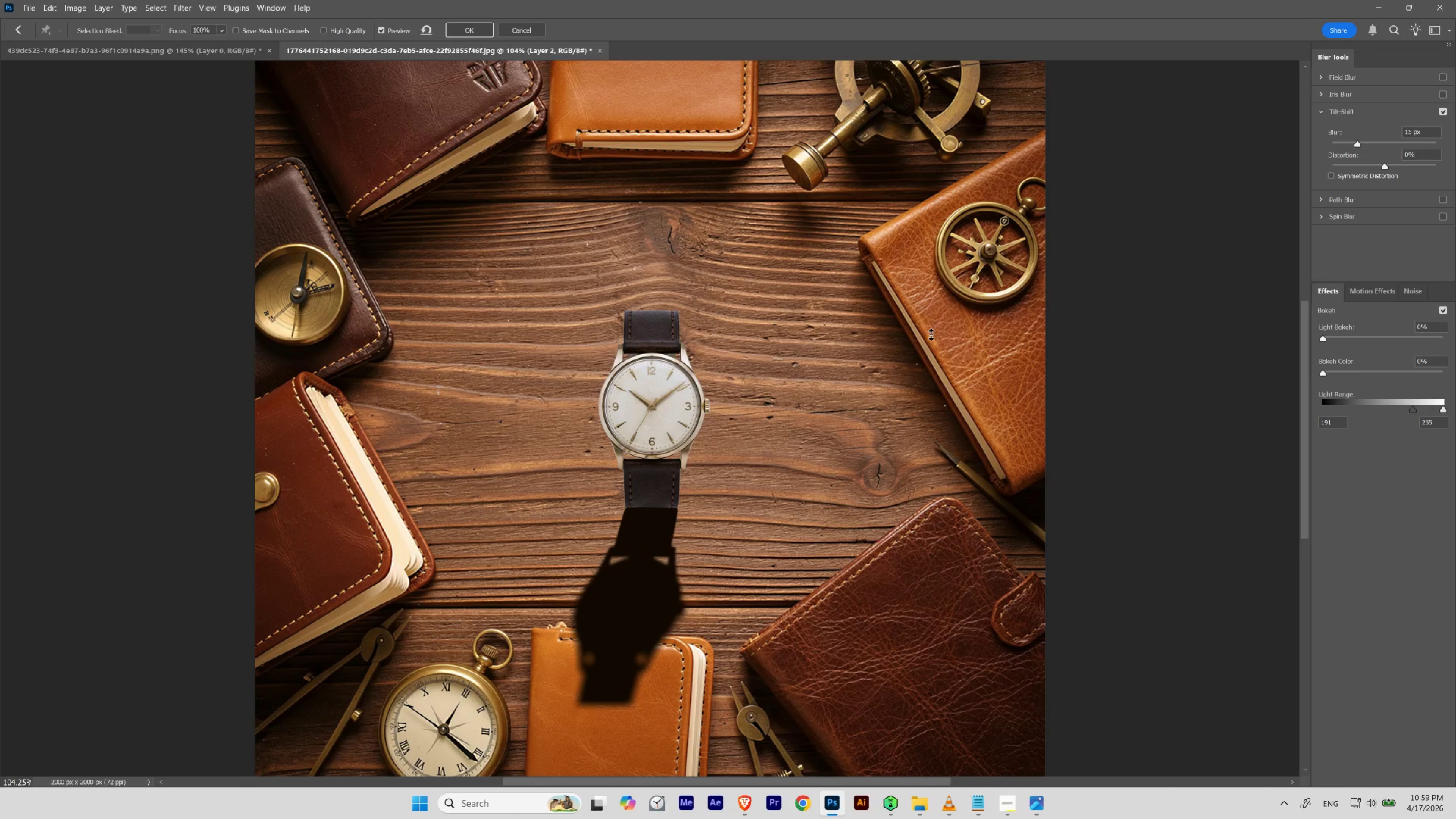 
scroll: coordinate [761, 527], scroll_direction: down, amount: 4.0
 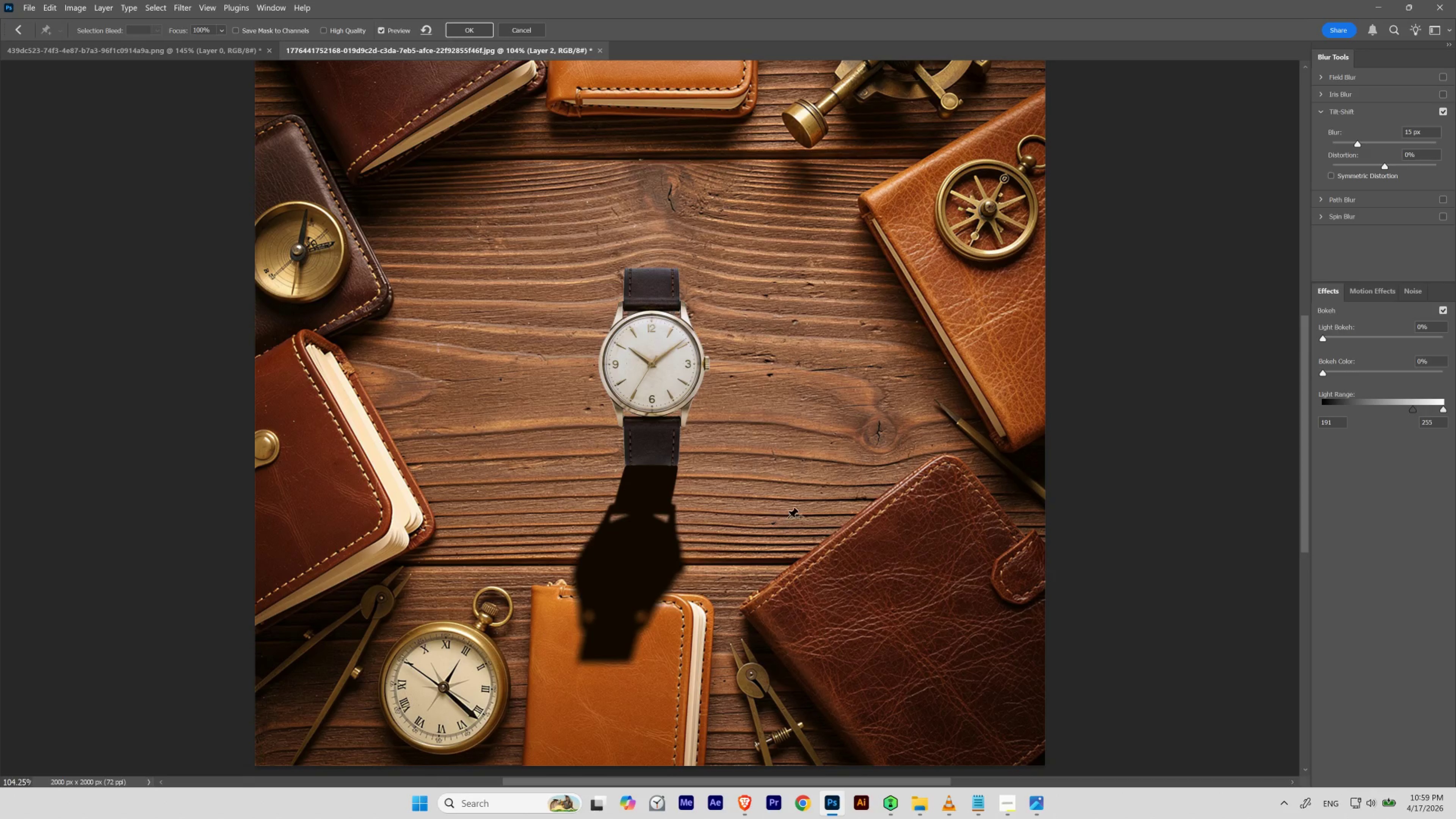 
hold_key(key=Space, duration=1.53)
 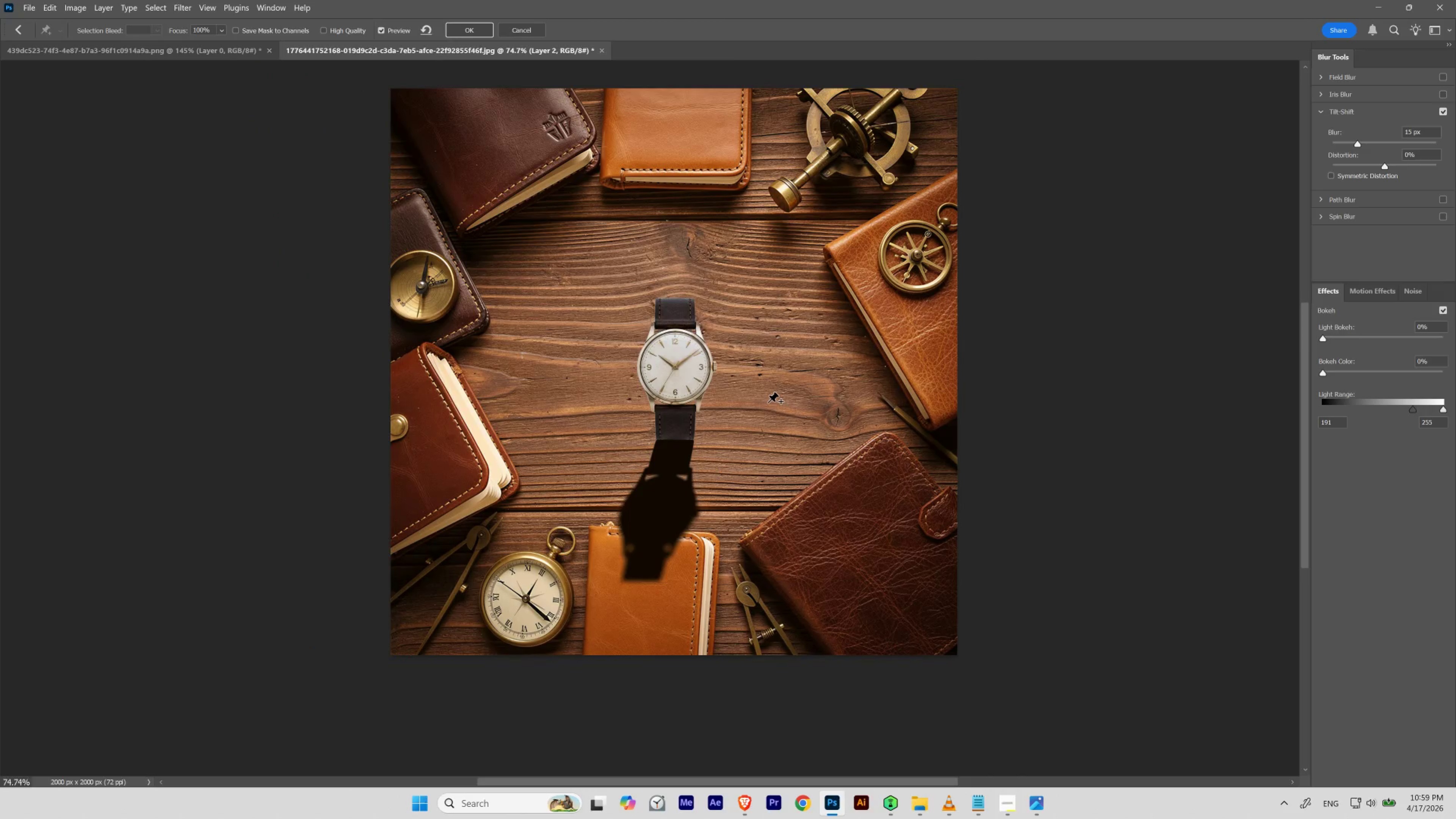 
left_click_drag(start_coordinate=[735, 375], to_coordinate=[721, 389])
 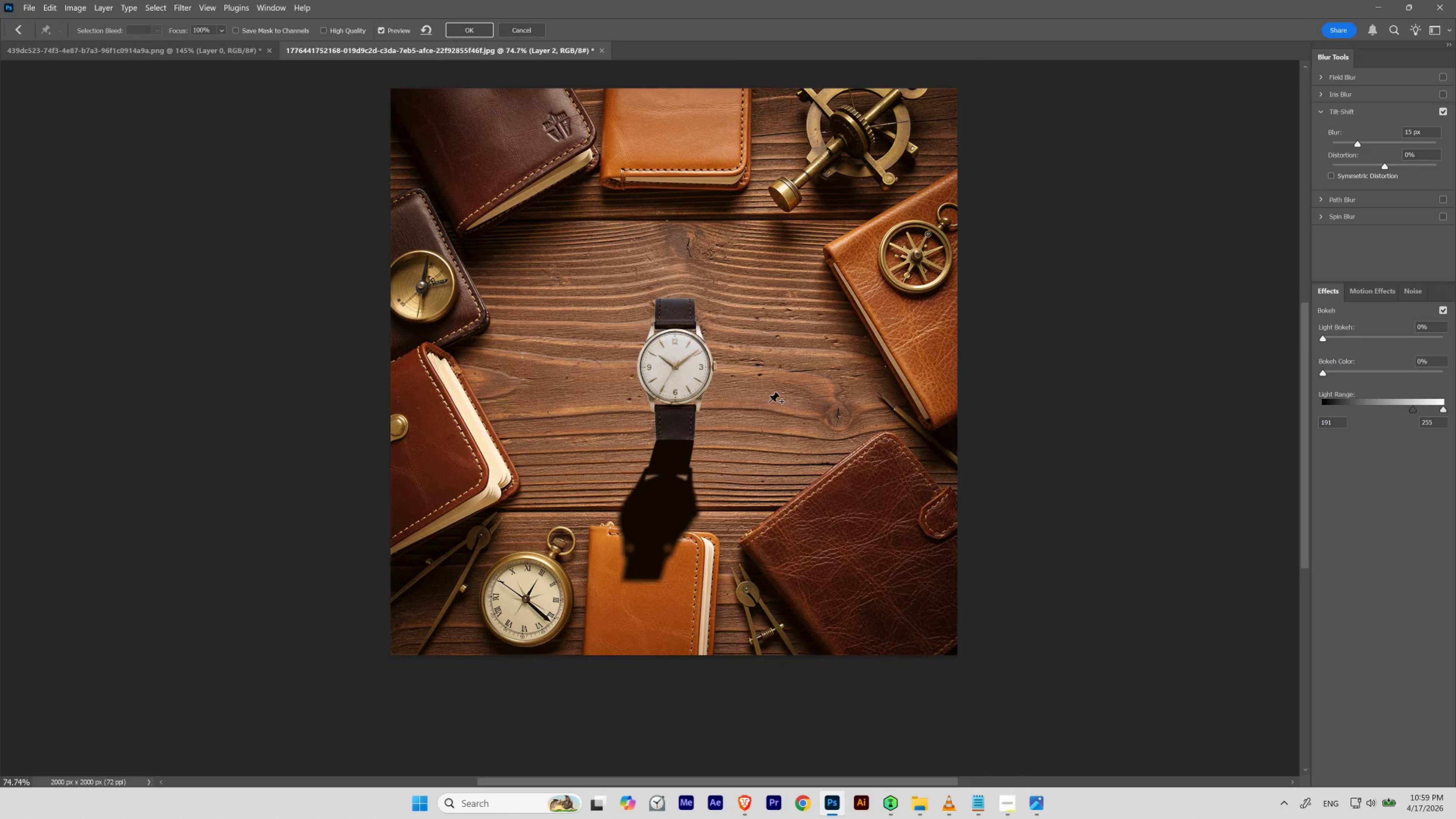 
key(Control+Space)
 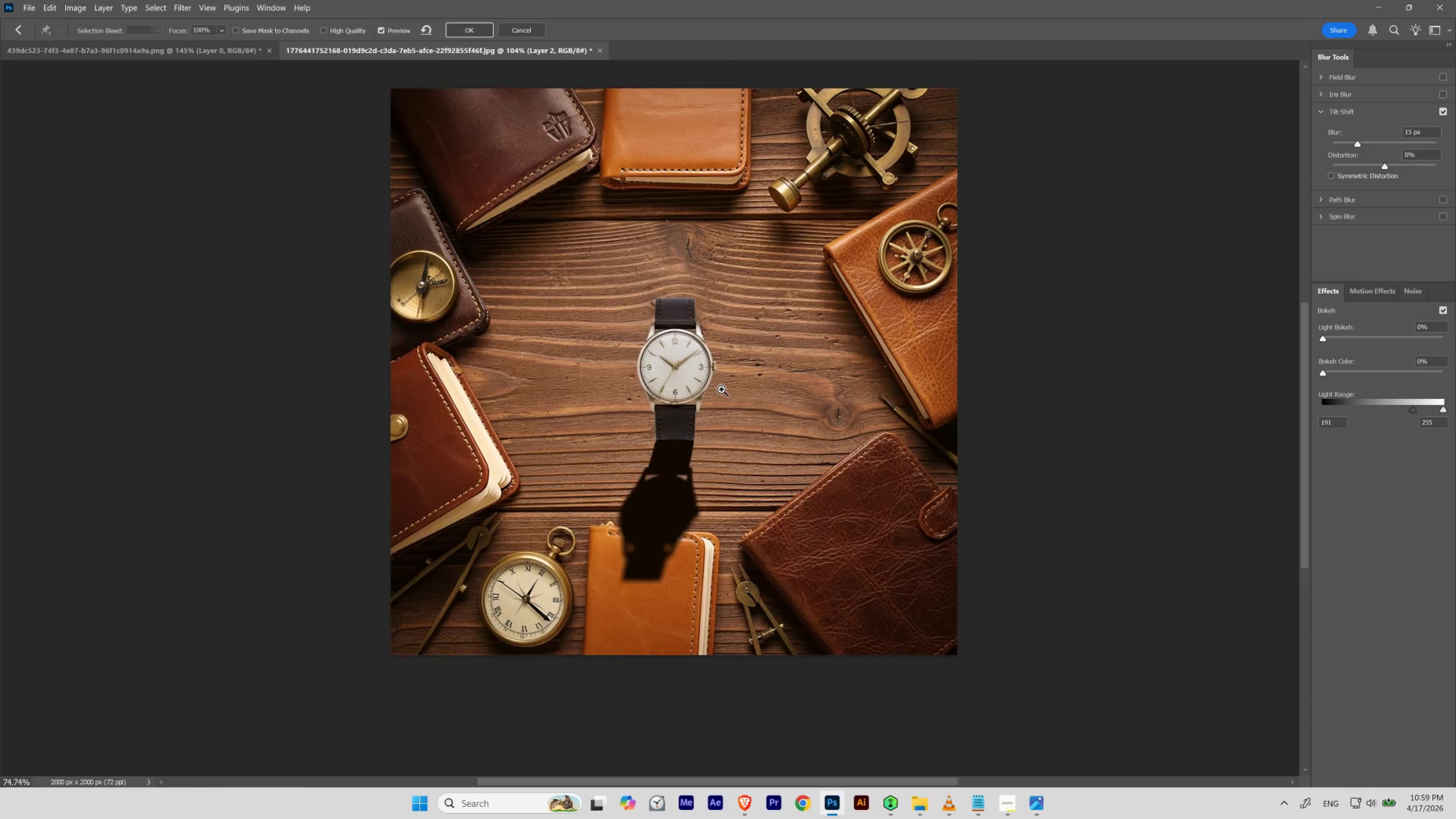 
key(Control+Space)
 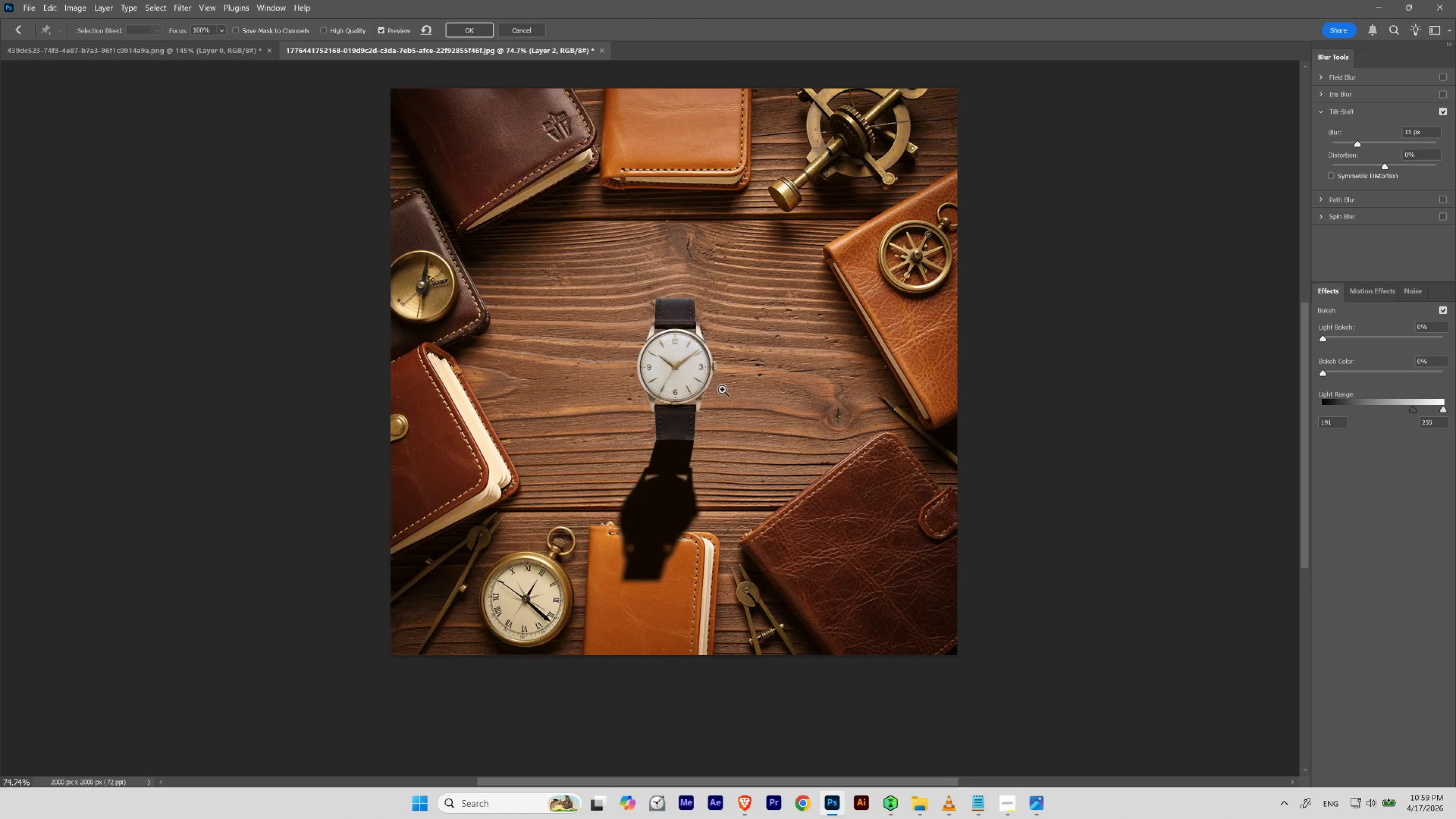 
key(Control+Space)
 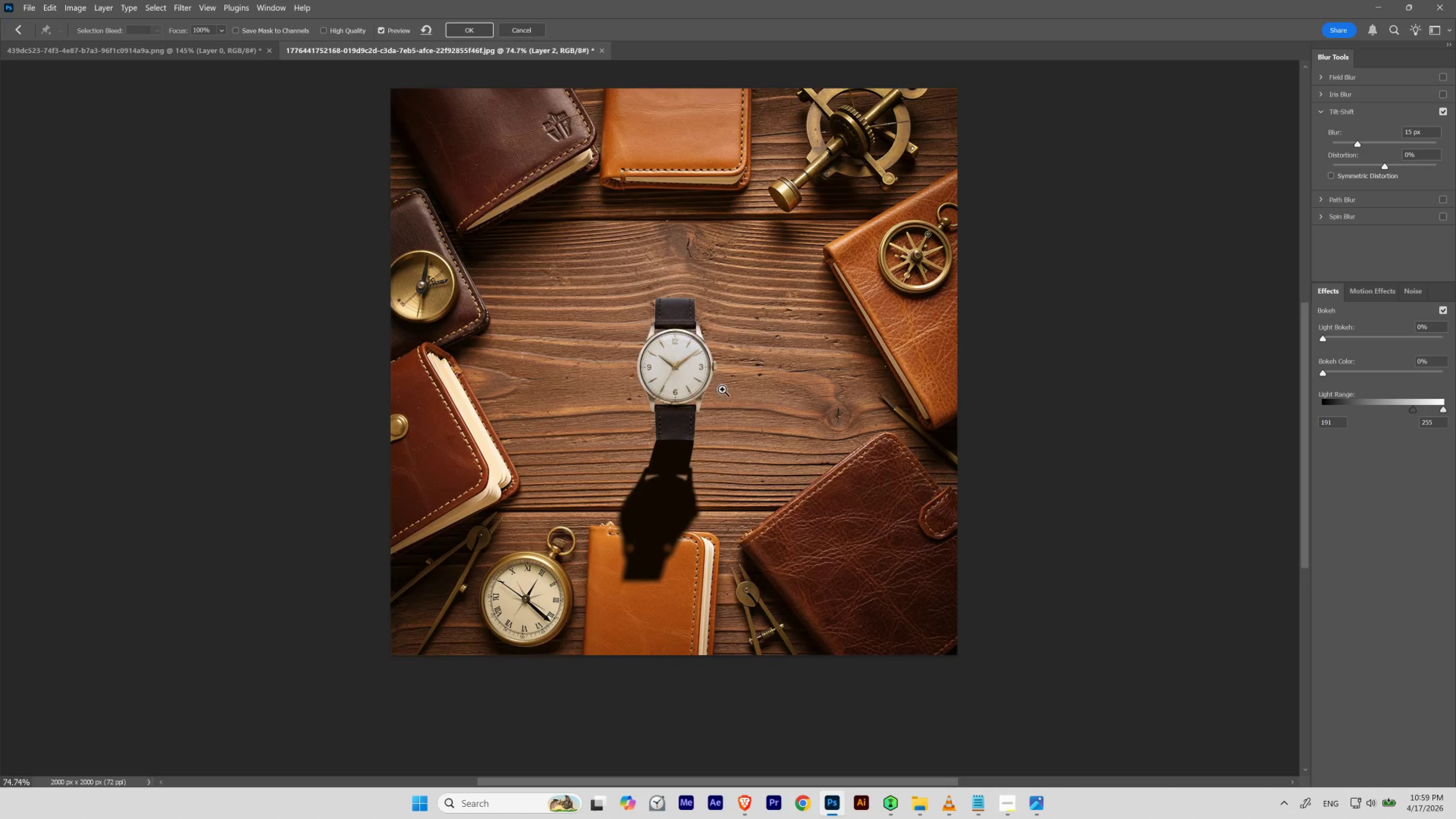 
key(Control+Space)
 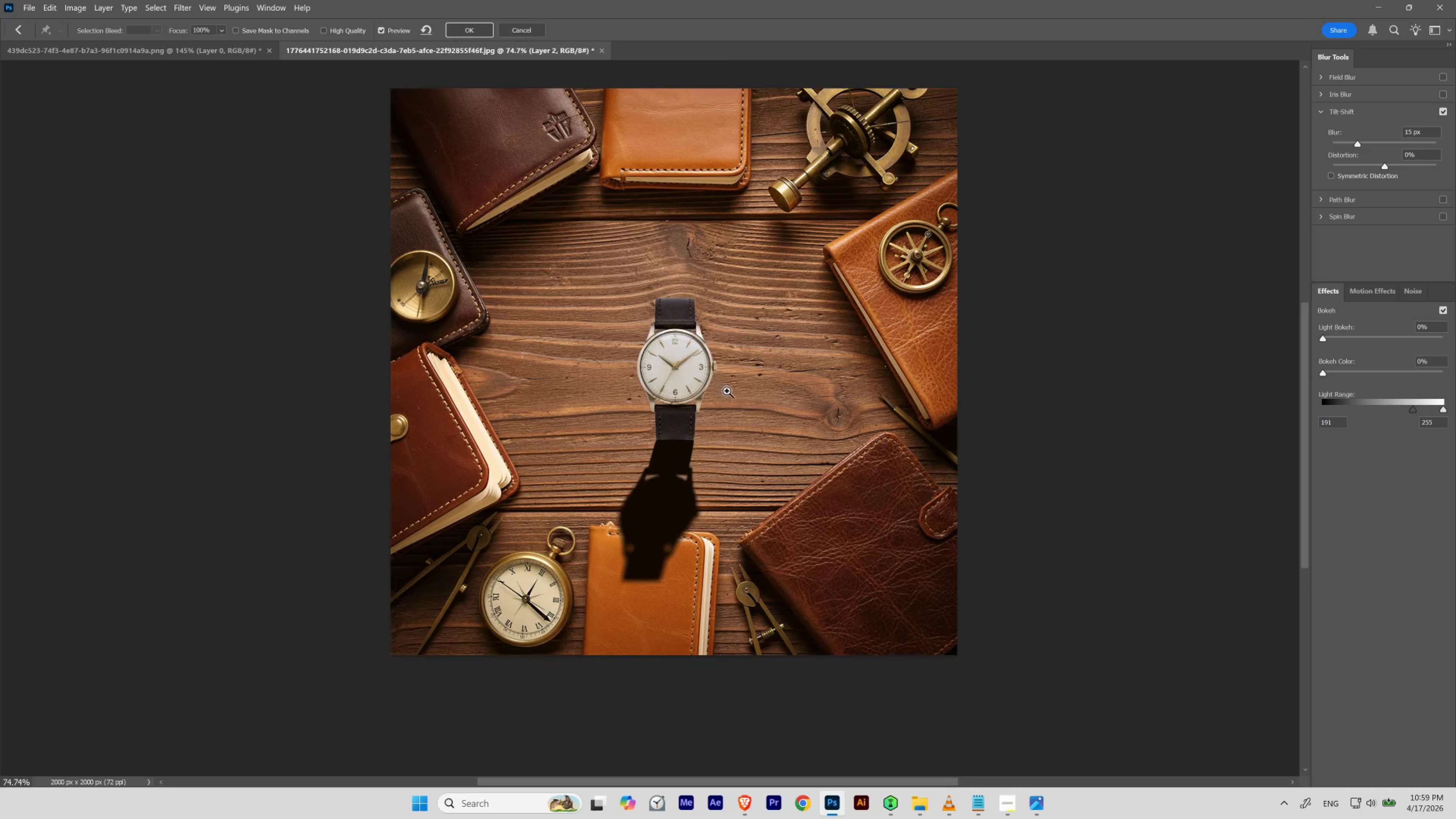 
key(Control+Space)
 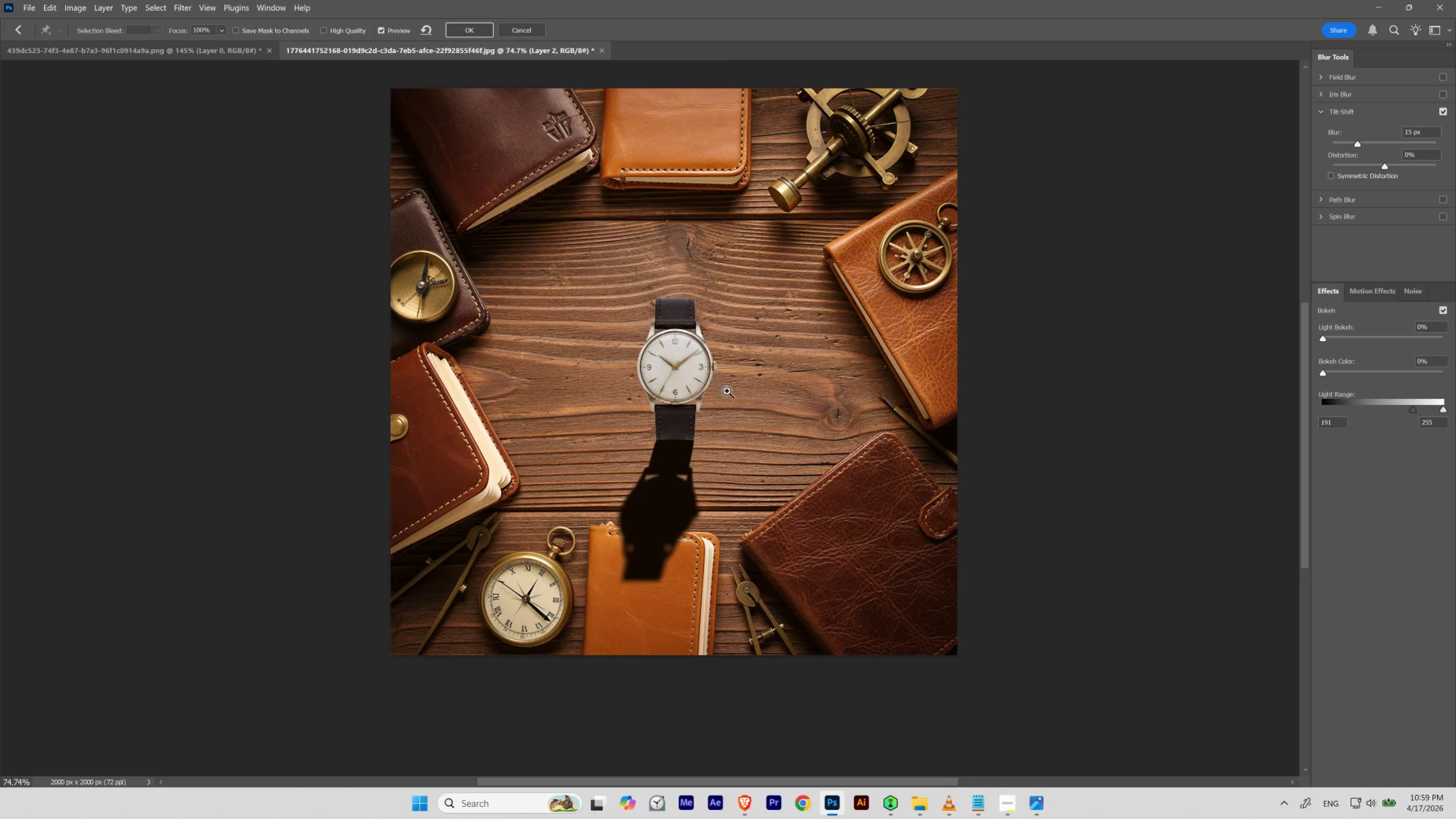 
key(Control+Space)
 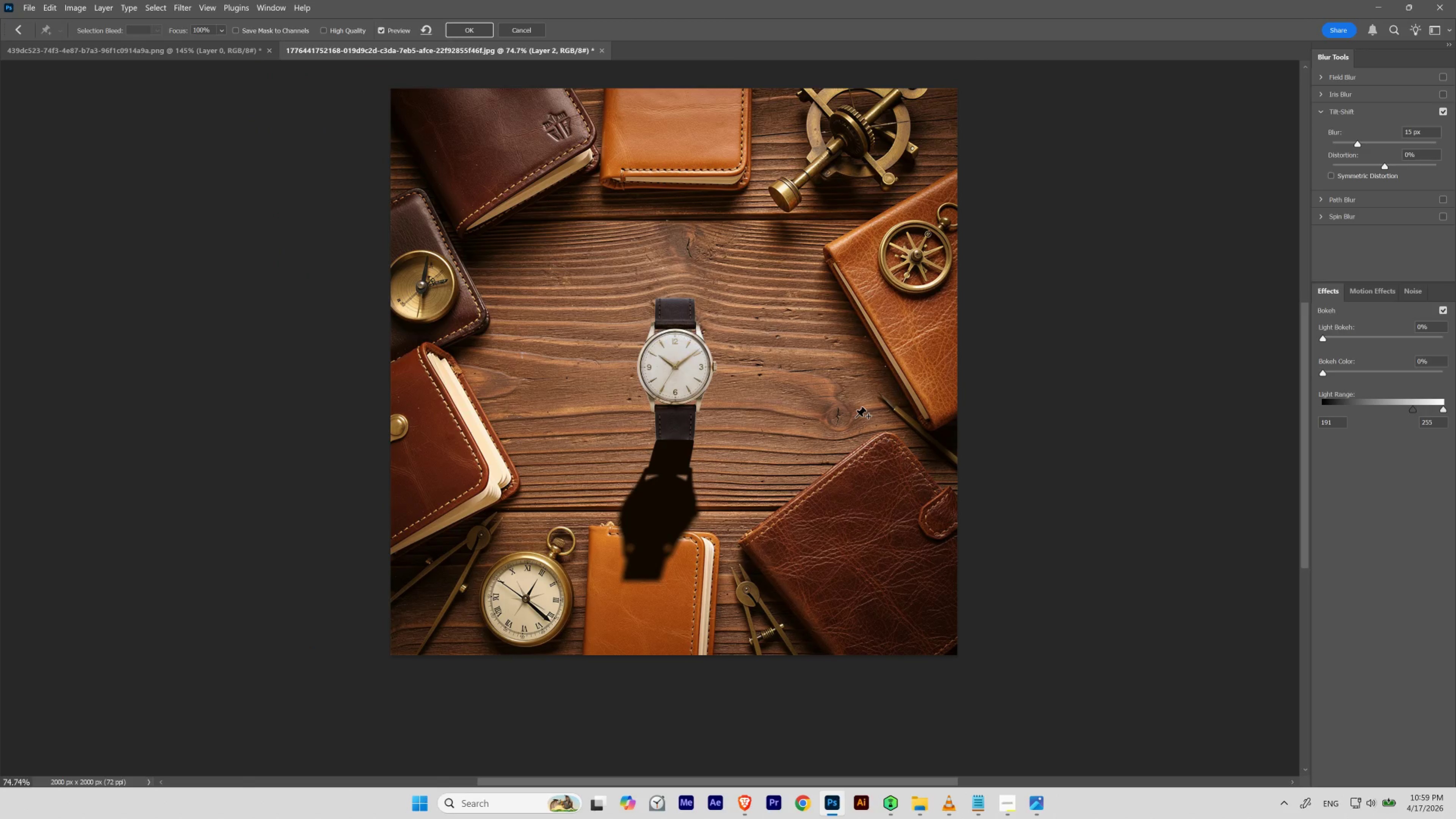 
key(Control+H)
 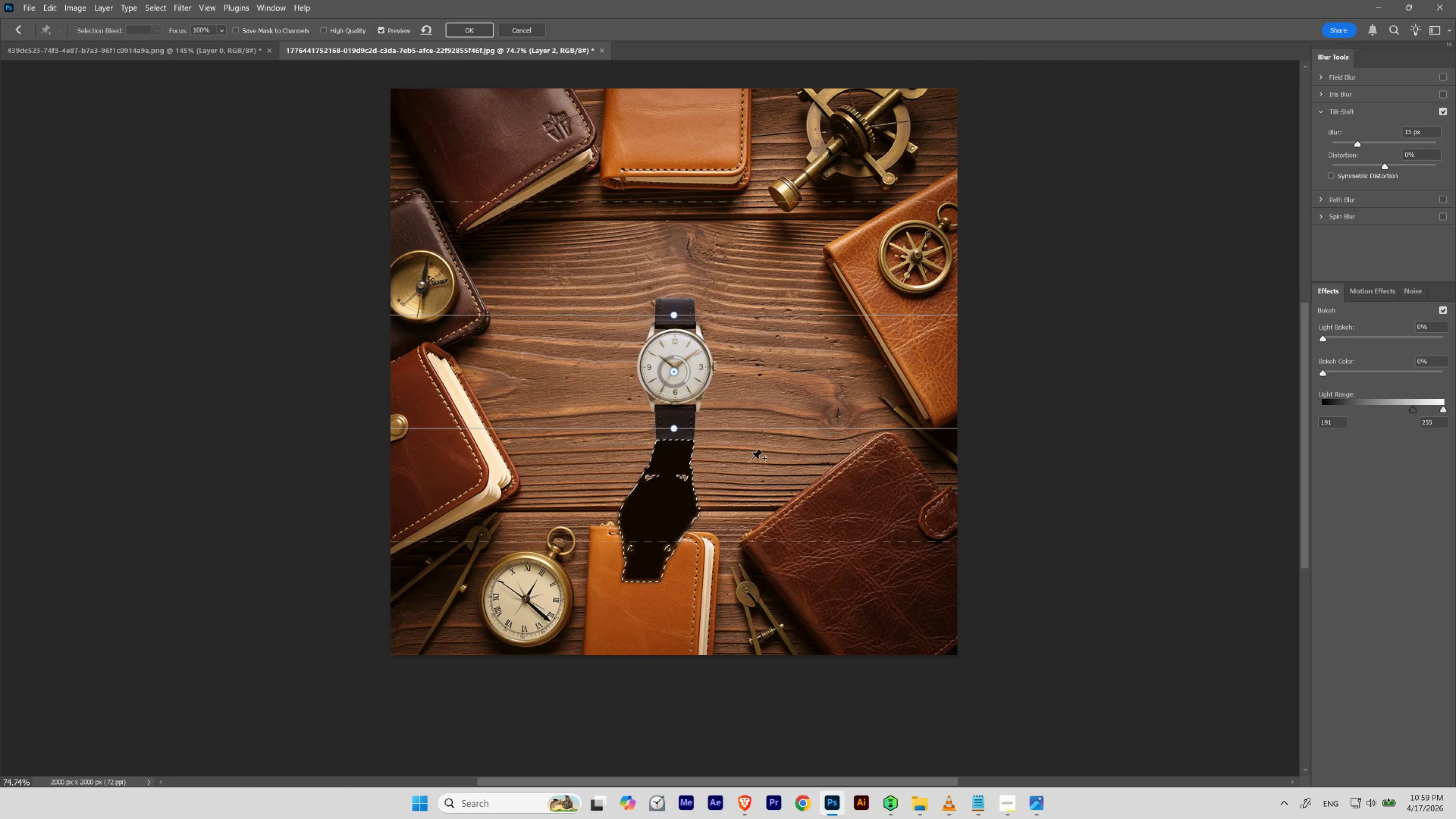 
hold_key(key=ControlLeft, duration=0.76)
 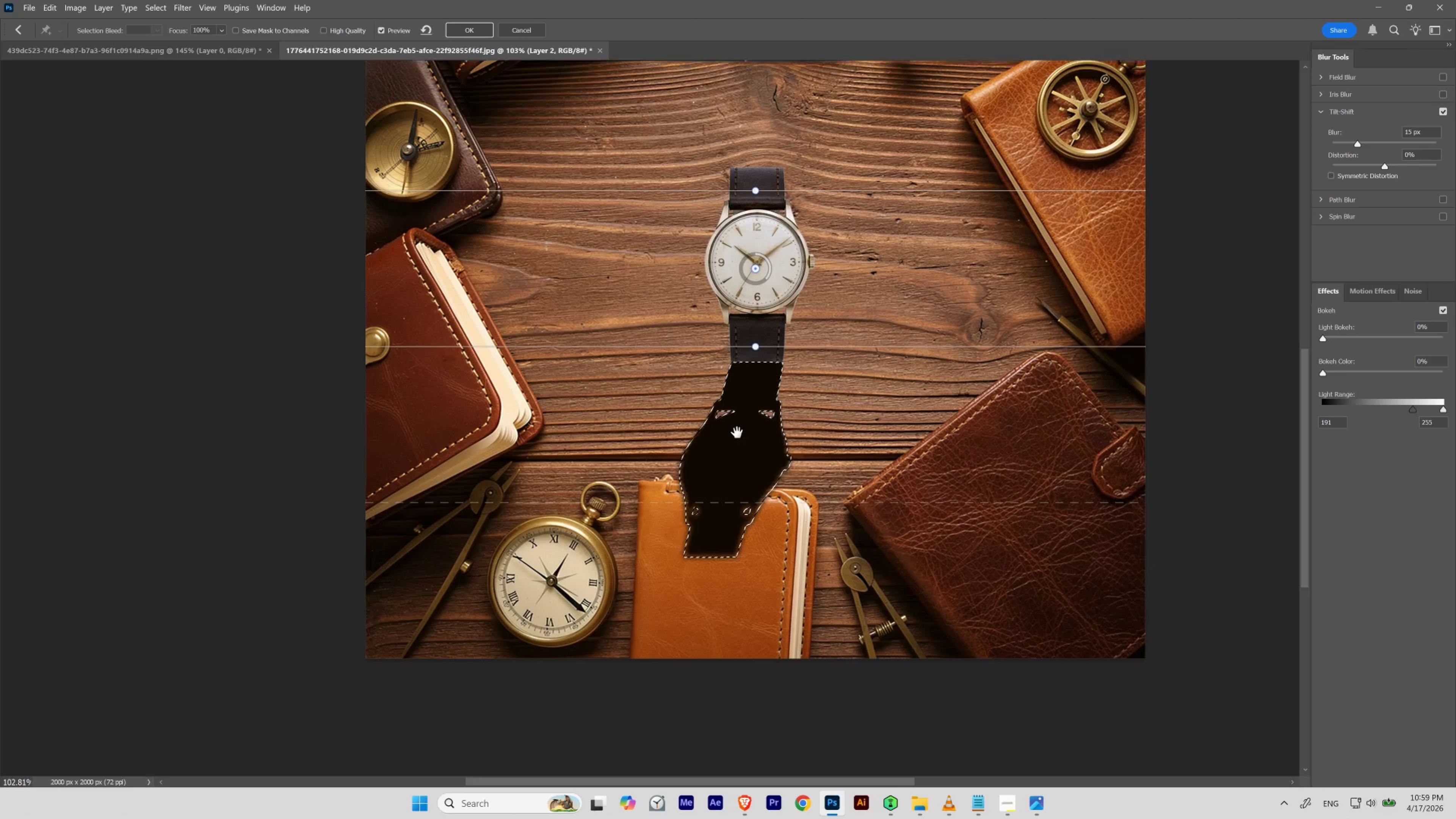 
hold_key(key=Space, duration=1.54)
 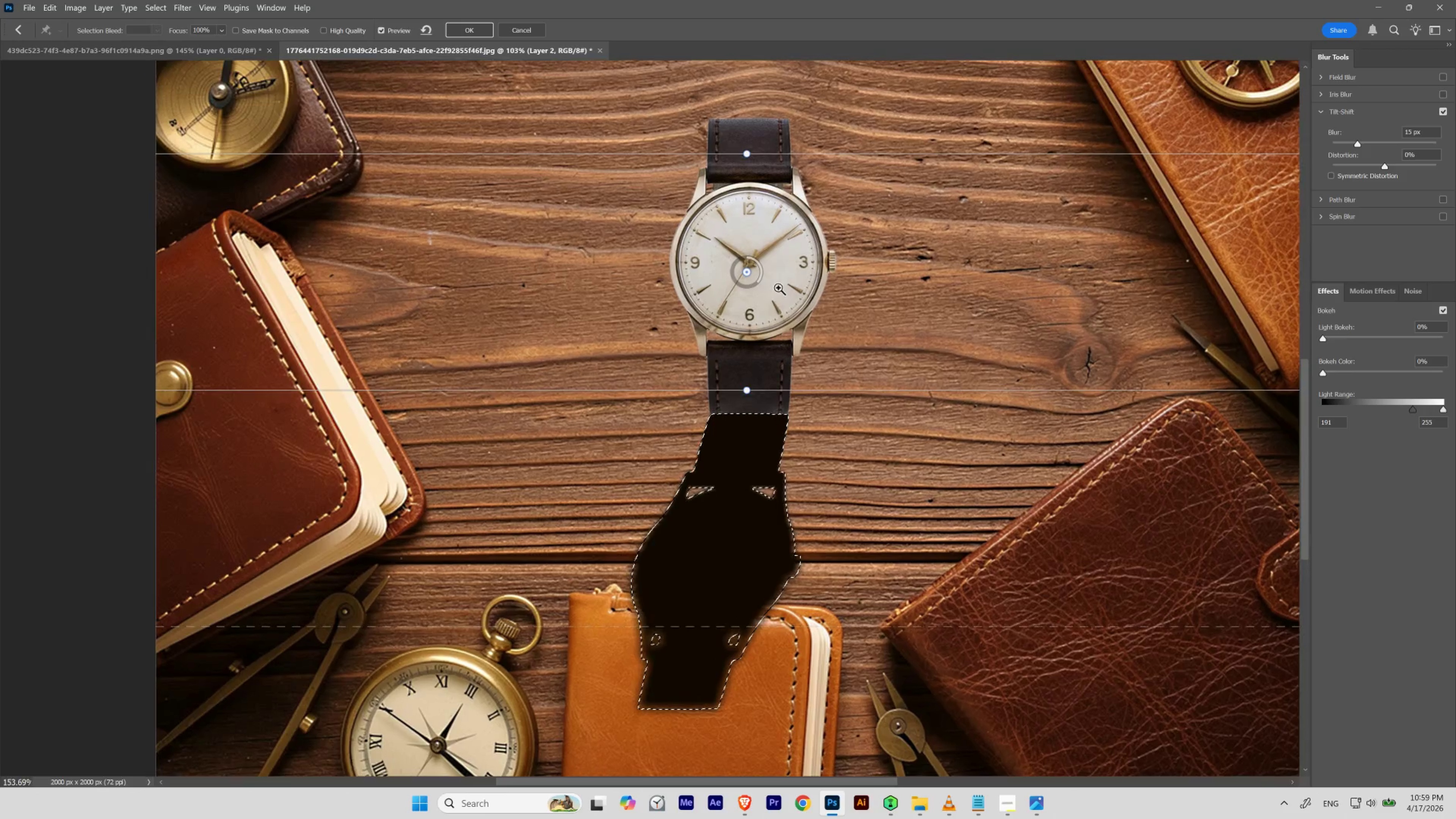 
left_click_drag(start_coordinate=[628, 490], to_coordinate=[641, 502])
 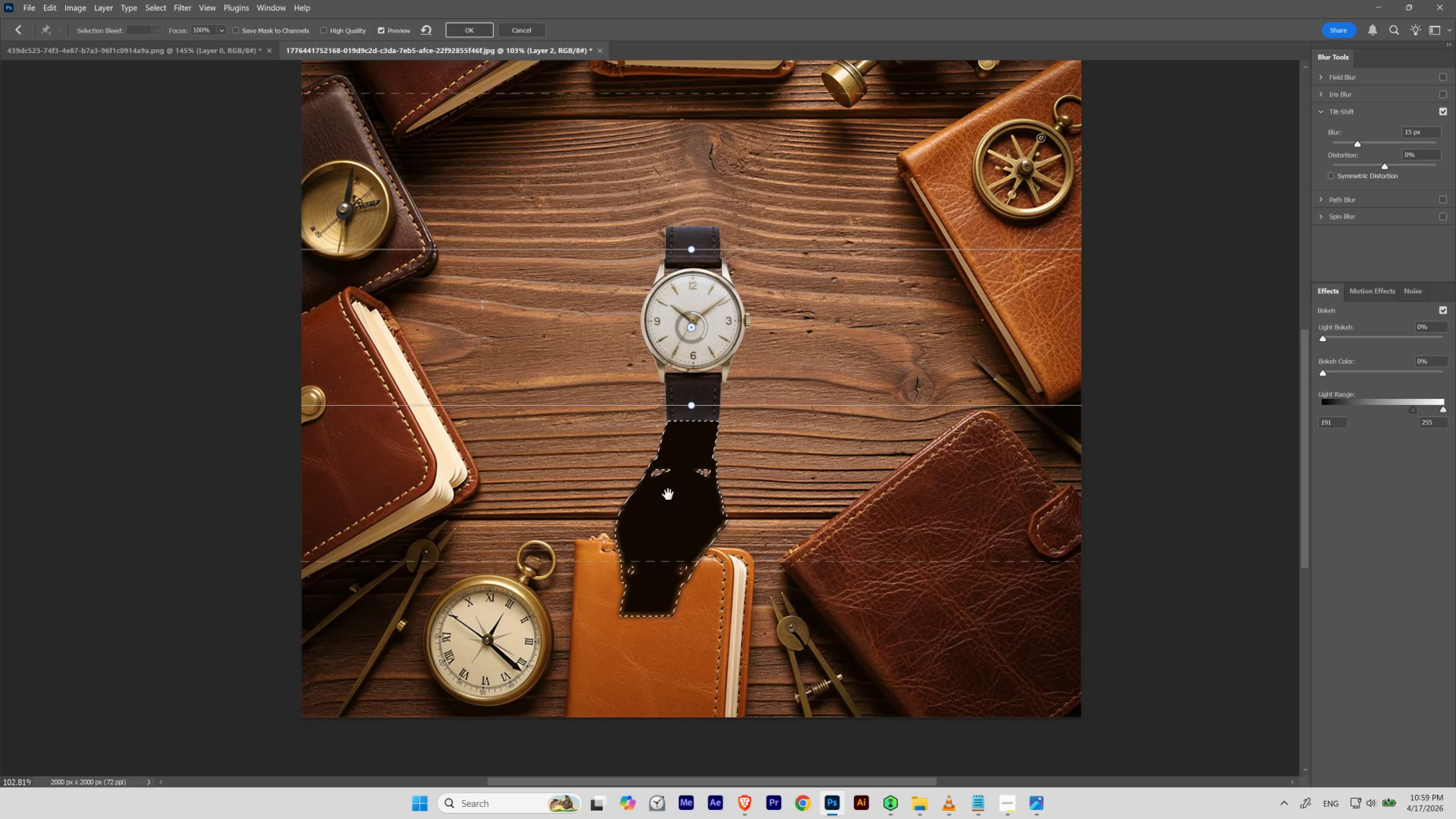 
left_click_drag(start_coordinate=[675, 489], to_coordinate=[737, 432])
 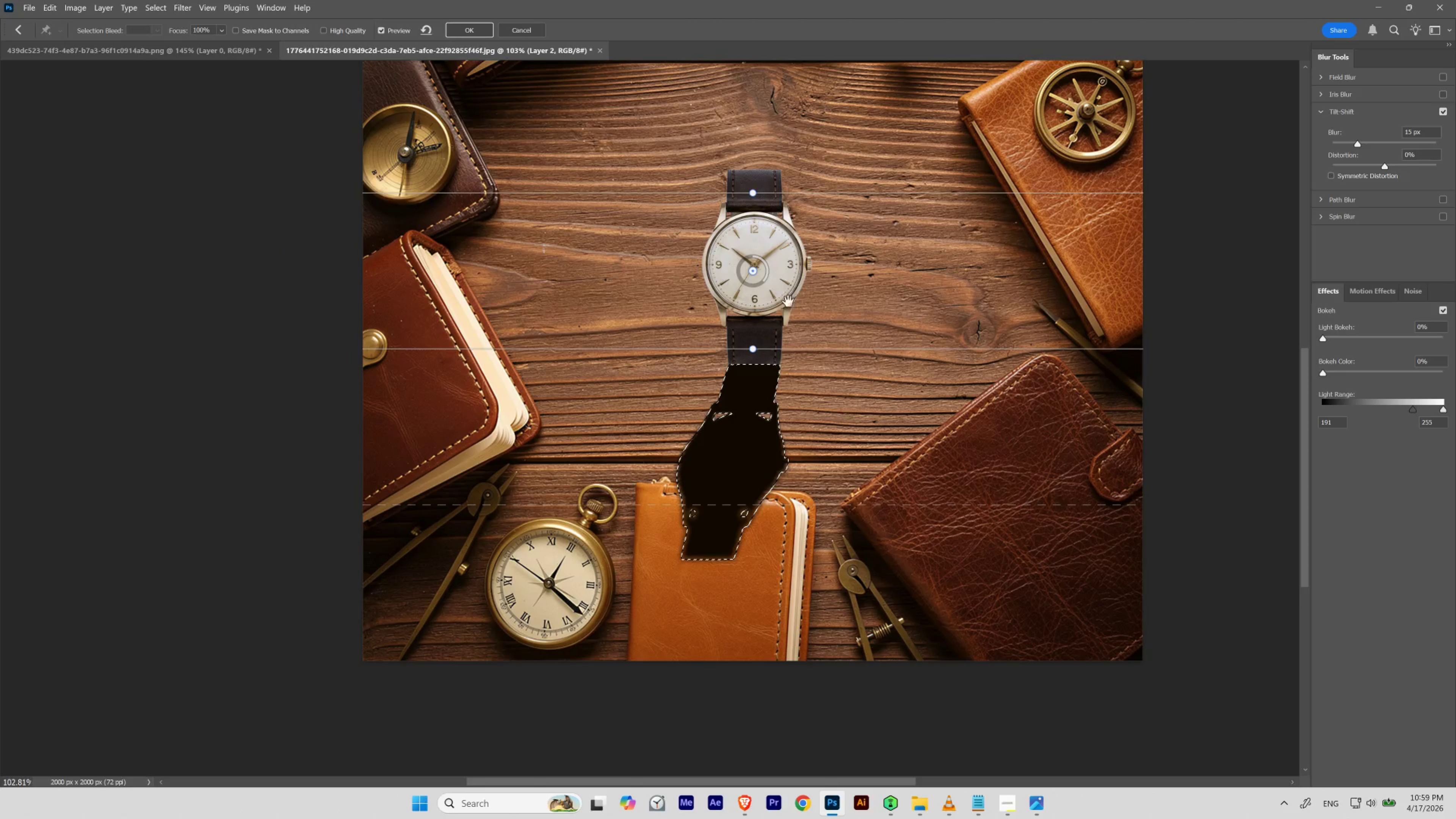 
hold_key(key=Space, duration=0.7)
 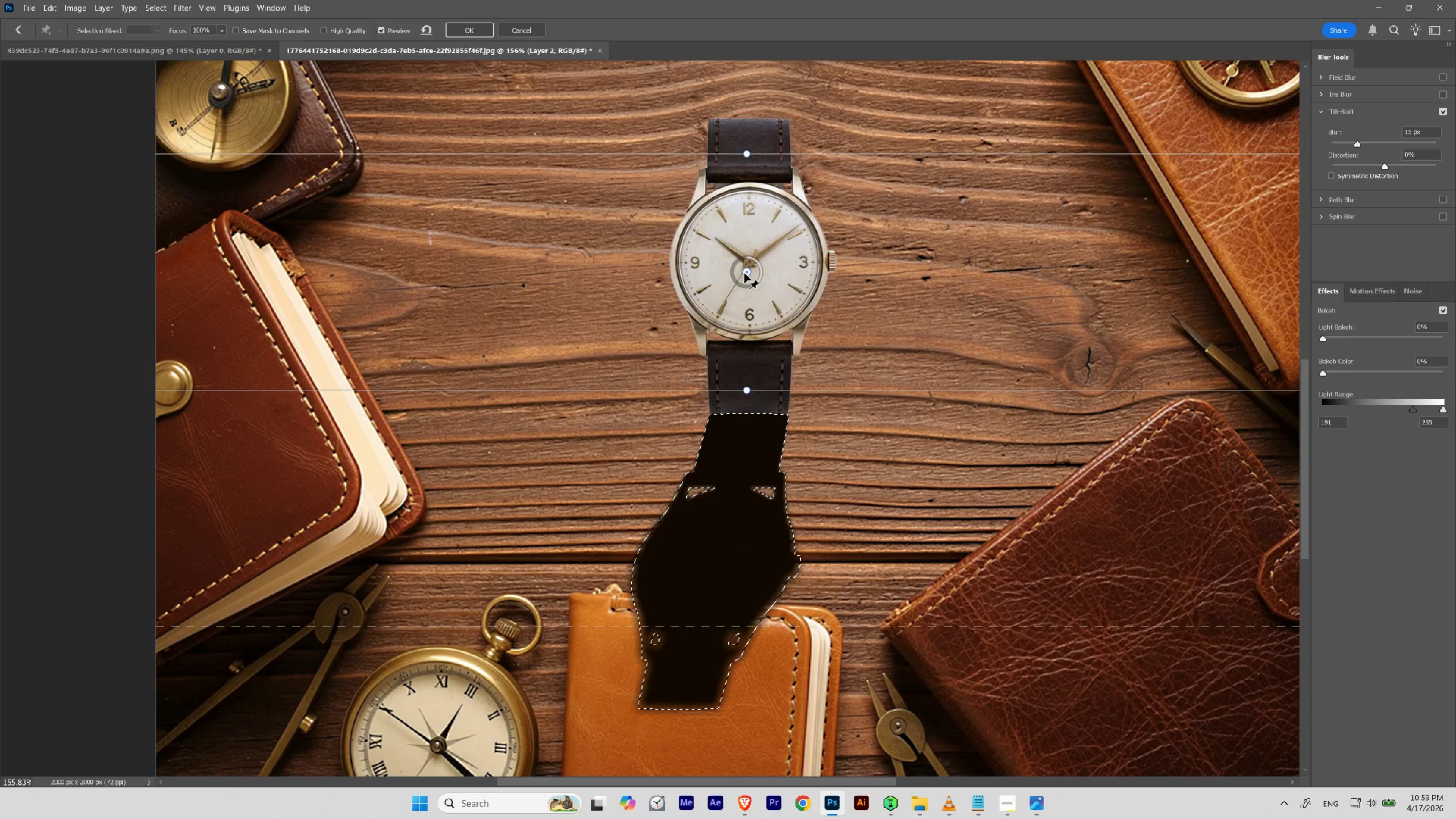 
hold_key(key=ControlLeft, duration=0.61)
left_click_drag(start_coordinate=[764, 268], to_coordinate=[778, 288])
 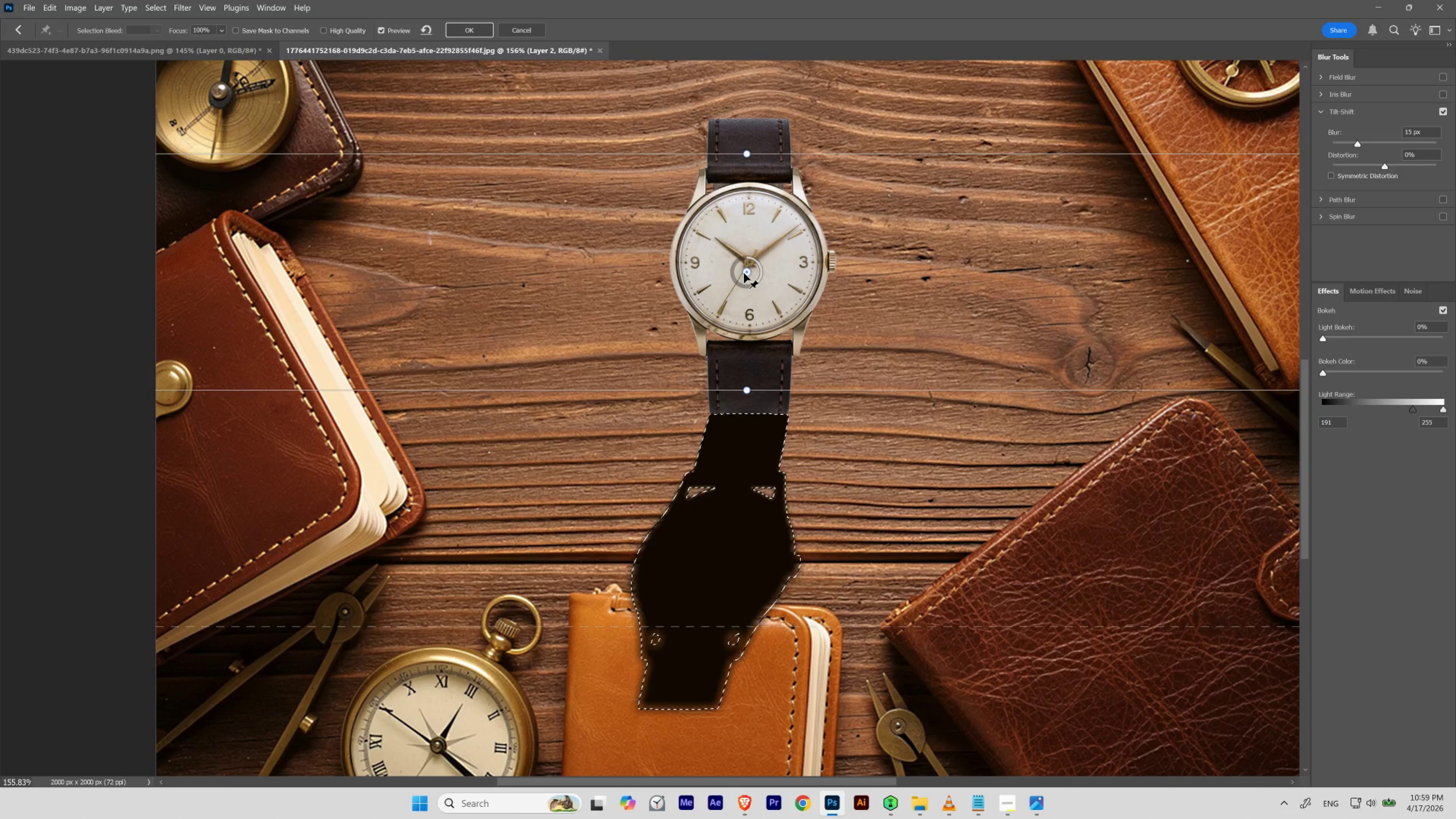 
hold_key(key=Space, duration=0.82)
 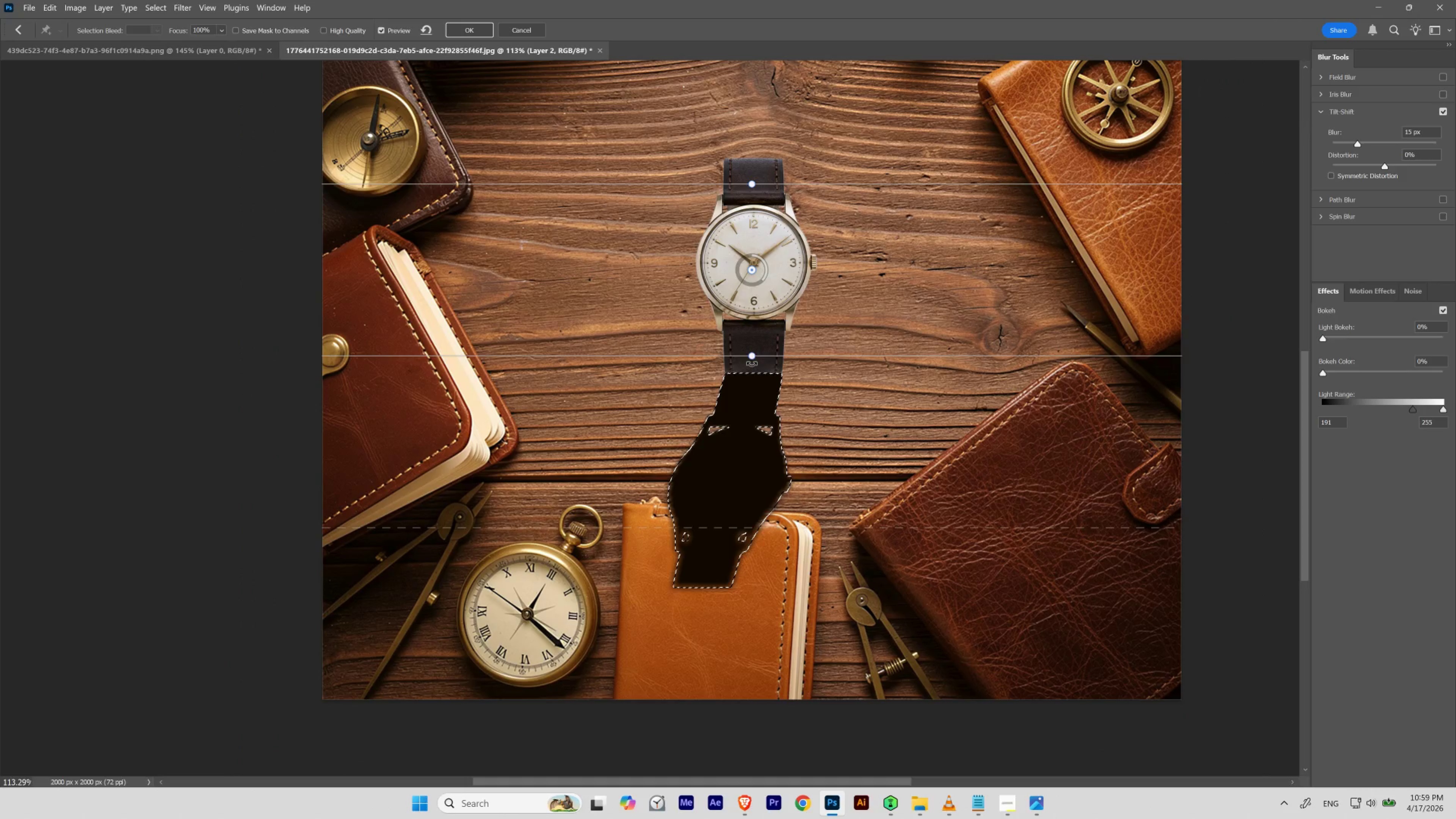 
hold_key(key=ControlLeft, duration=0.73)
left_click_drag(start_coordinate=[765, 265], to_coordinate=[752, 276])
 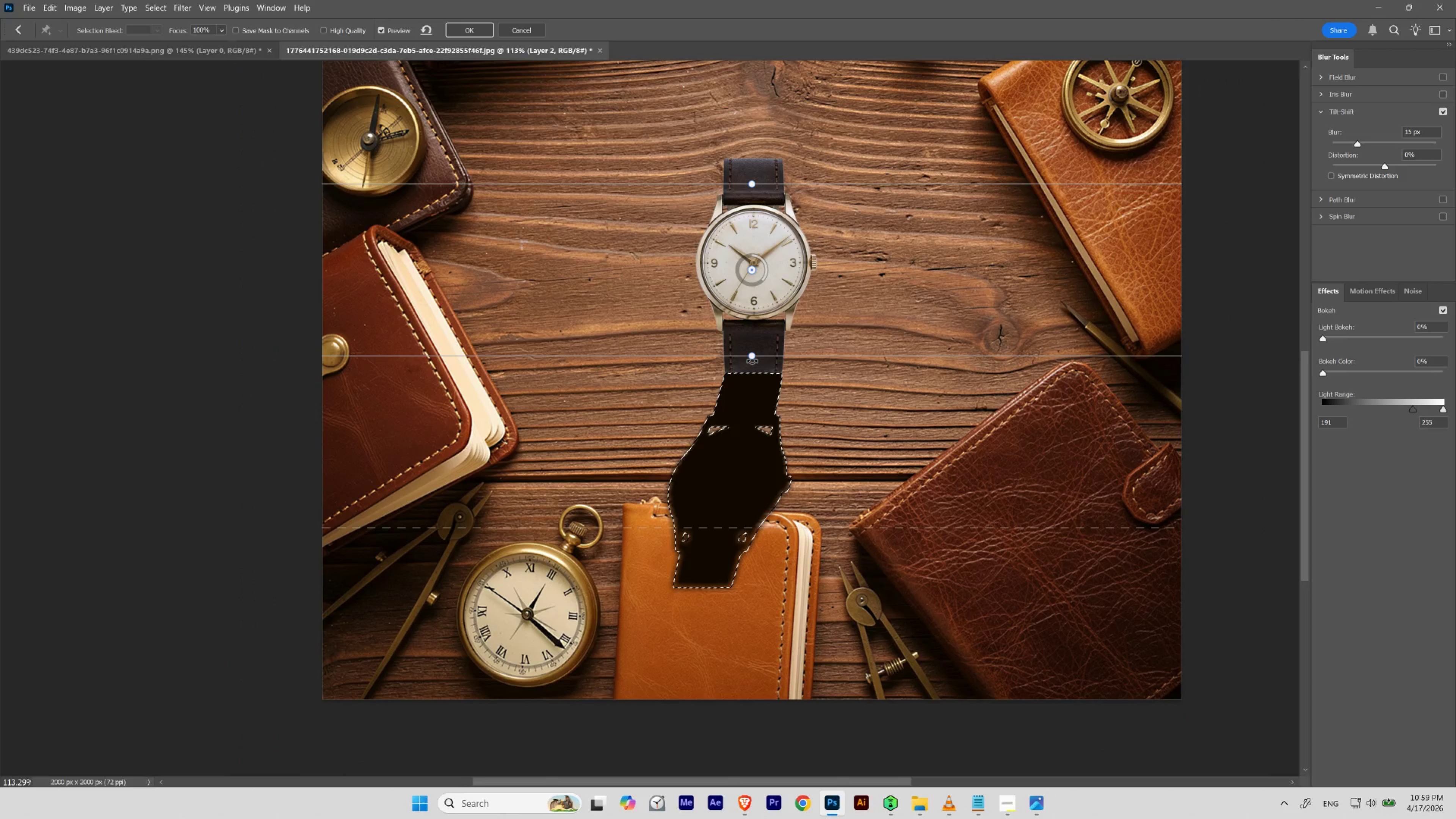 
left_click_drag(start_coordinate=[752, 360], to_coordinate=[732, 419])
 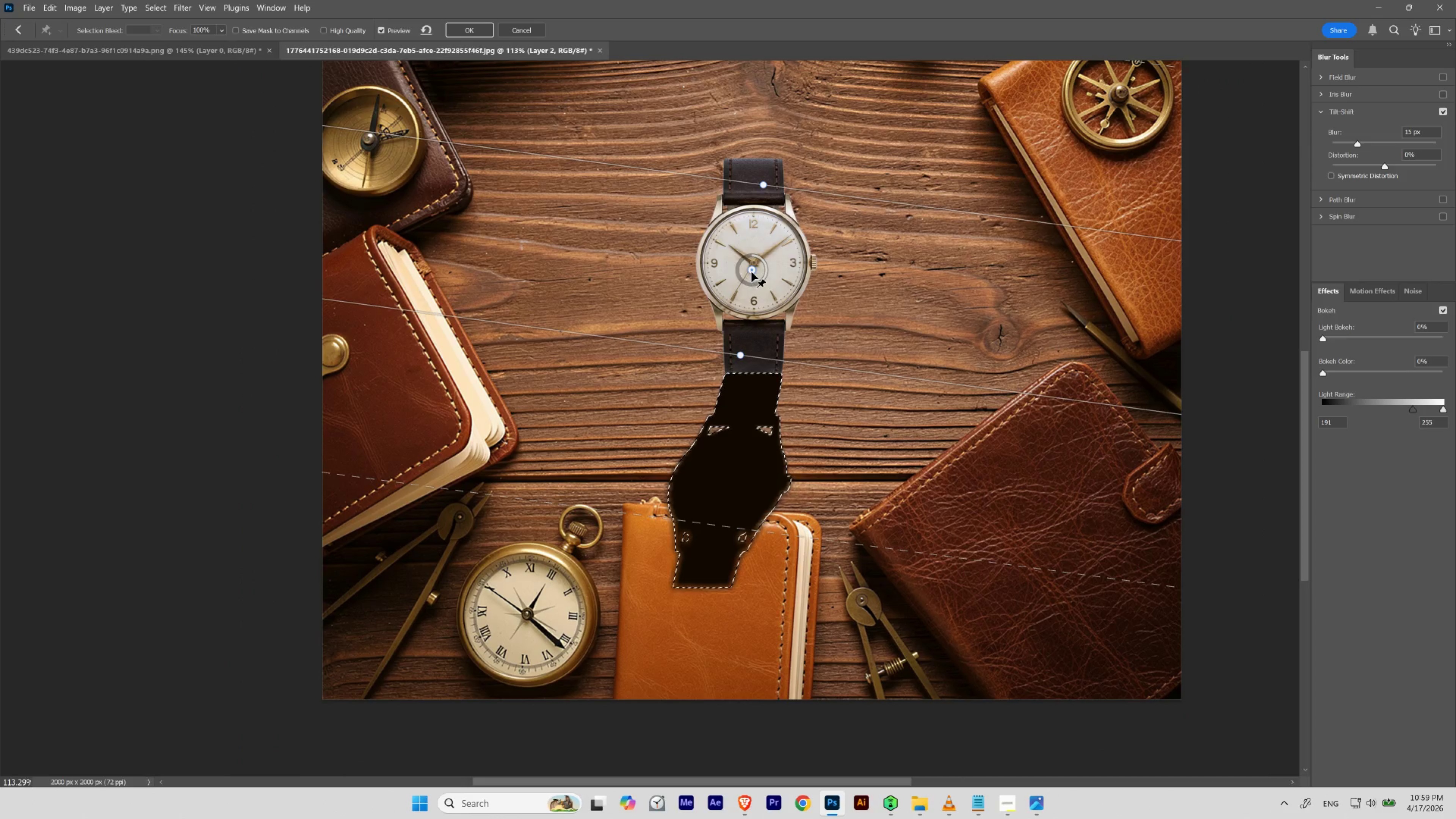 
left_click_drag(start_coordinate=[751, 271], to_coordinate=[767, 287])
 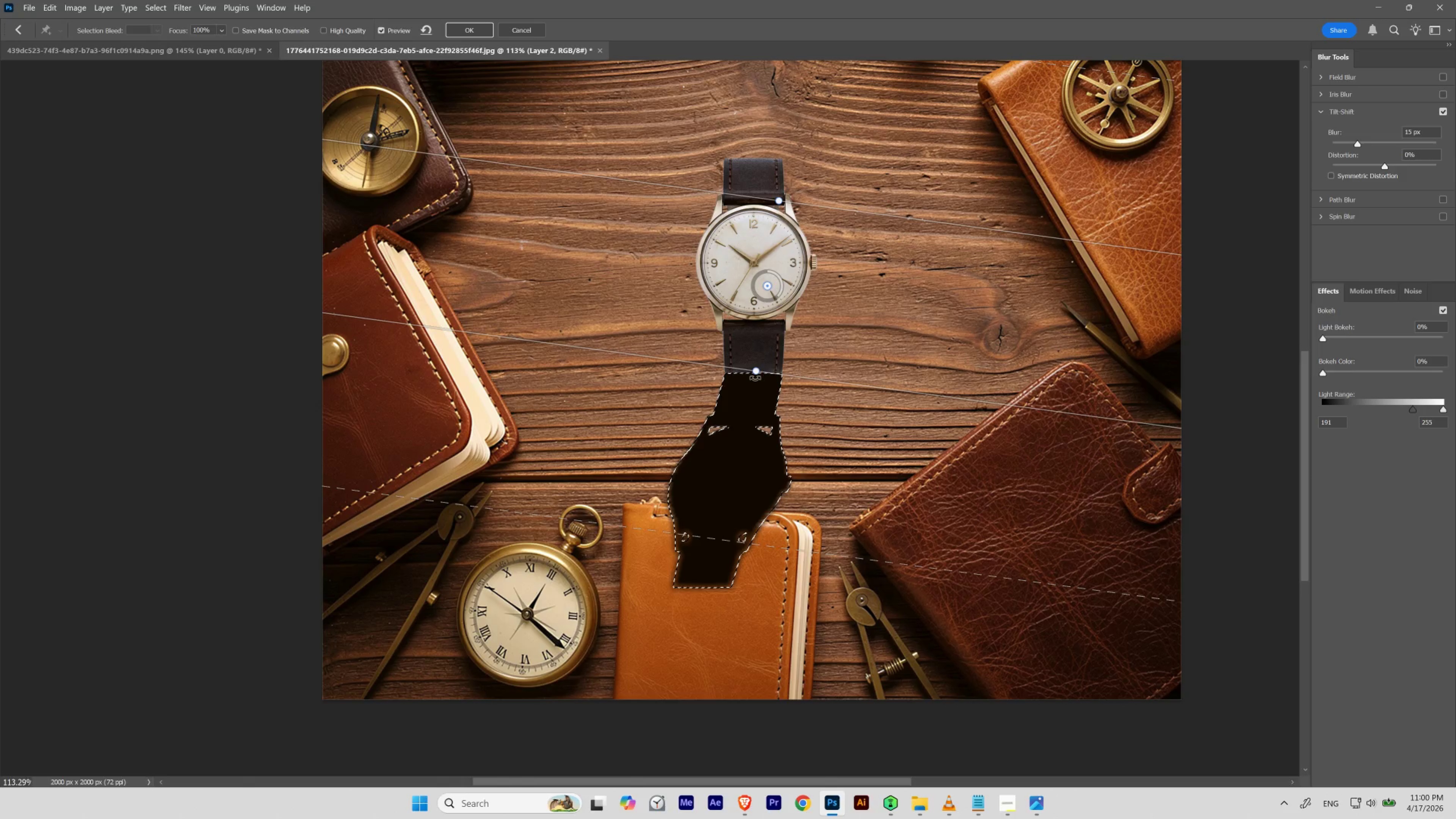 
left_click_drag(start_coordinate=[755, 376], to_coordinate=[767, 376])
 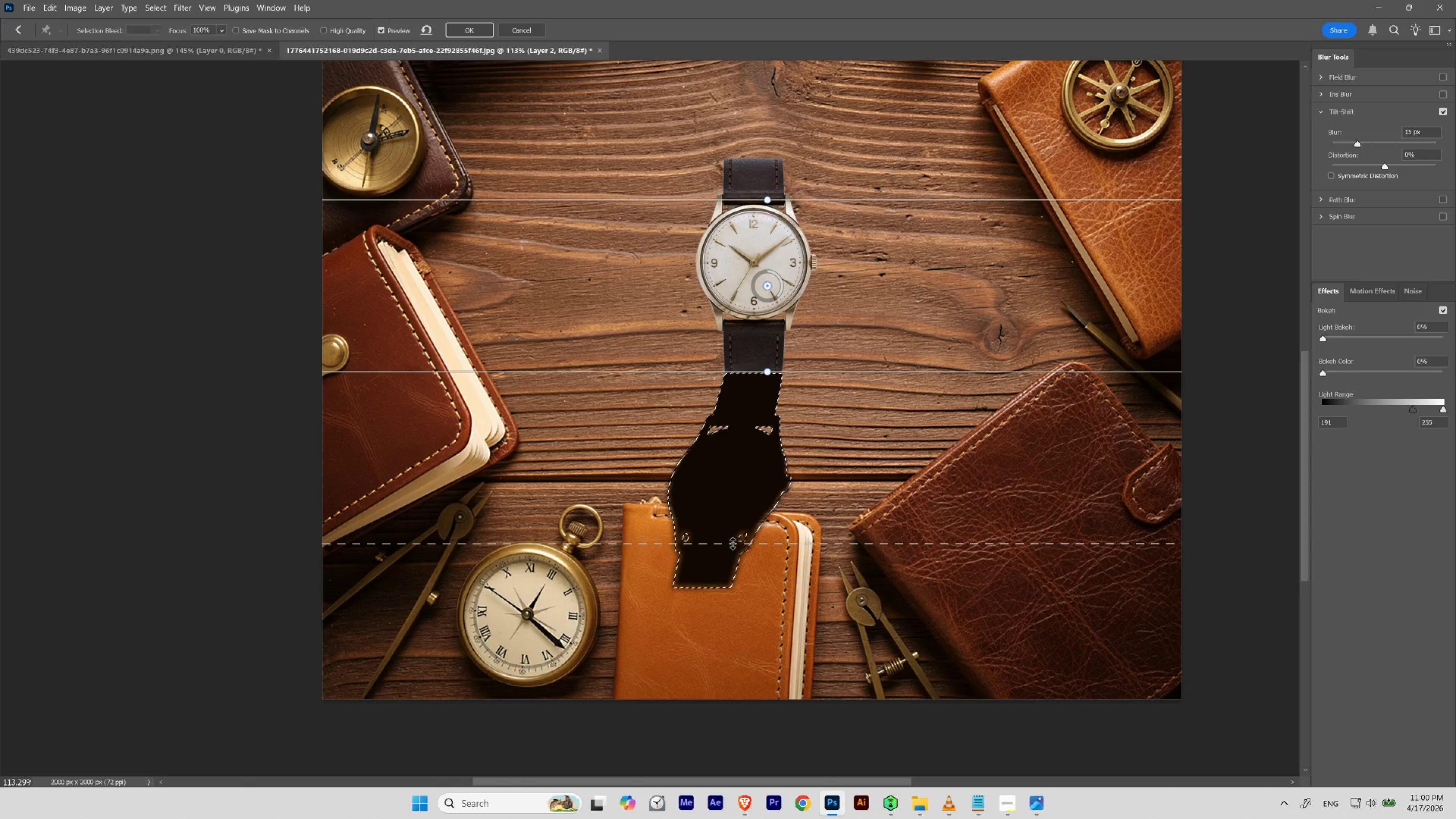 
left_click_drag(start_coordinate=[732, 543], to_coordinate=[770, 539])
 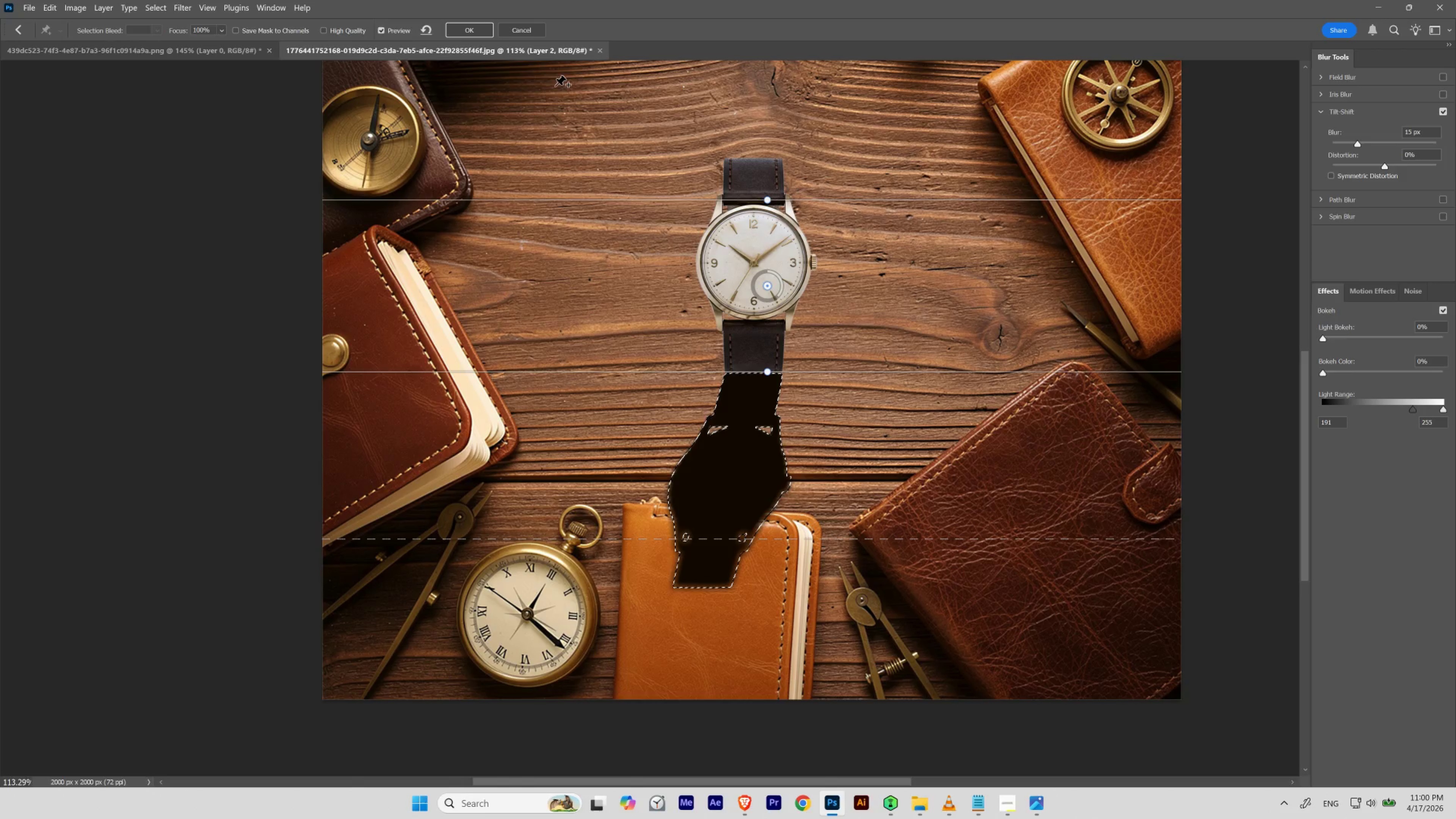 
left_click([518, 26])
 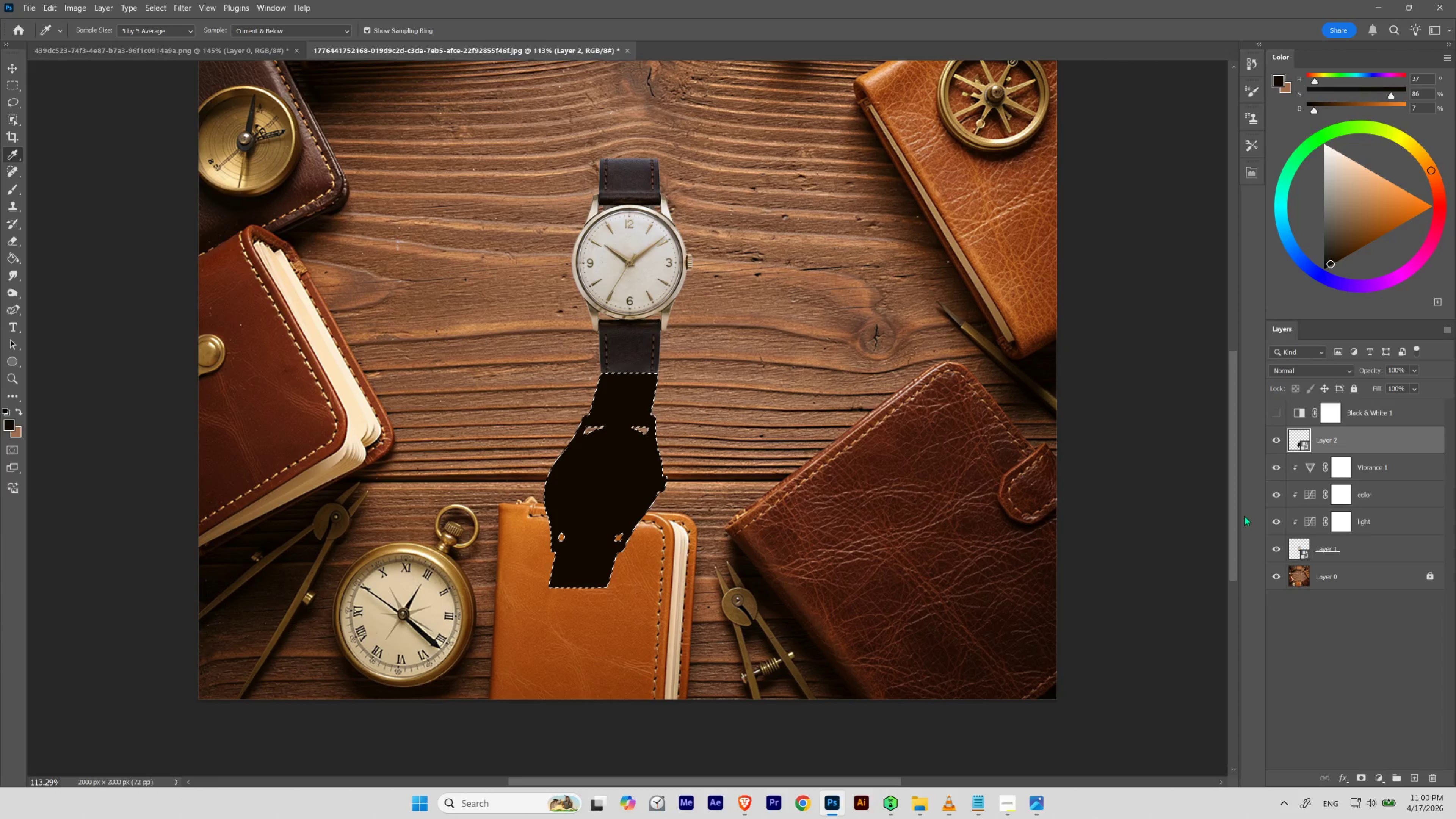 
key(Control+D)
 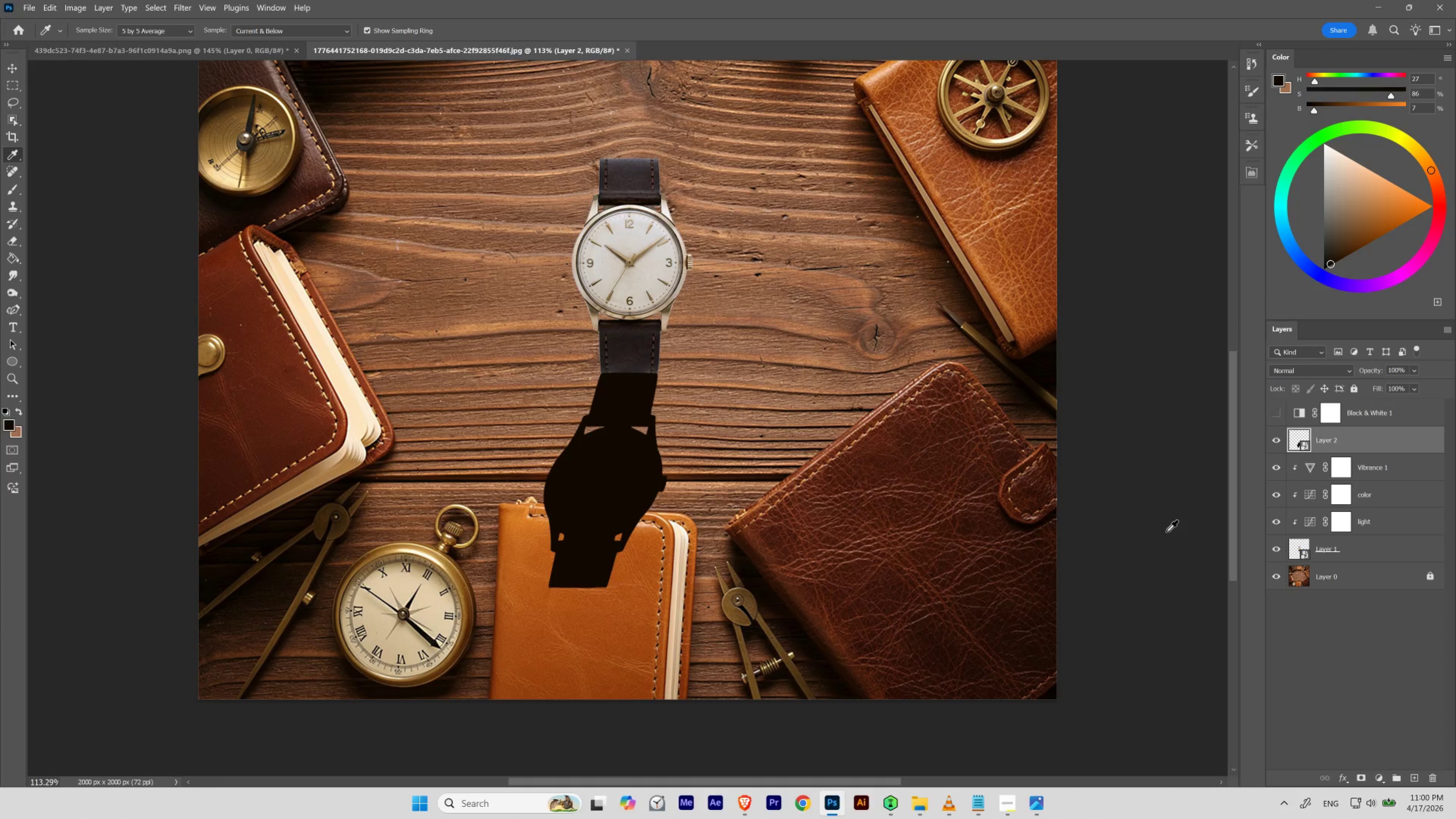 
hold_key(key=Space, duration=0.8)
 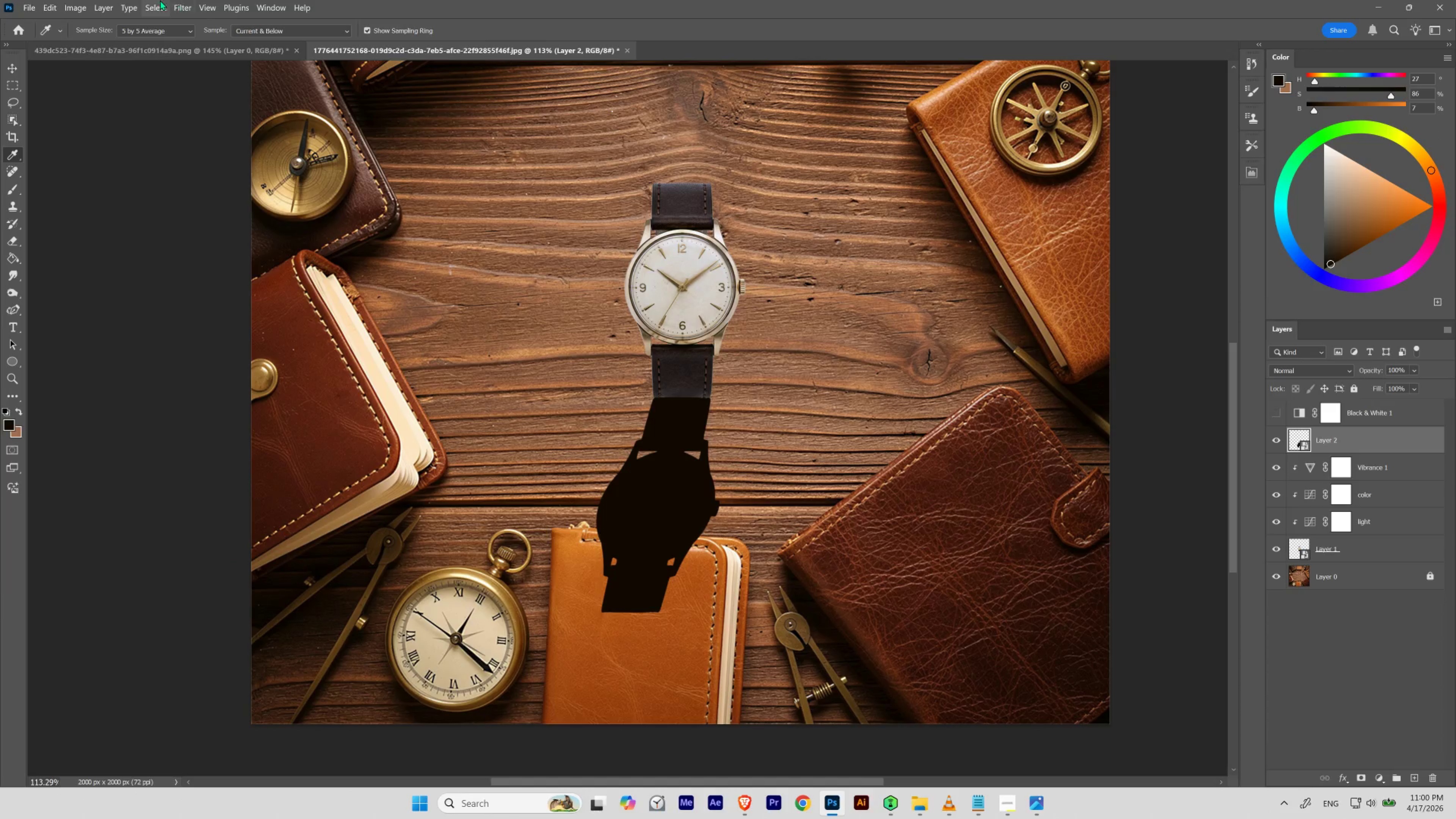 
left_click_drag(start_coordinate=[751, 295], to_coordinate=[804, 320])
 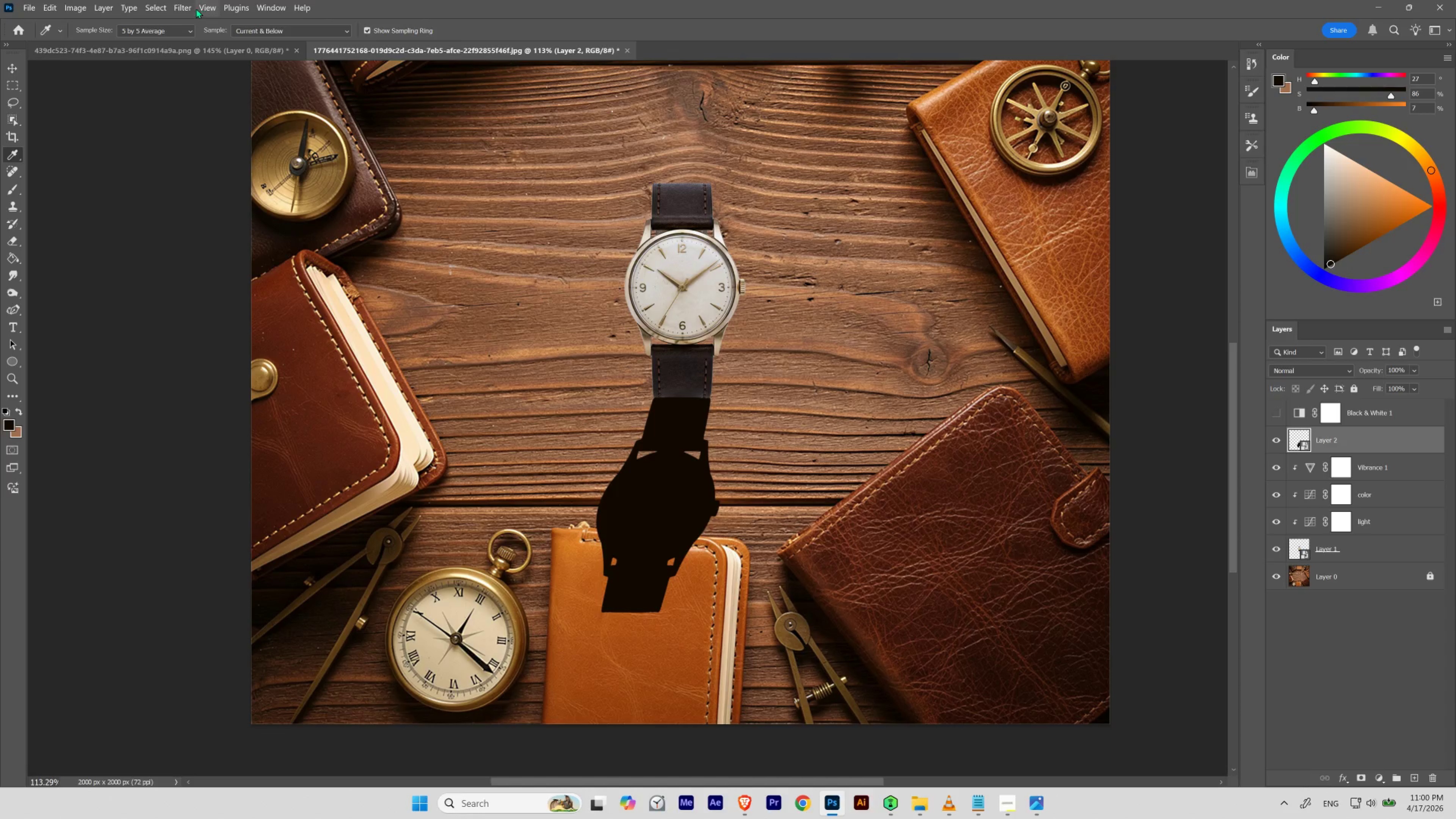 
left_click([180, 8])
 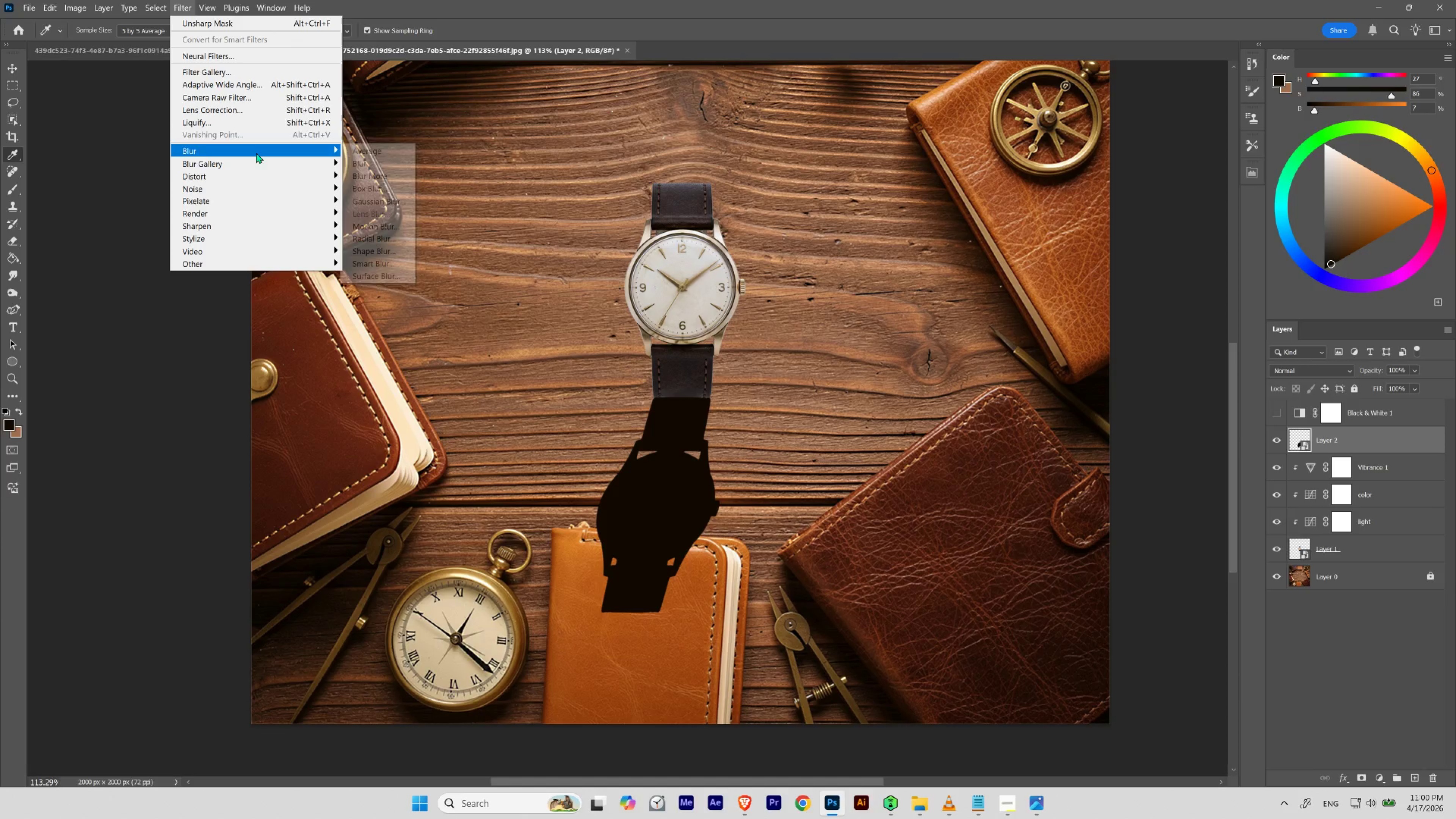 
left_click([256, 161])
 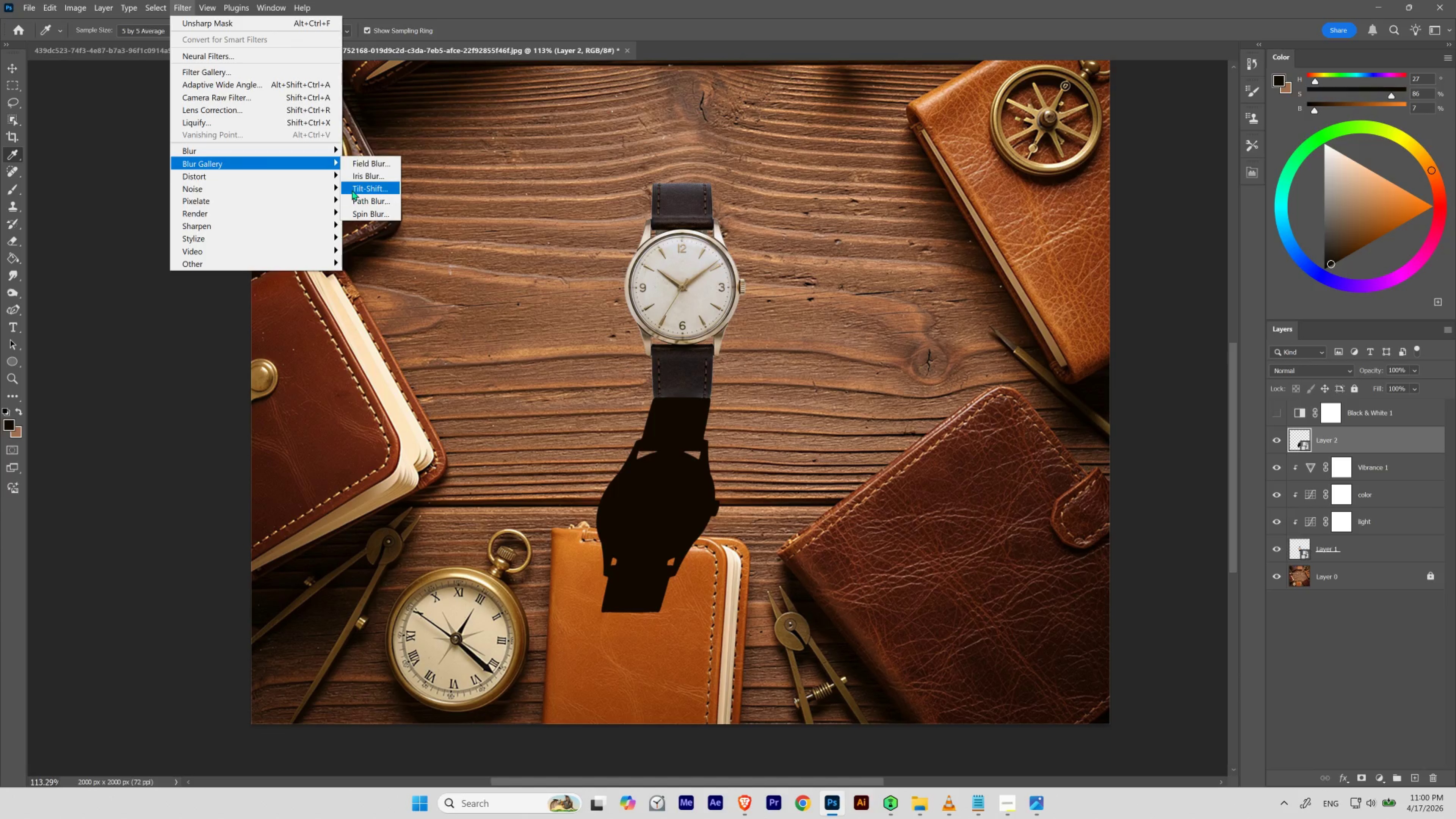 
left_click([352, 190])
 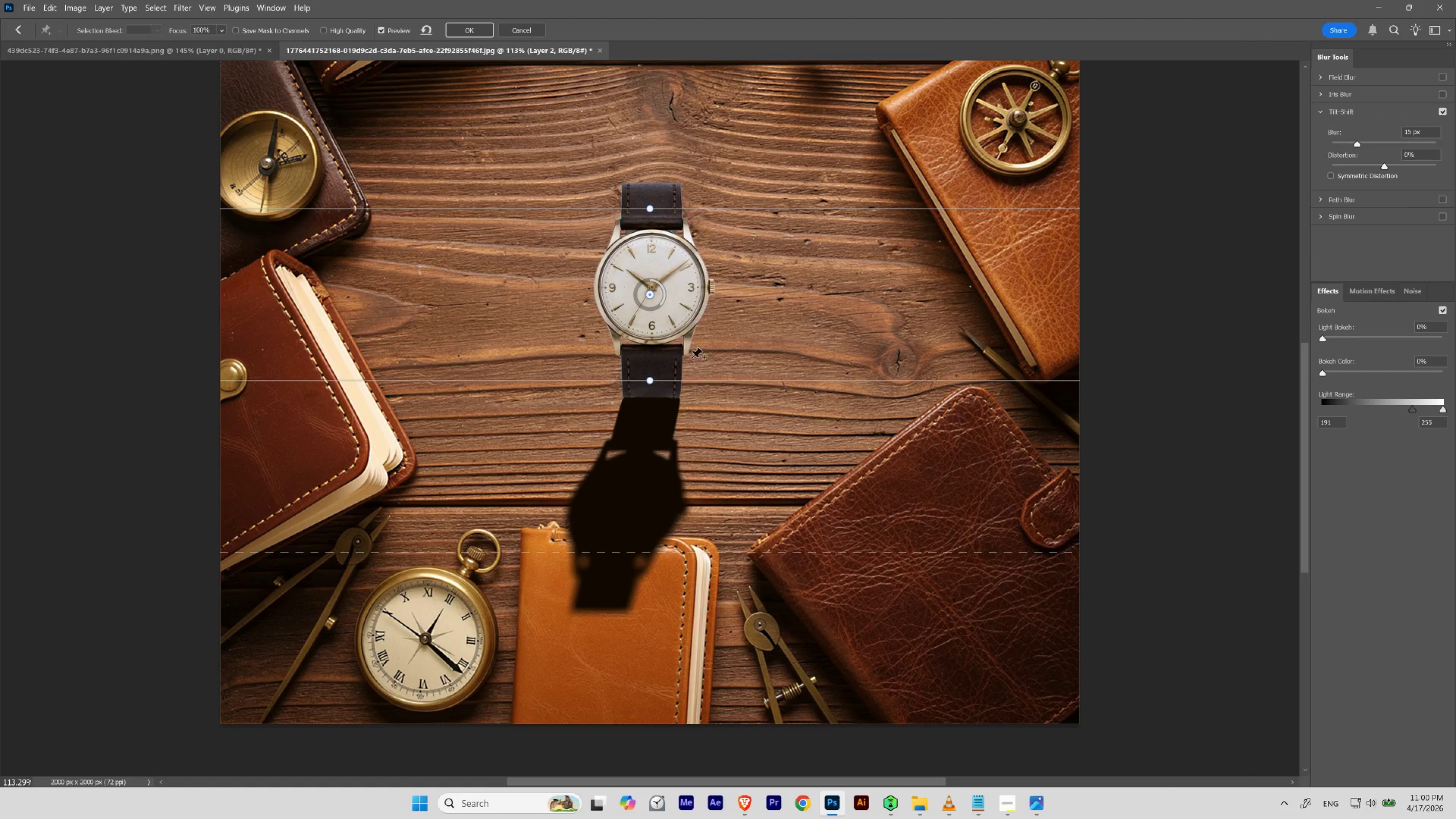 
left_click_drag(start_coordinate=[648, 294], to_coordinate=[643, 311])
 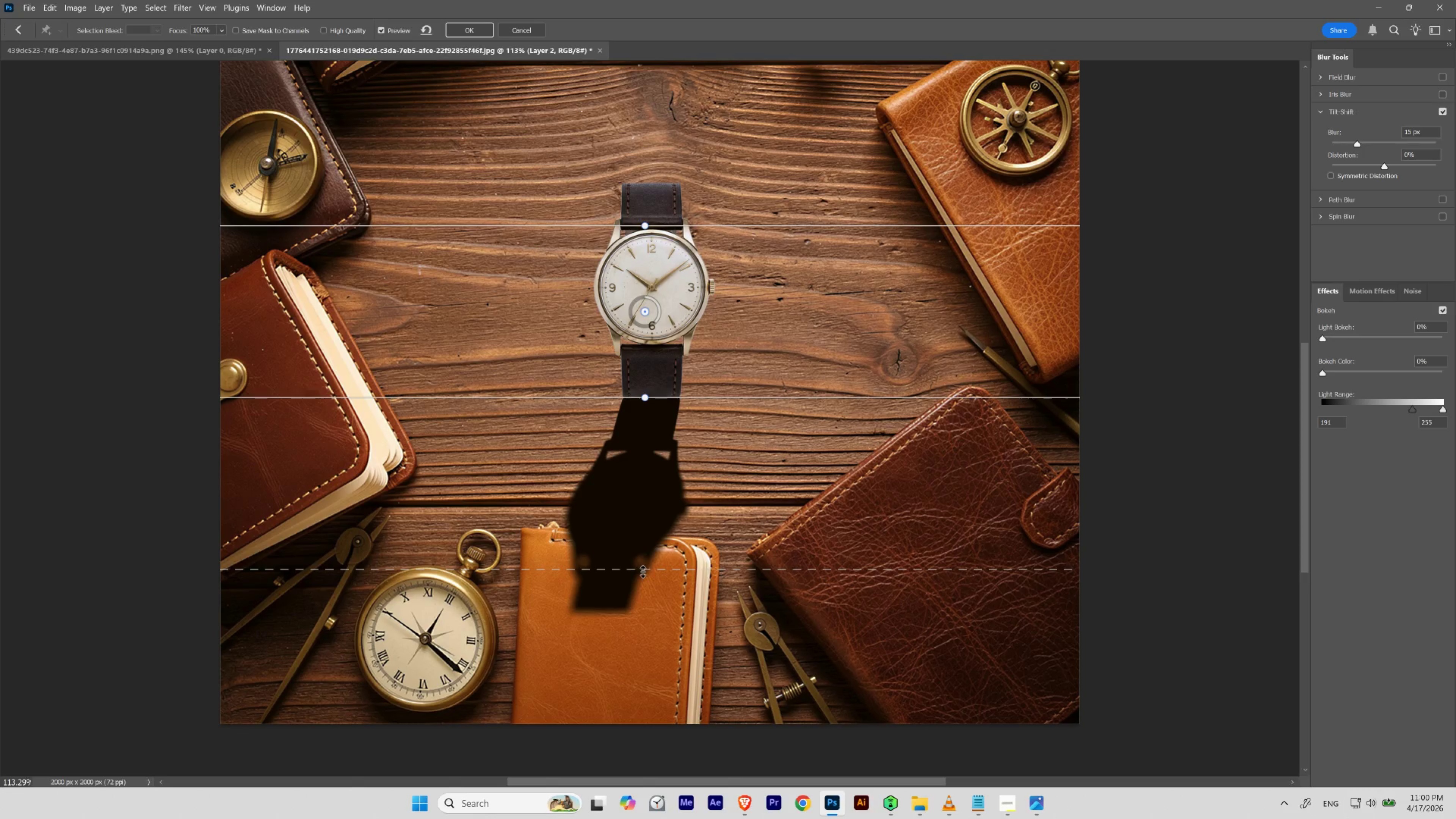 
left_click_drag(start_coordinate=[643, 571], to_coordinate=[696, 566])
 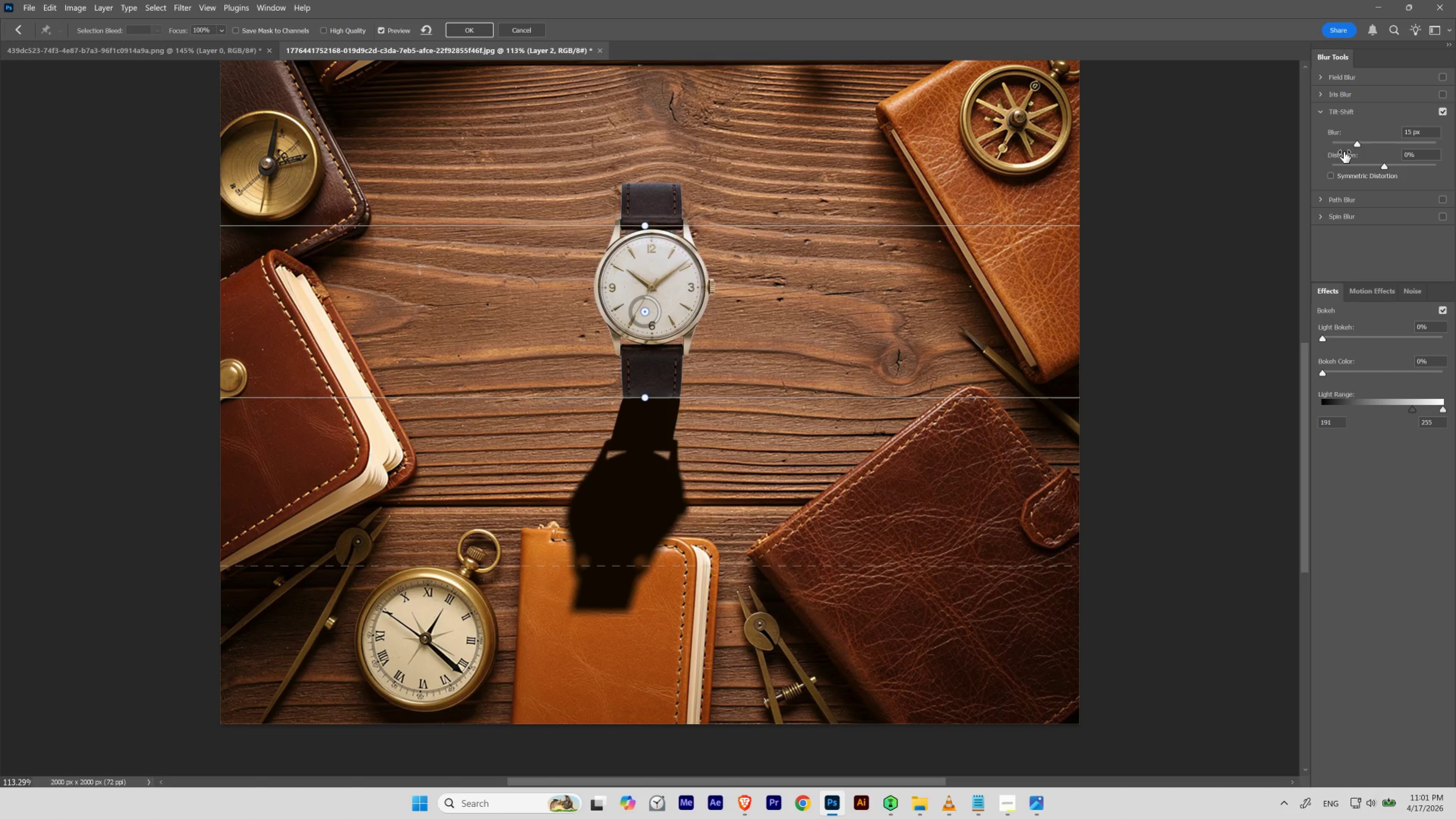 
left_click_drag(start_coordinate=[1357, 144], to_coordinate=[1363, 154])
 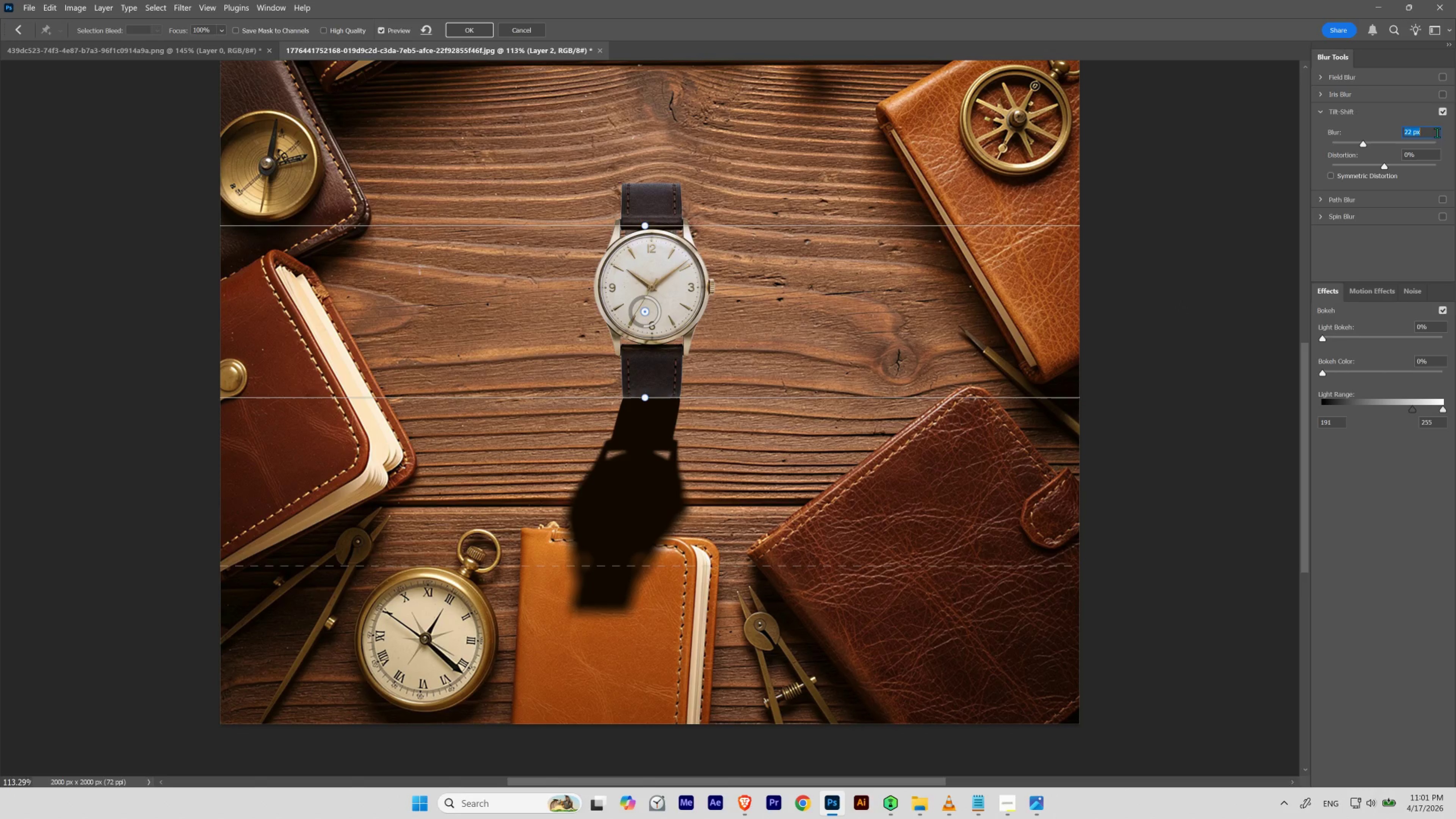 
left_click_drag(start_coordinate=[1435, 129], to_coordinate=[1391, 132])
 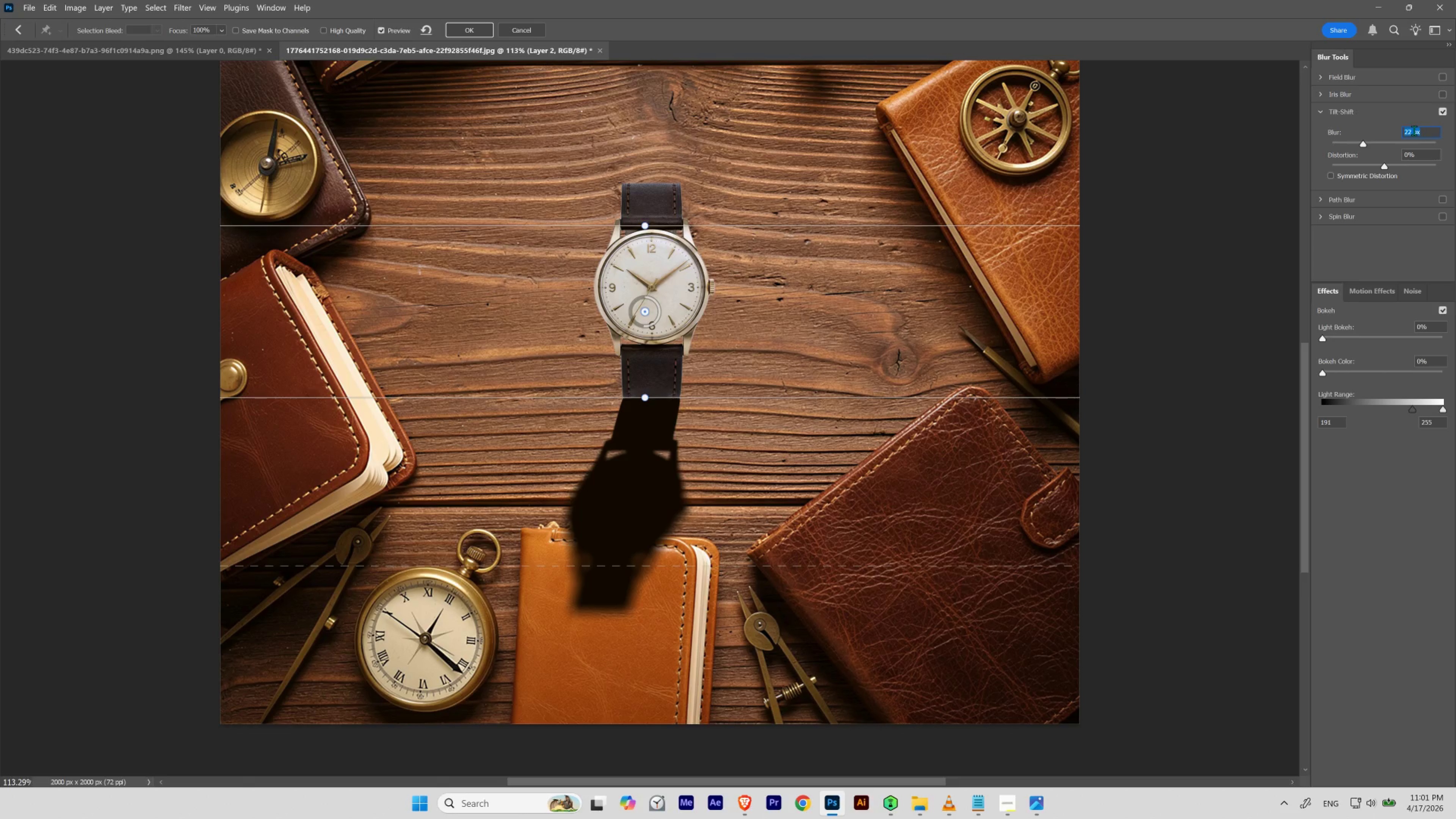 
scroll: coordinate [1414, 130], scroll_direction: down, amount: 10.0
 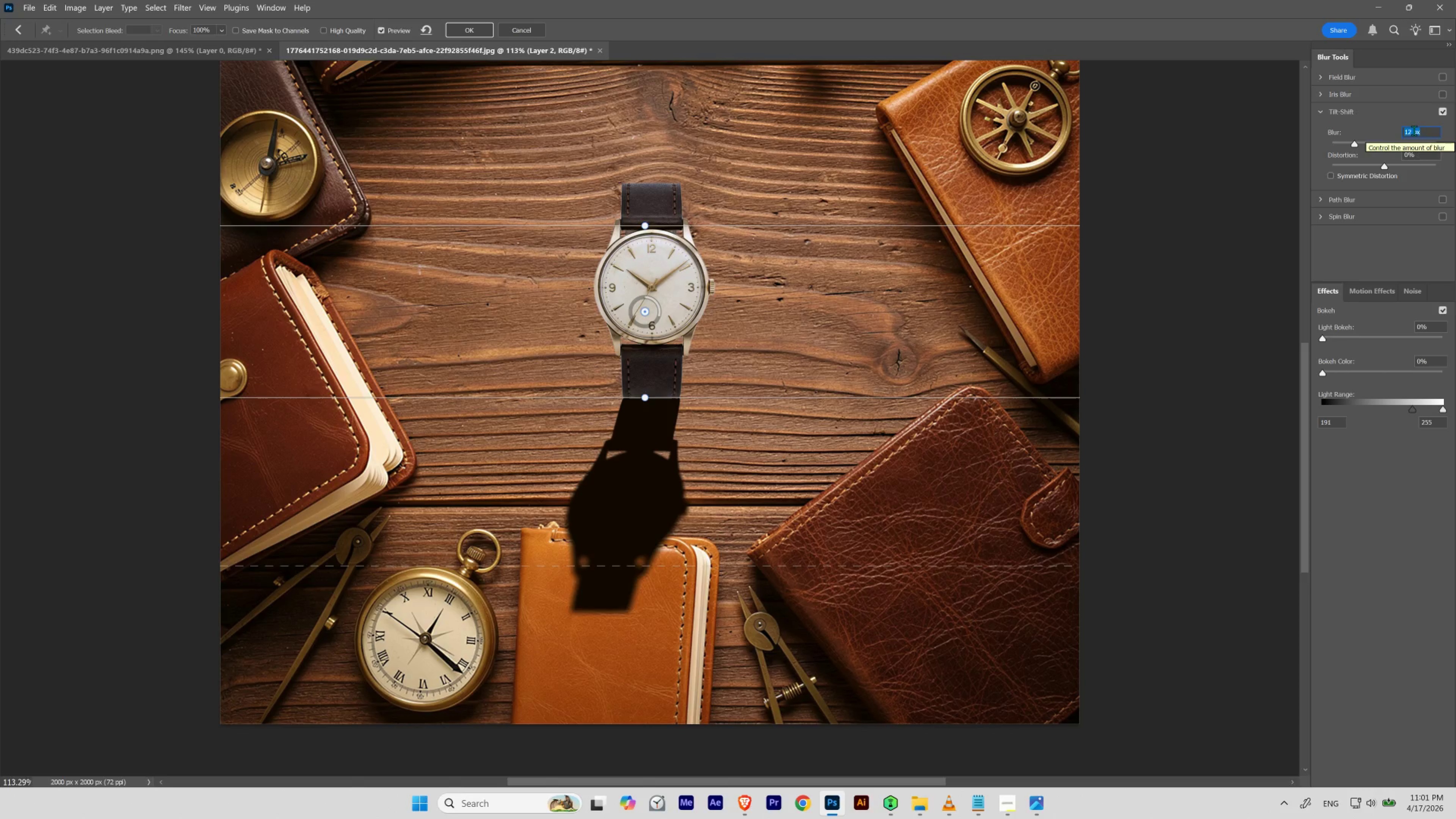 
scroll: coordinate [1414, 130], scroll_direction: none, amount: 0.0
 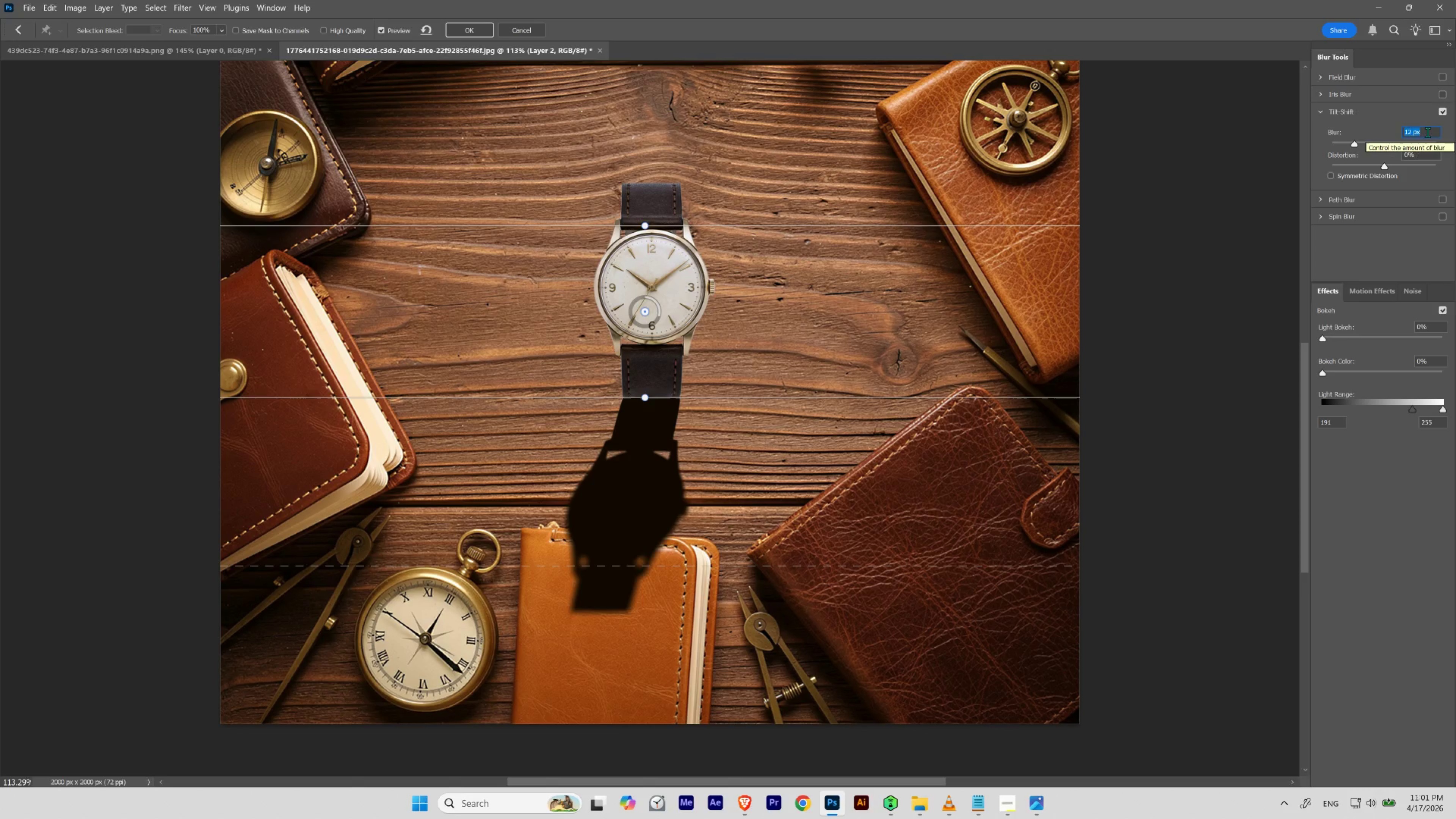 
hold_key(key=ShiftLeft, duration=4.2)
scroll: coordinate [1427, 132], scroll_direction: none, amount: 0.0
 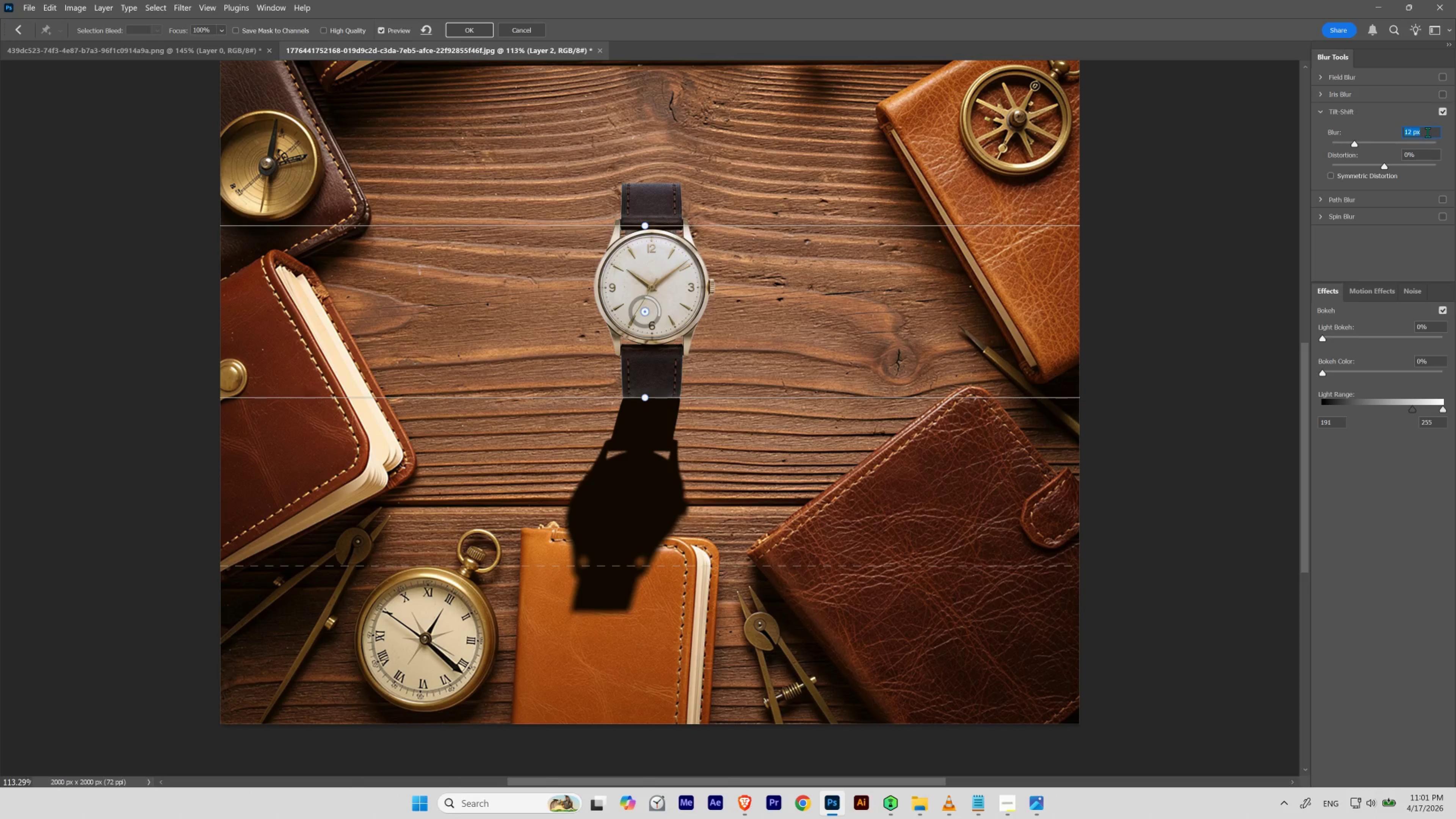 
scroll: coordinate [1427, 132], scroll_direction: up, amount: 1.0
 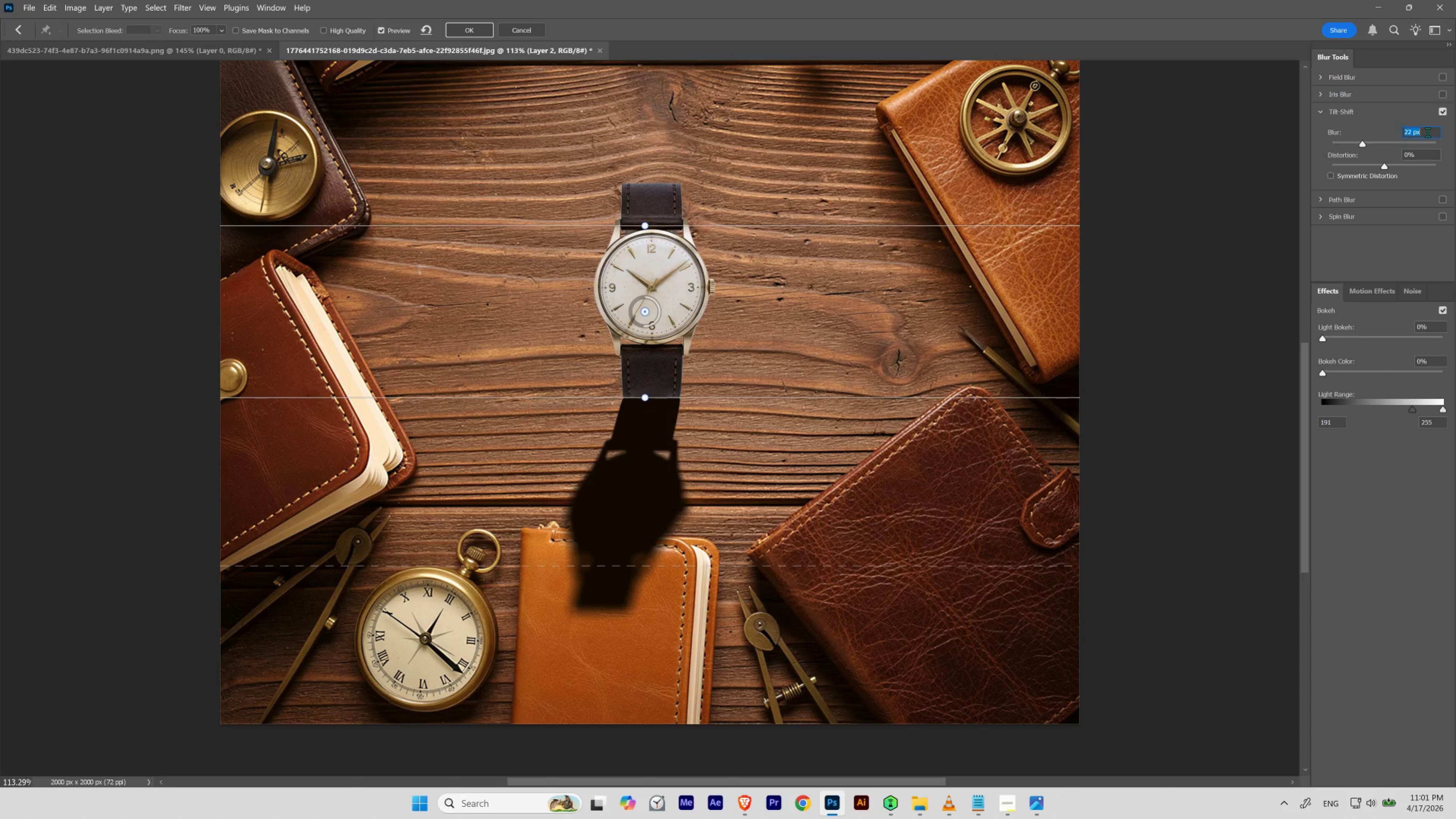 
scroll: coordinate [1427, 132], scroll_direction: down, amount: 1.0
 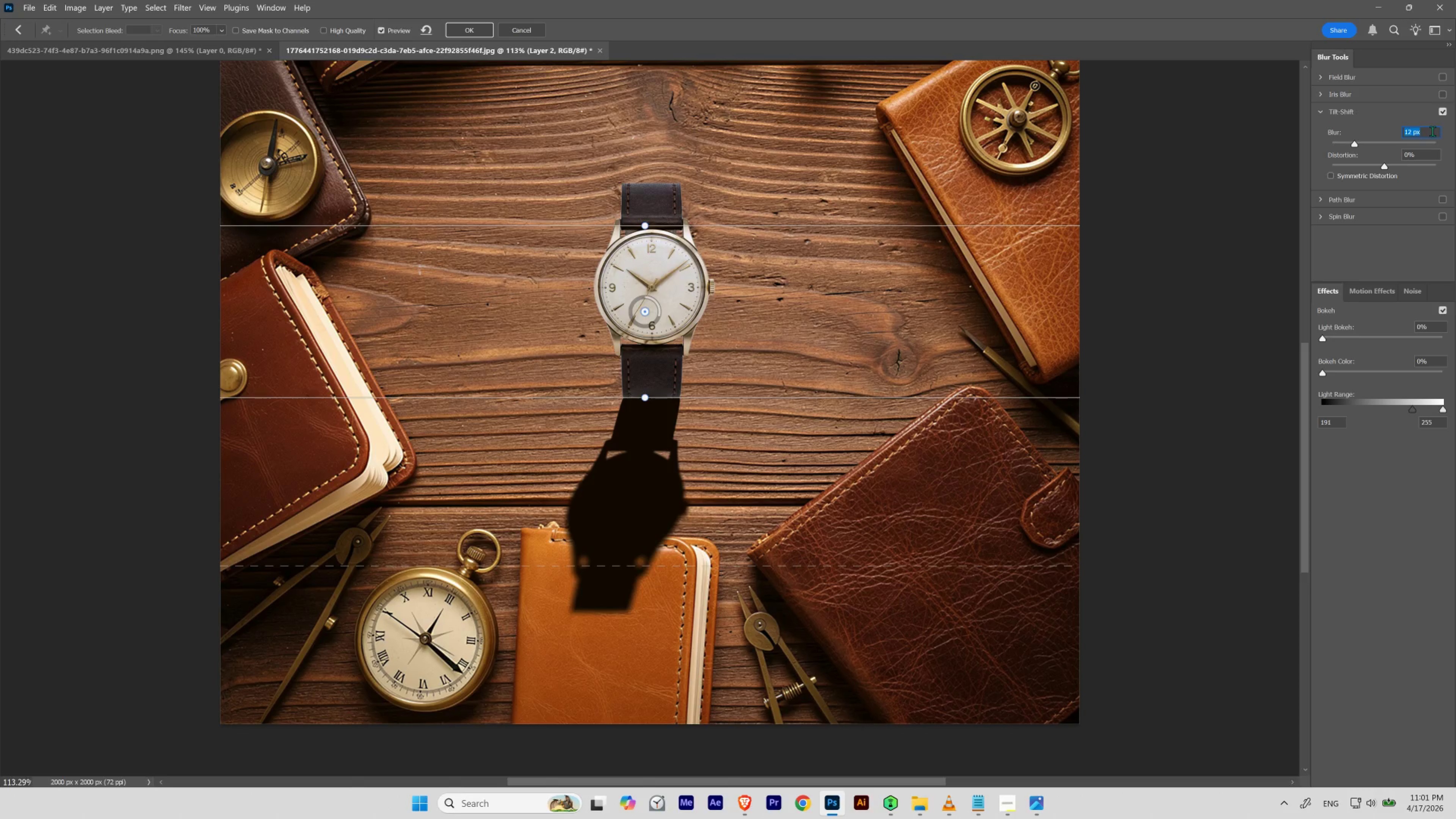 
scroll: coordinate [1432, 131], scroll_direction: up, amount: 4.0
 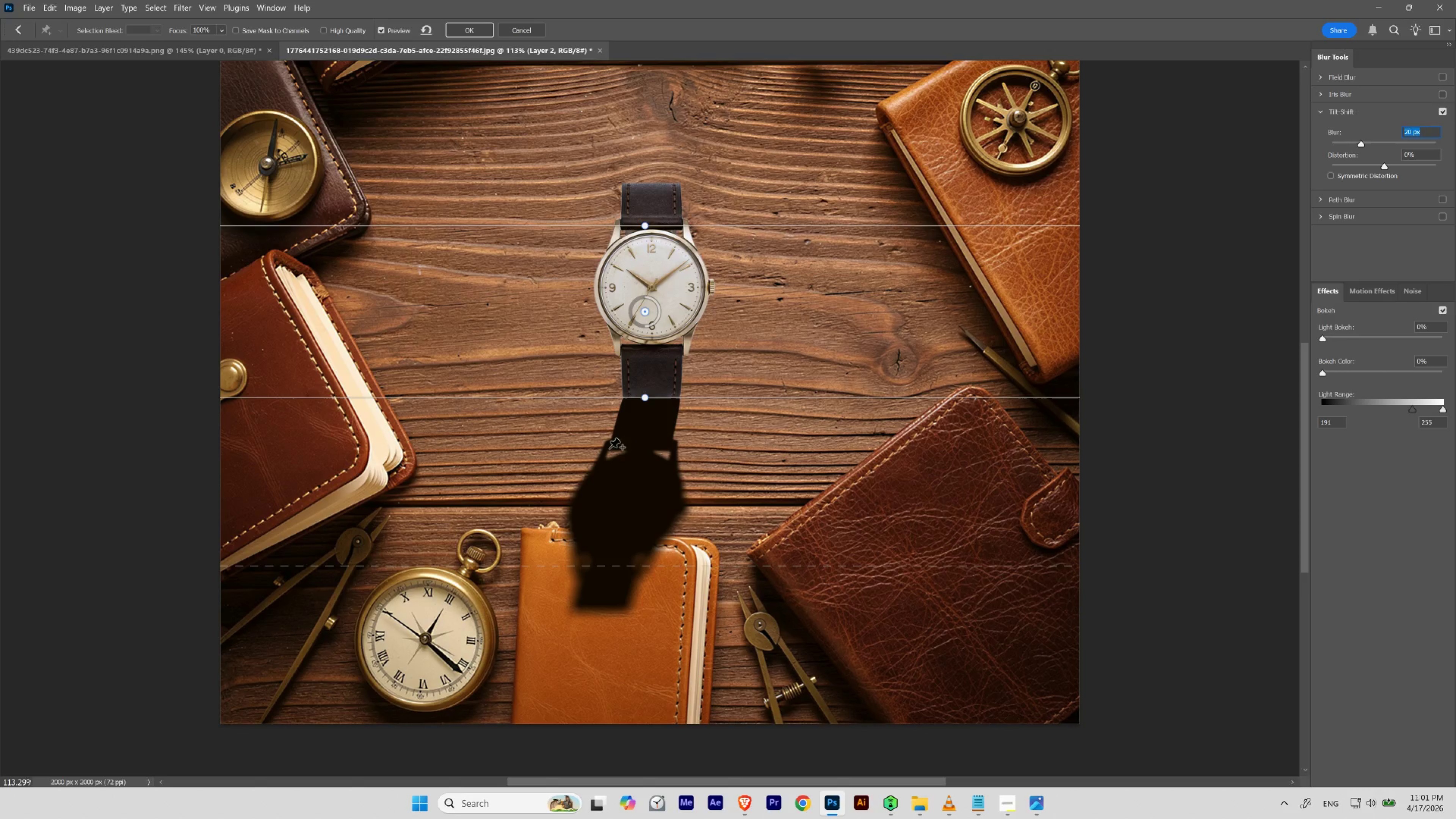 
wait(5.44)
 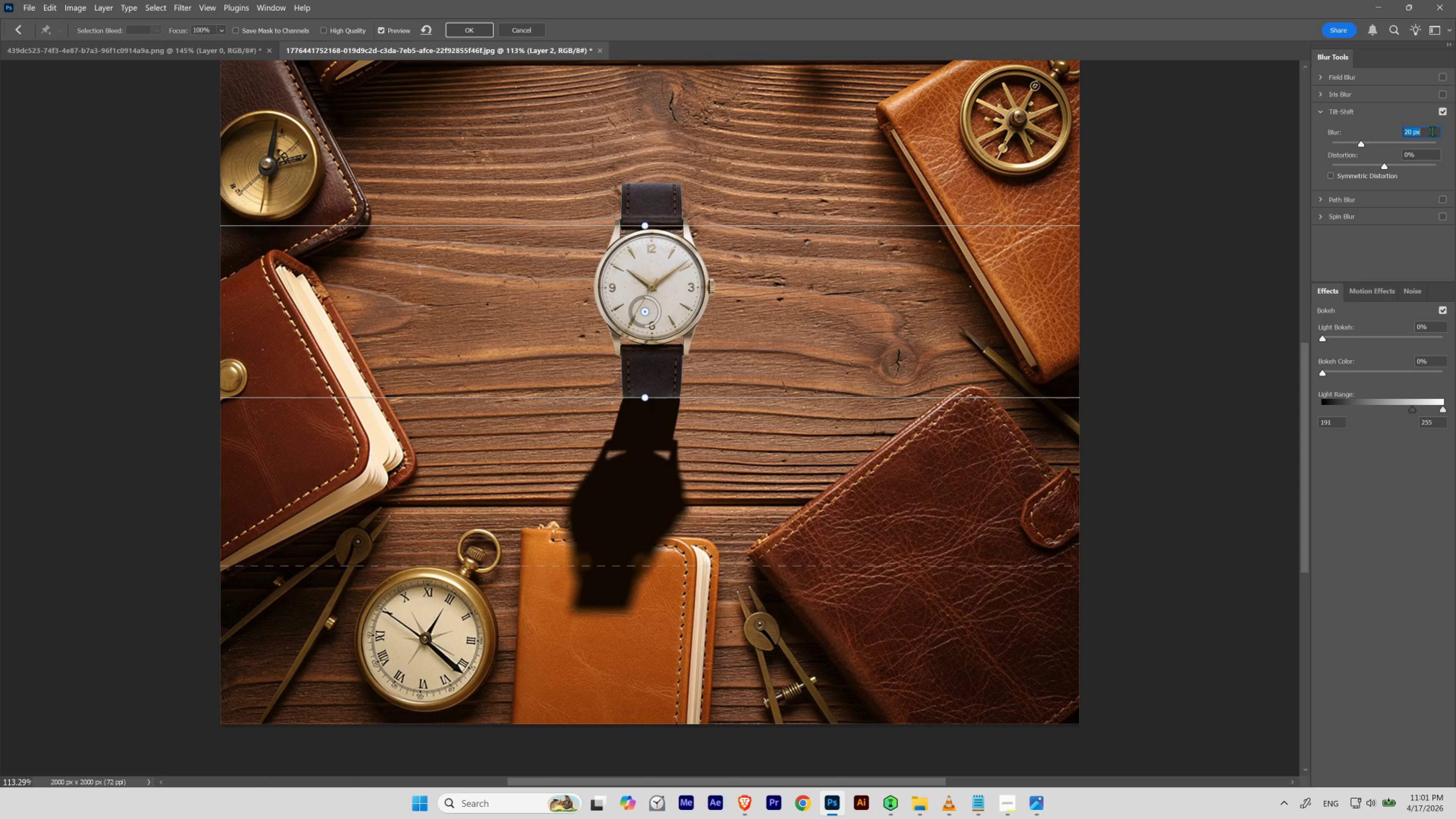 
left_click_drag(start_coordinate=[649, 565], to_coordinate=[664, 543])
 